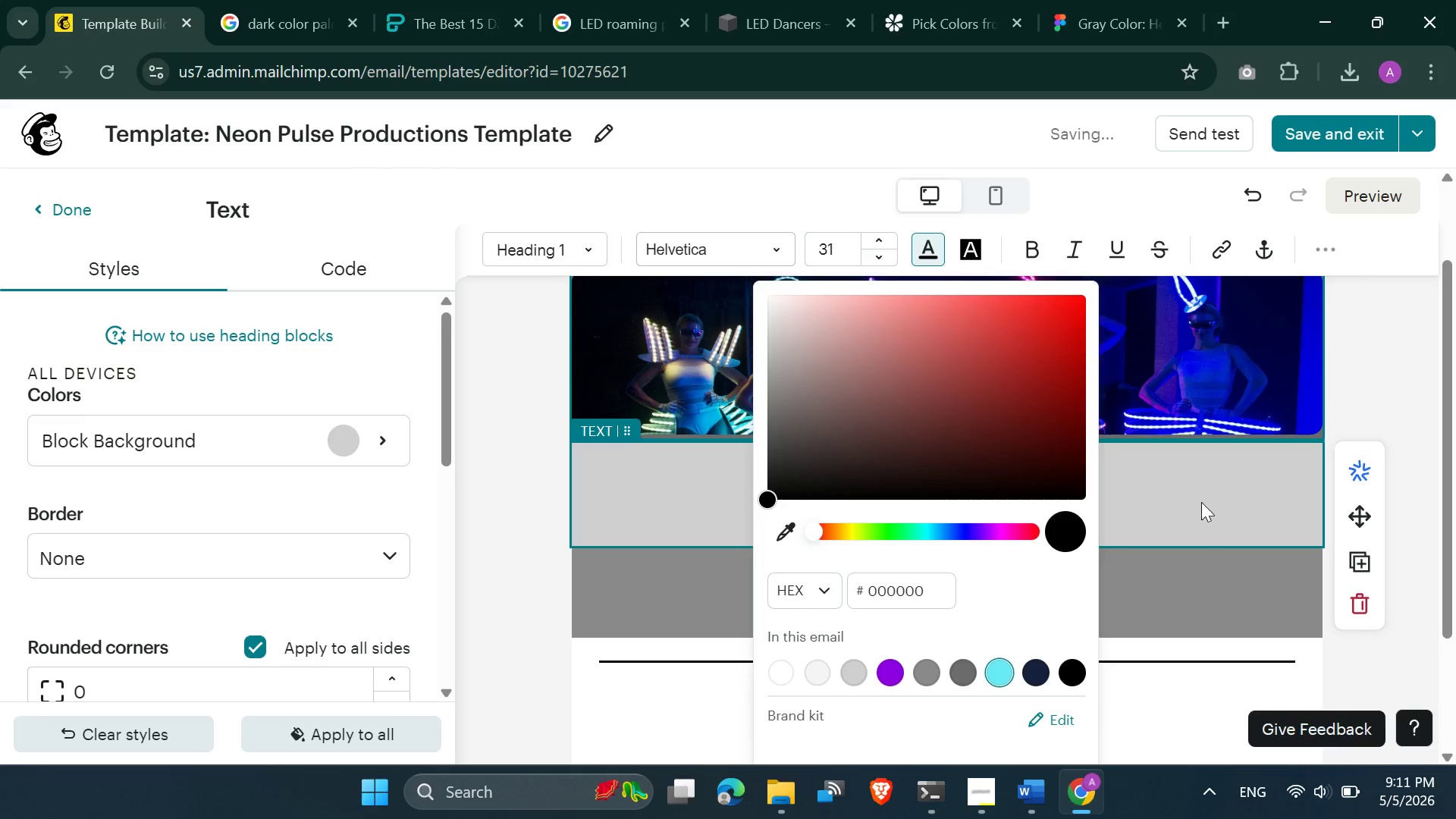 
left_click([1202, 500])
 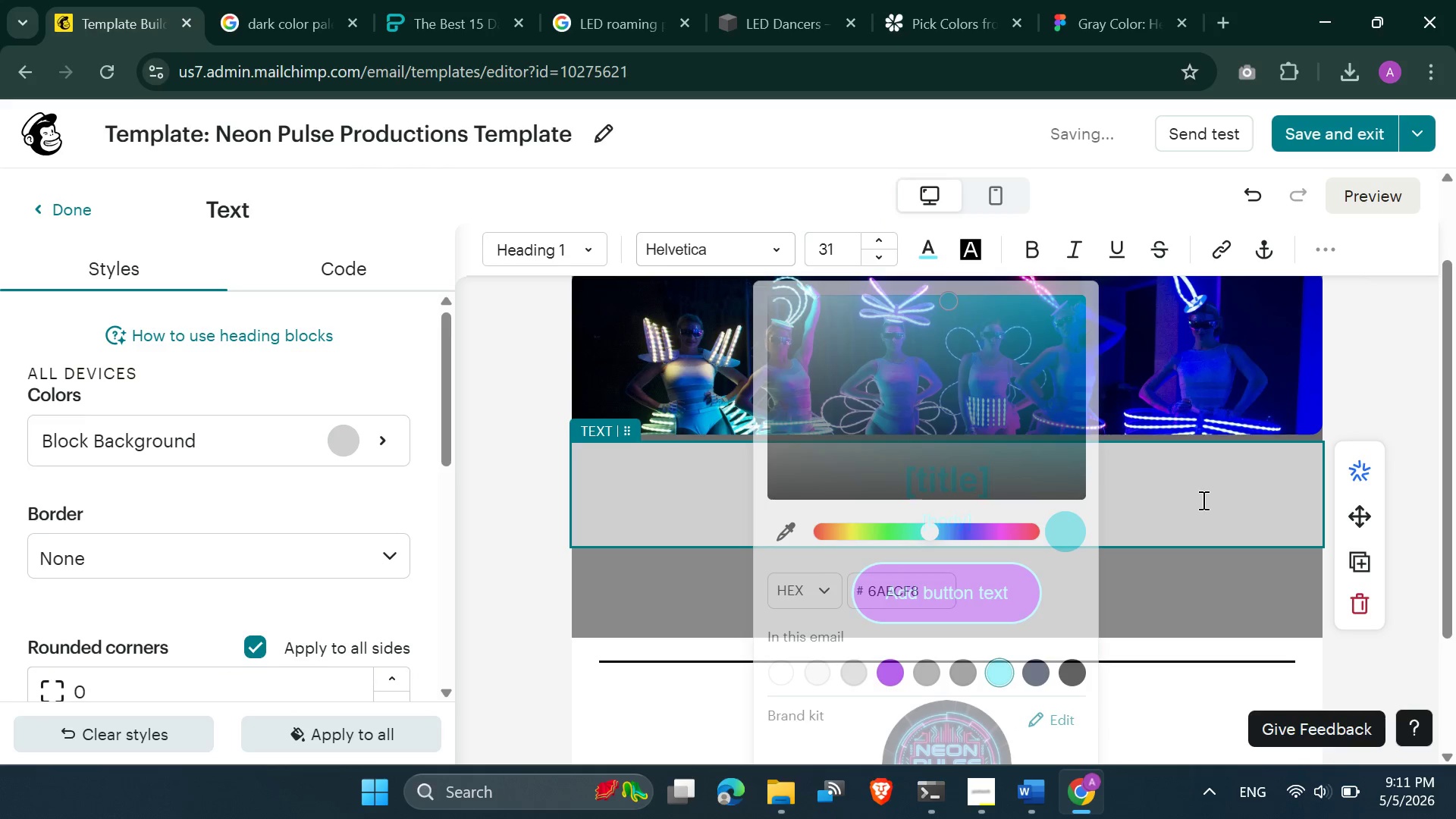 
left_click([1202, 500])
 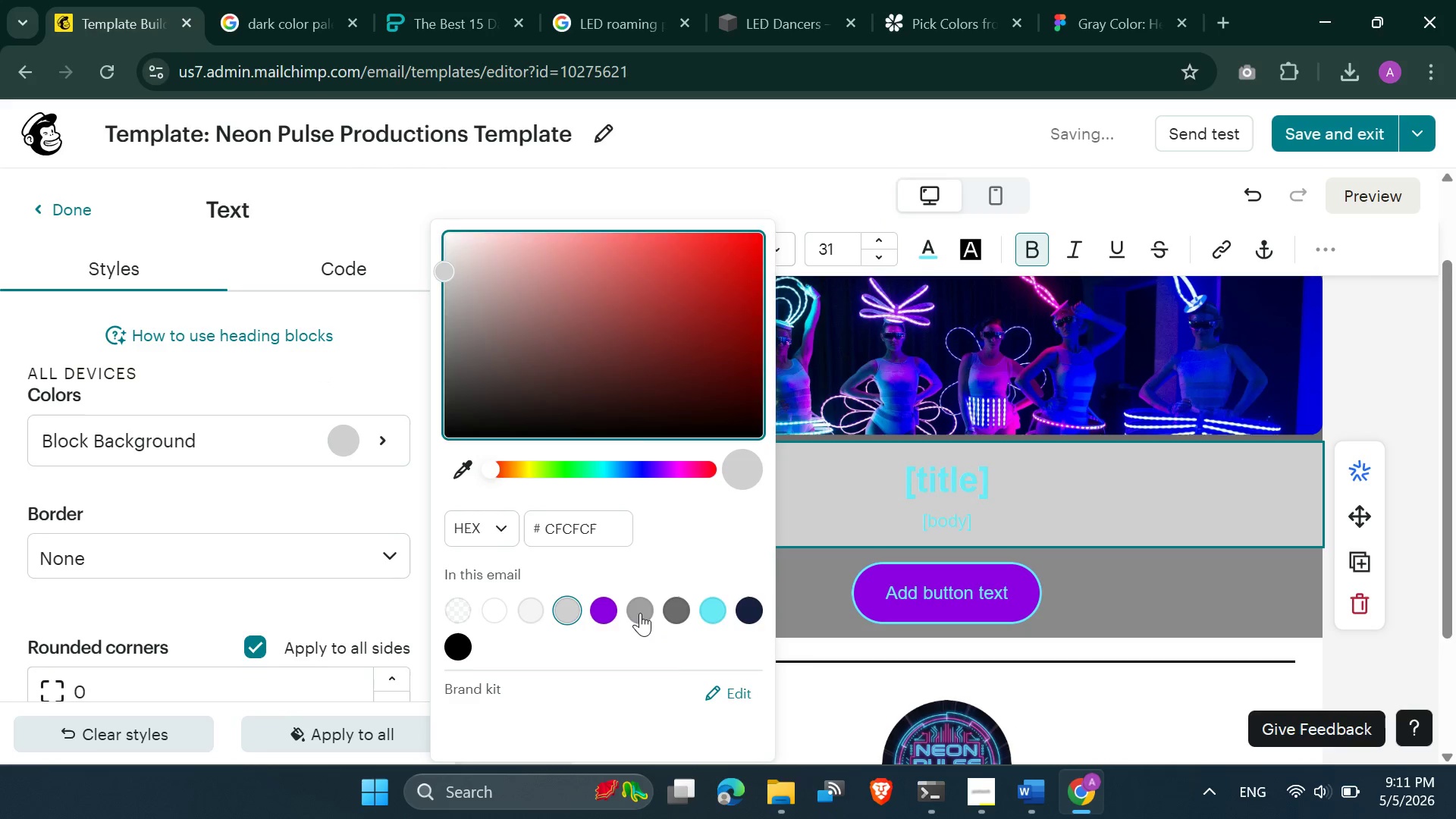 
wait(6.17)
 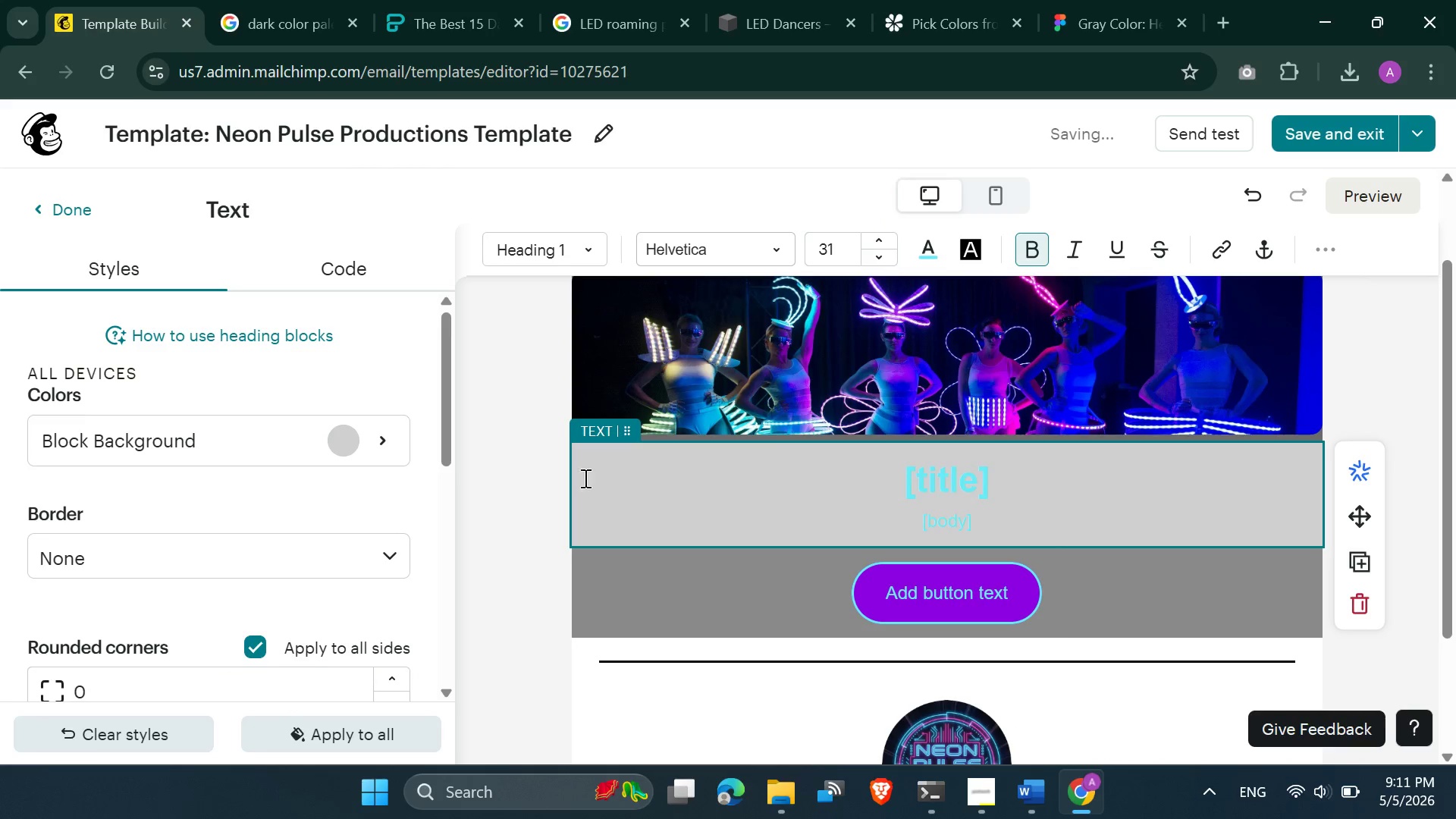 
left_click([1401, 403])
 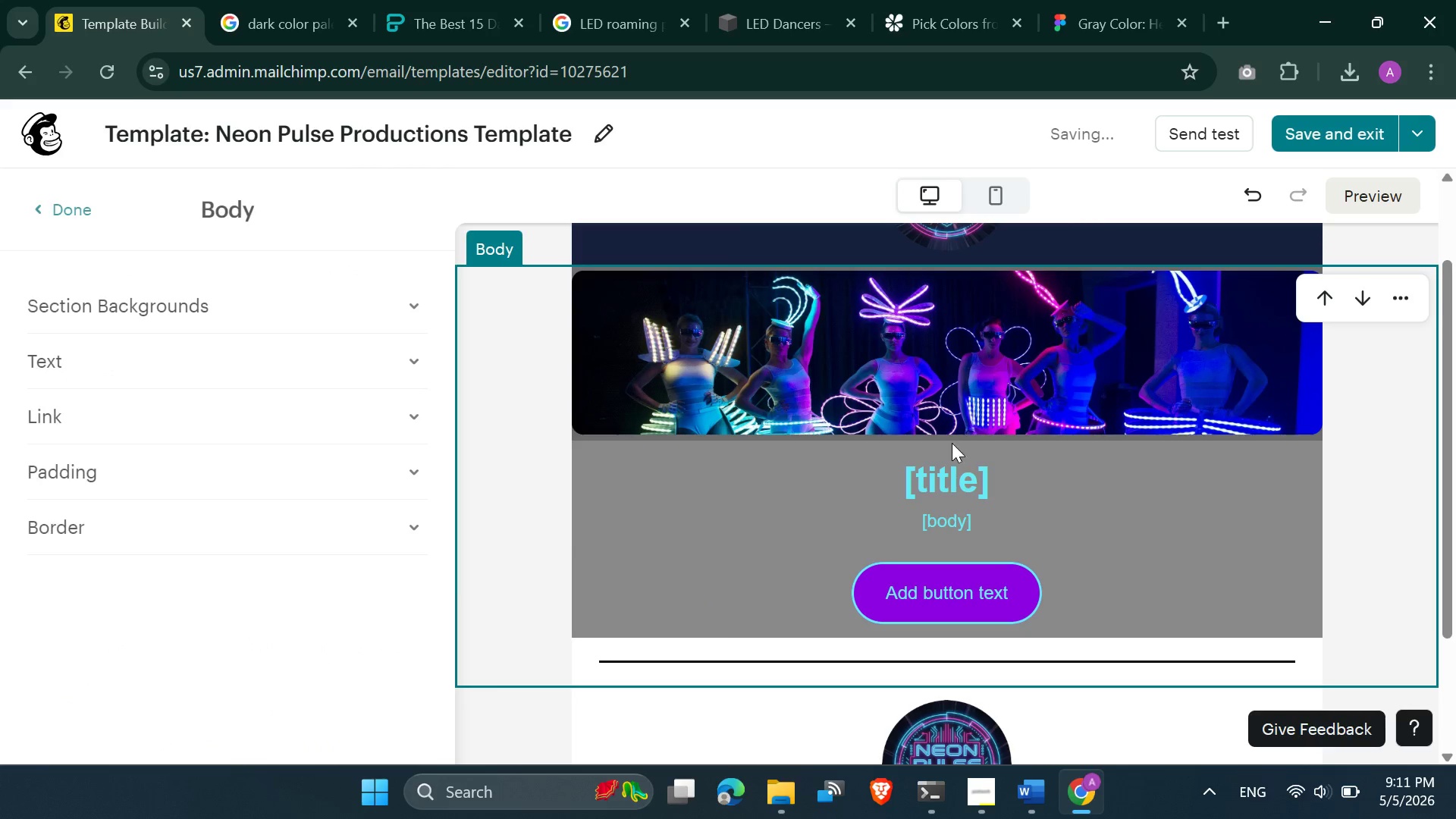 
left_click([696, 333])
 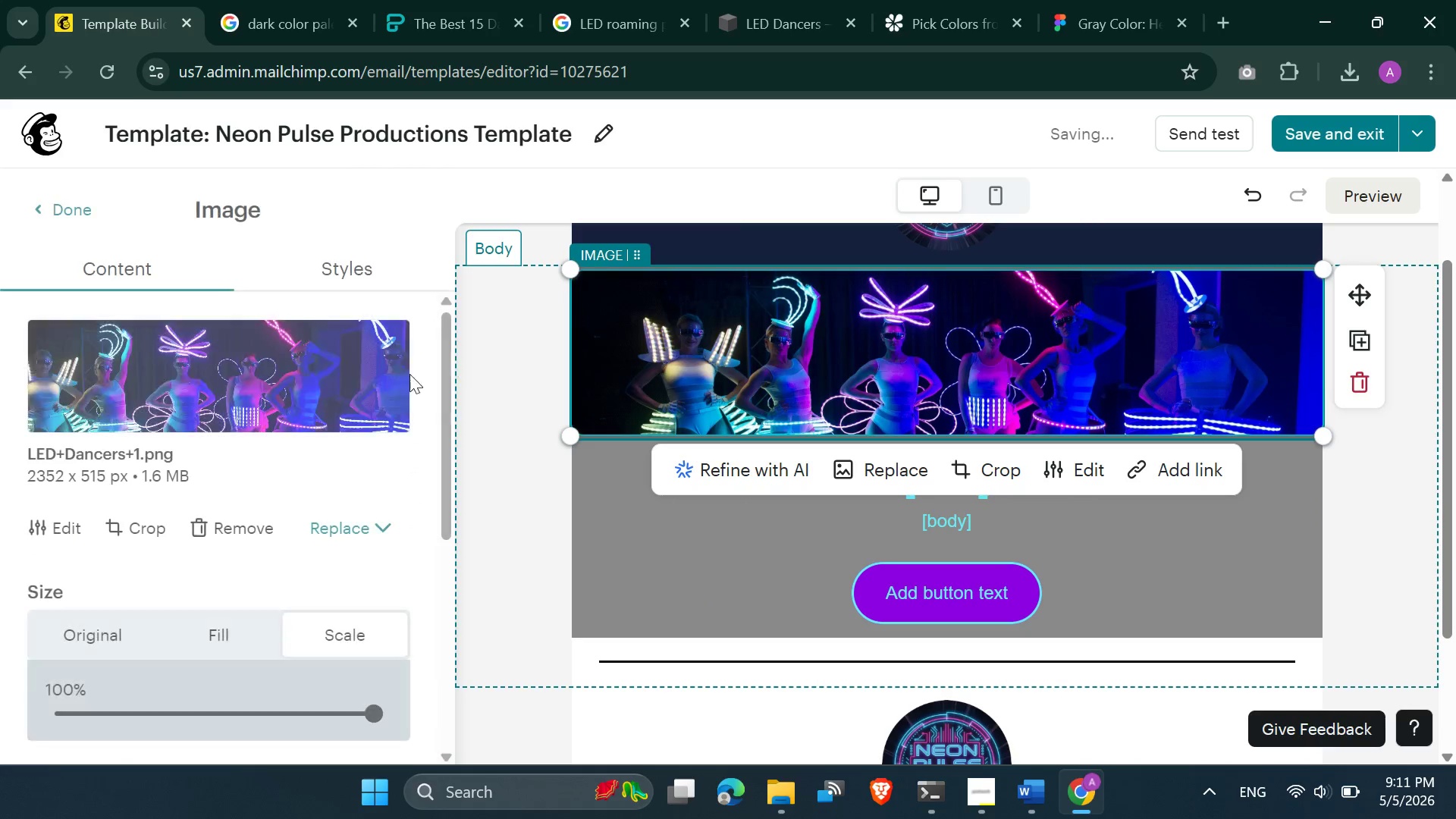 
scroll: coordinate [253, 619], scroll_direction: down, amount: 12.0
 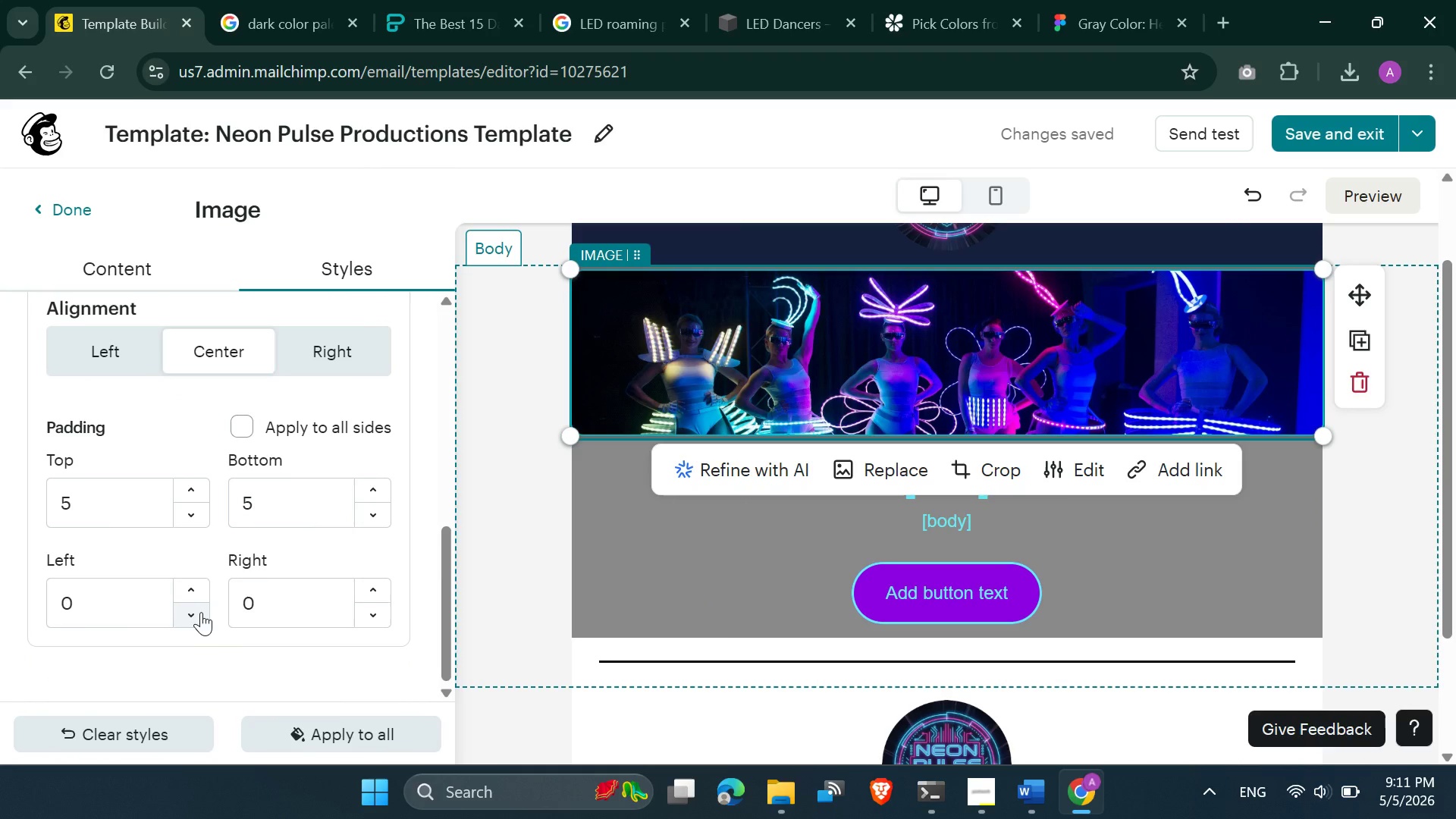 
double_click([201, 611])
 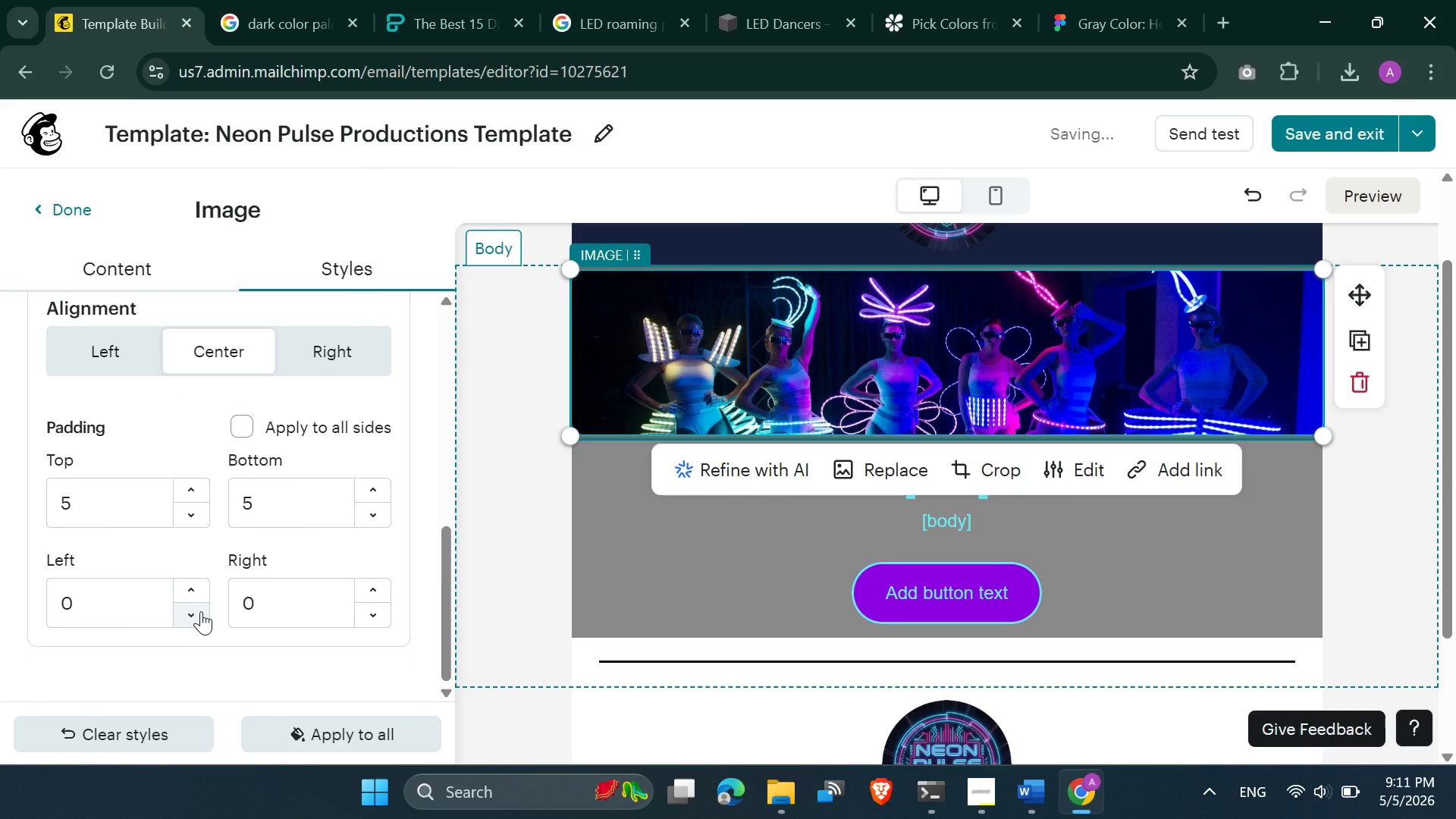 
triple_click([201, 611])
 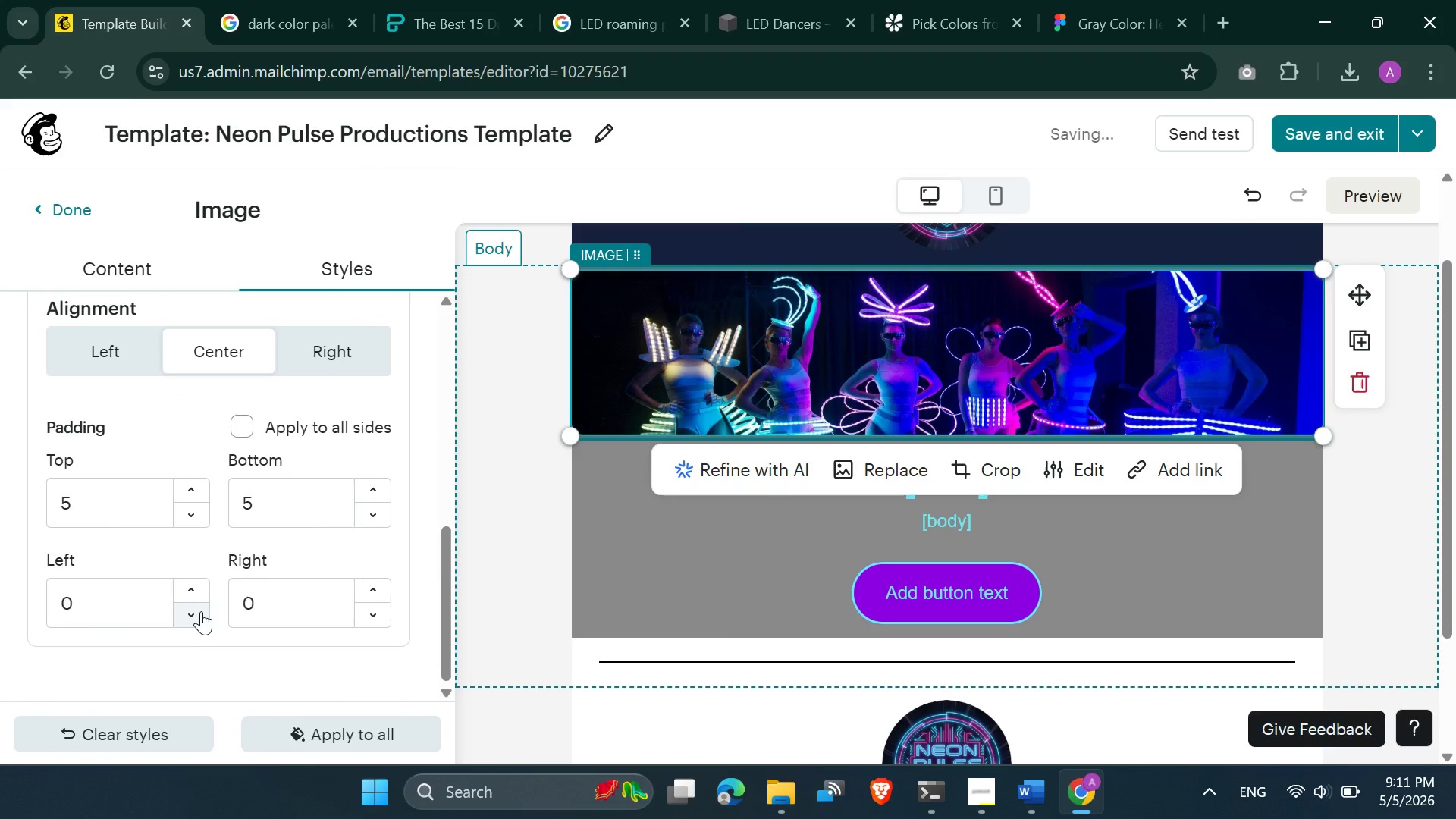 
triple_click([201, 611])
 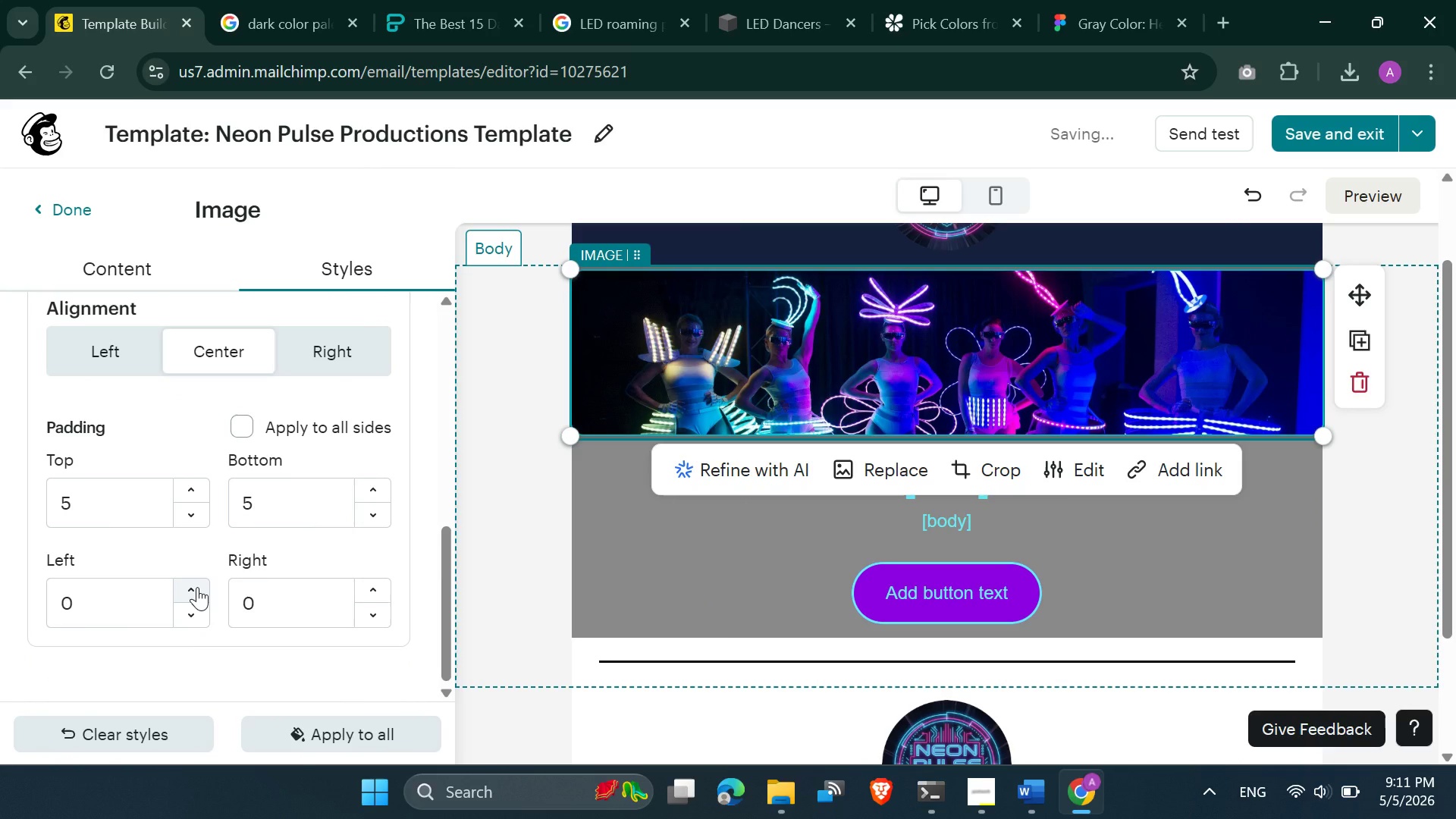 
triple_click([197, 587])
 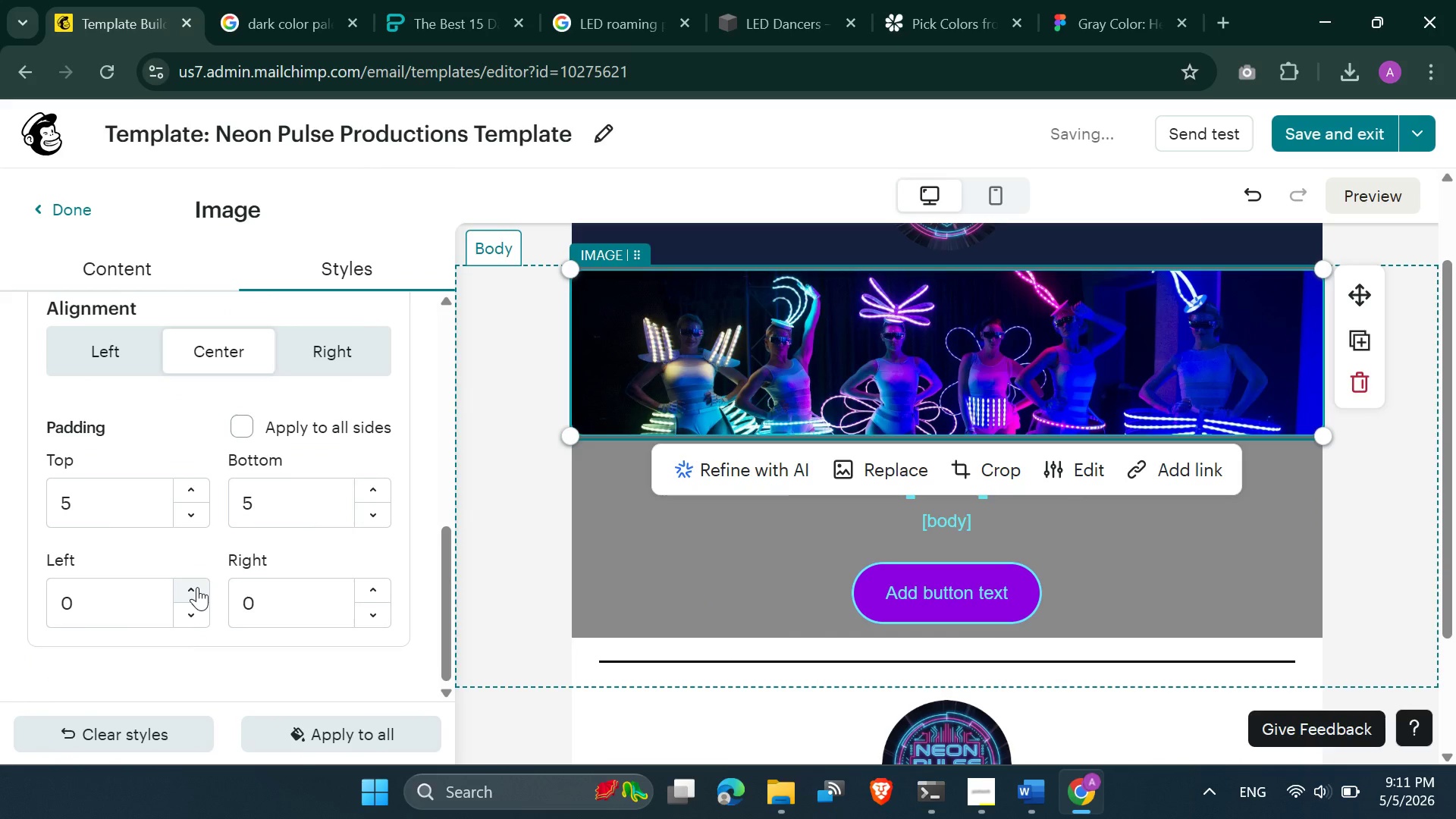 
triple_click([197, 587])
 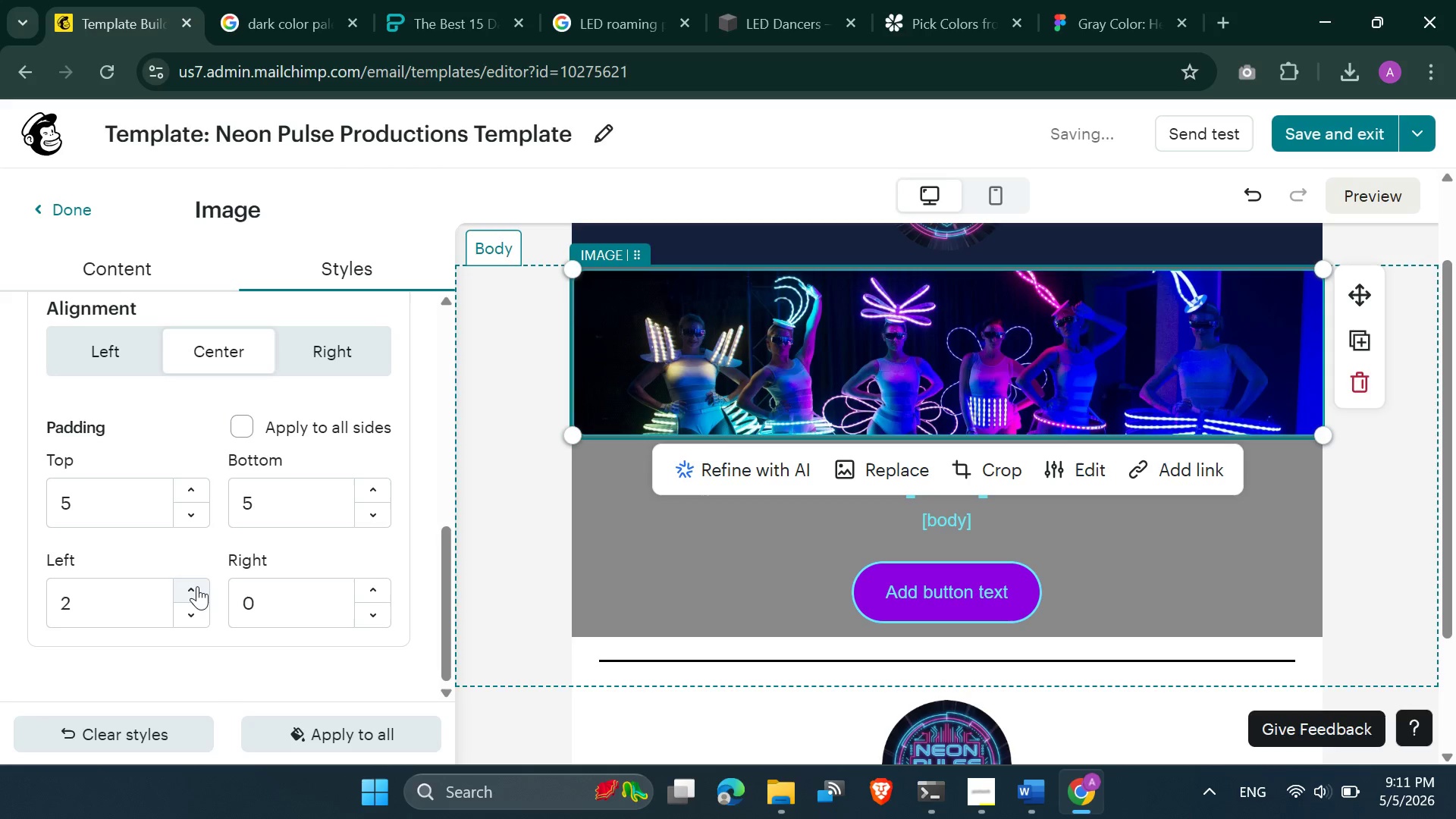 
triple_click([197, 587])
 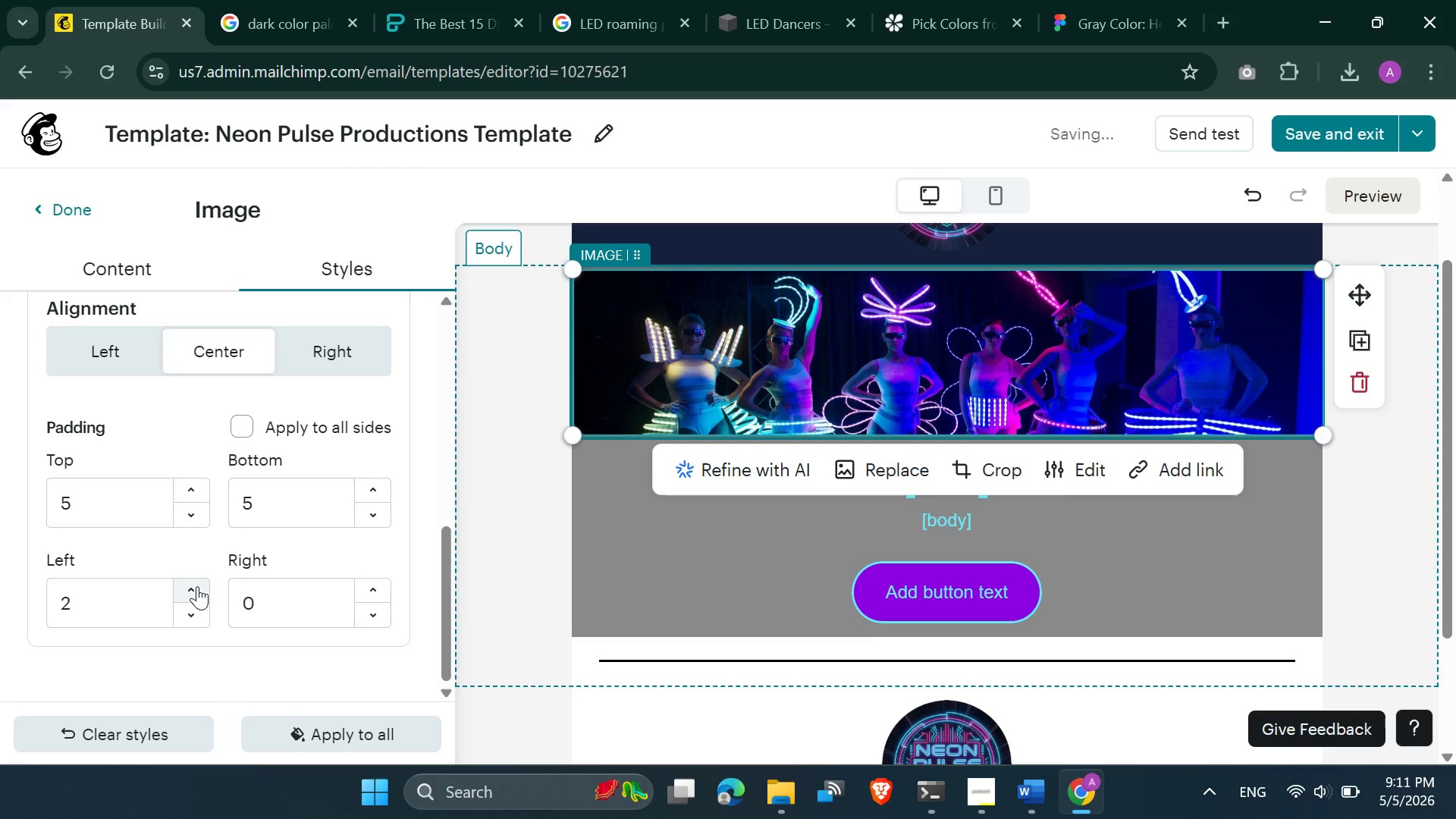 
triple_click([197, 586])
 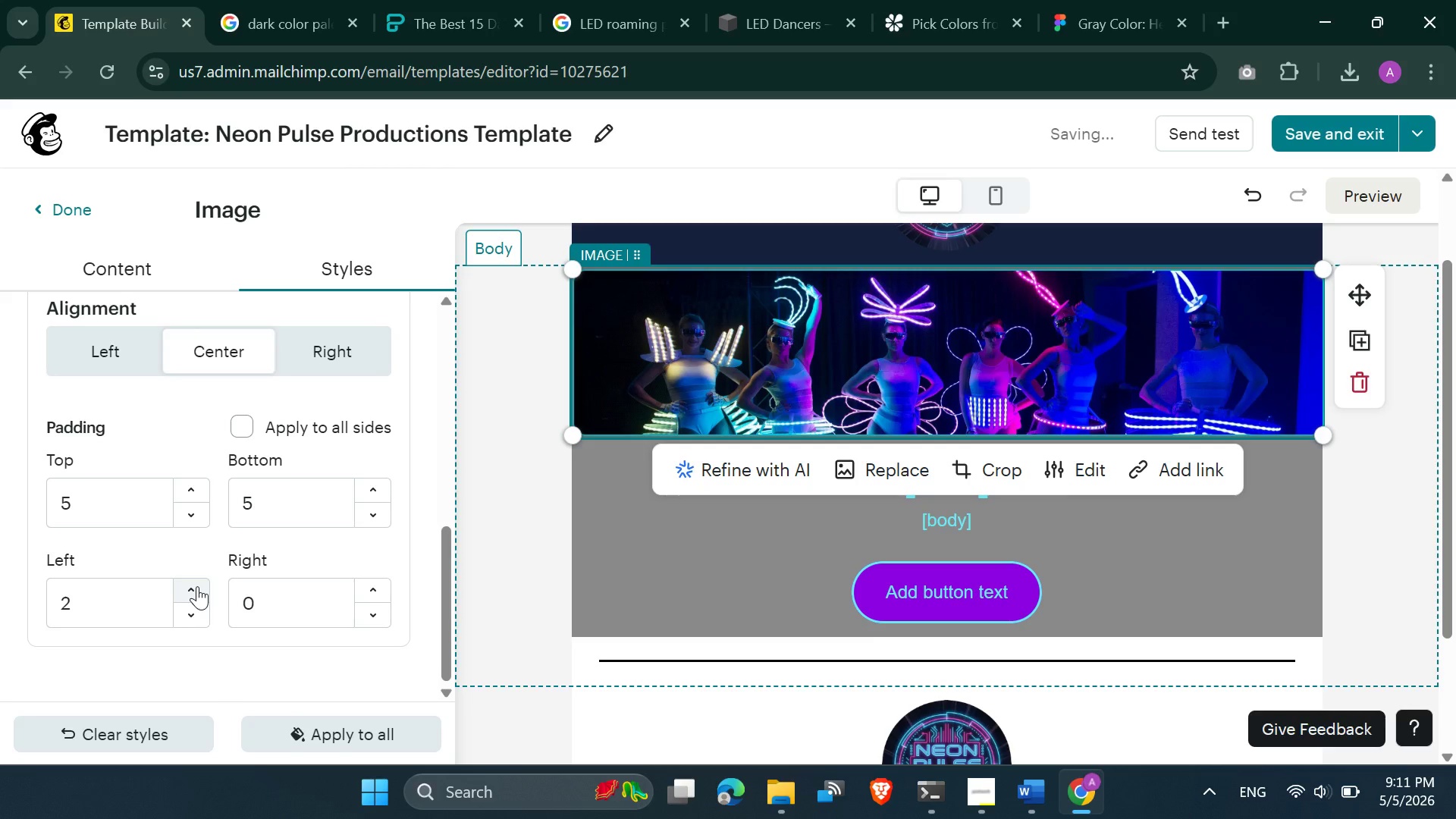 
triple_click([197, 586])
 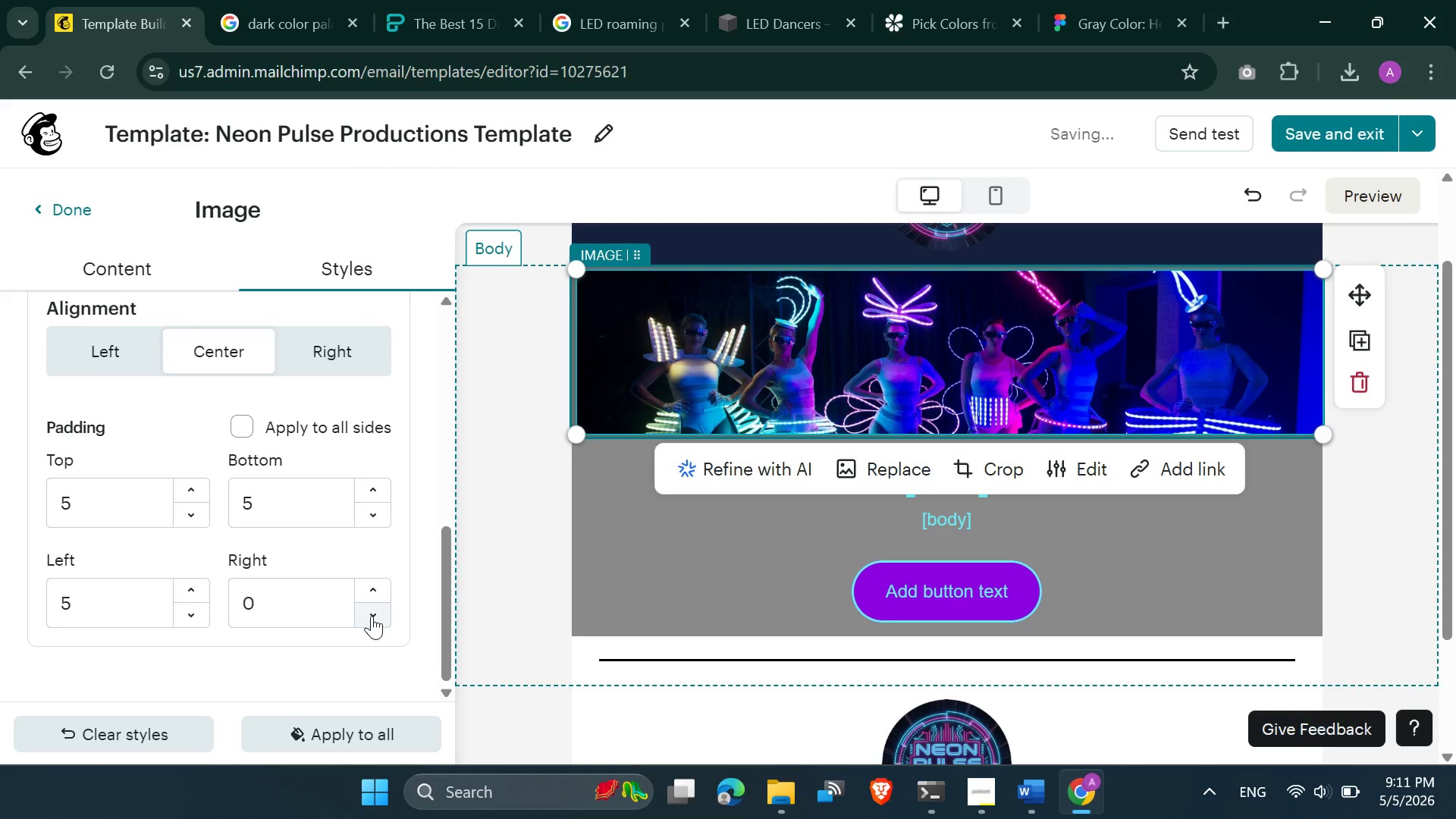 
double_click([378, 591])
 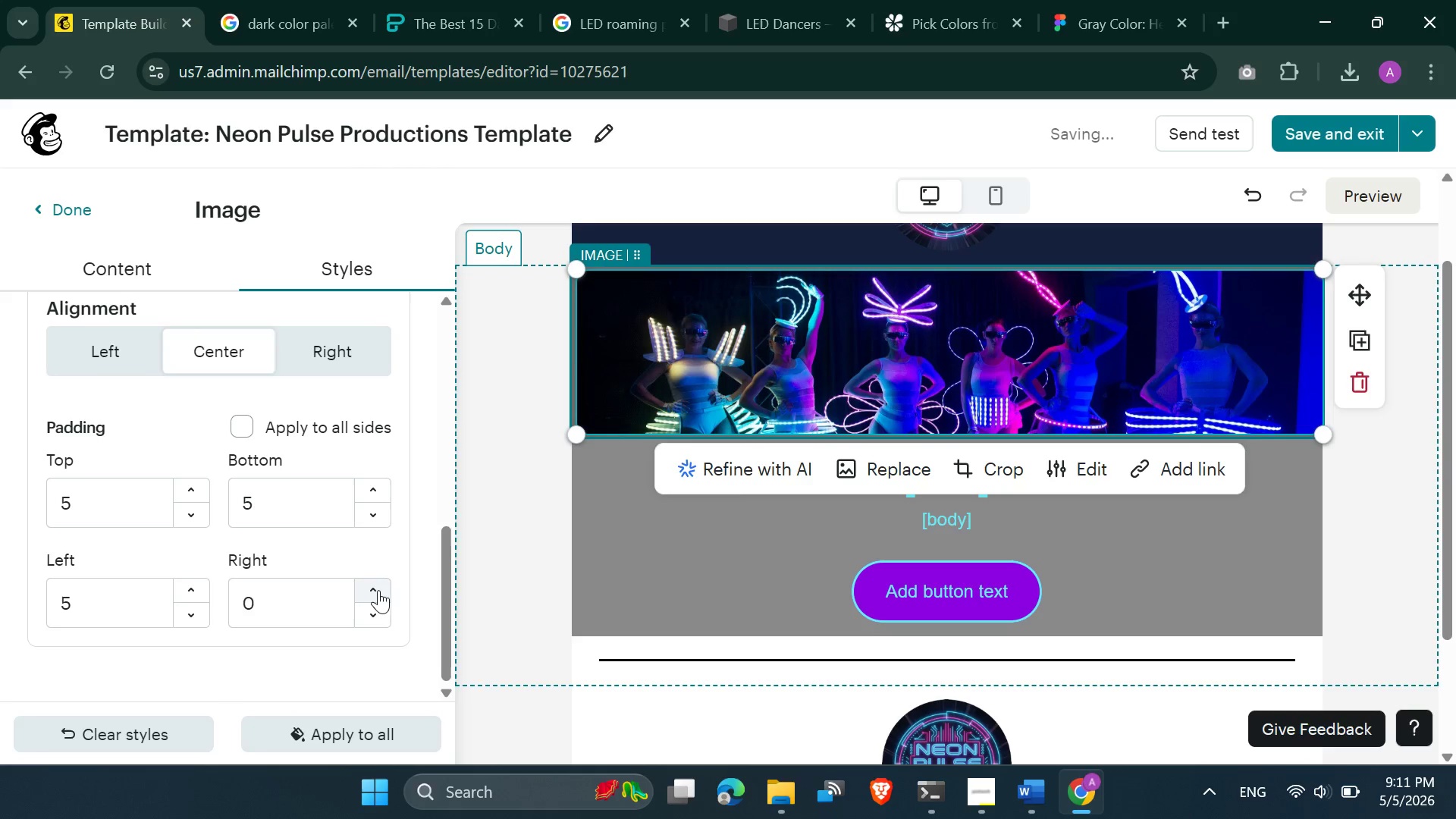 
triple_click([378, 590])
 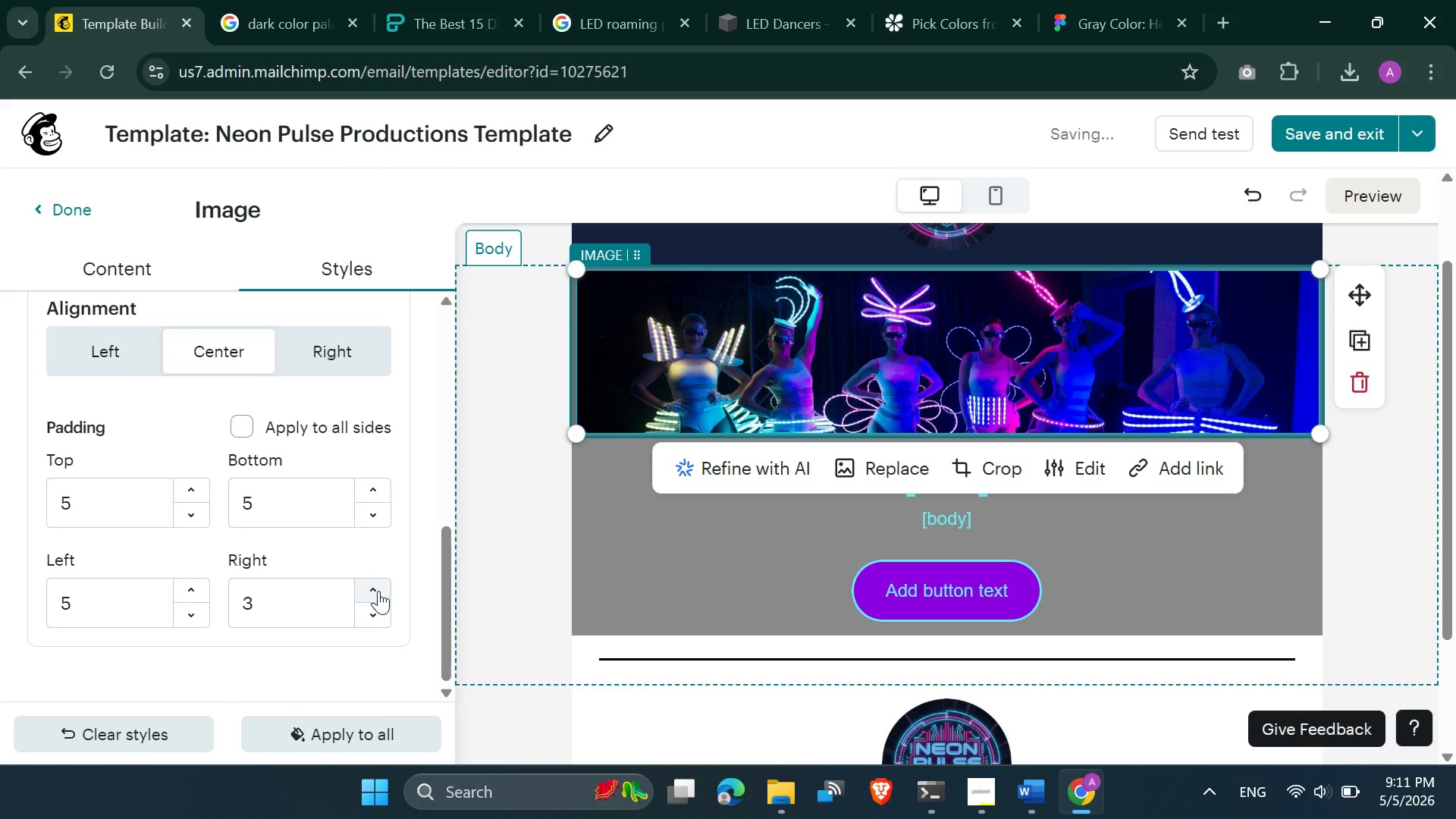 
left_click([378, 591])
 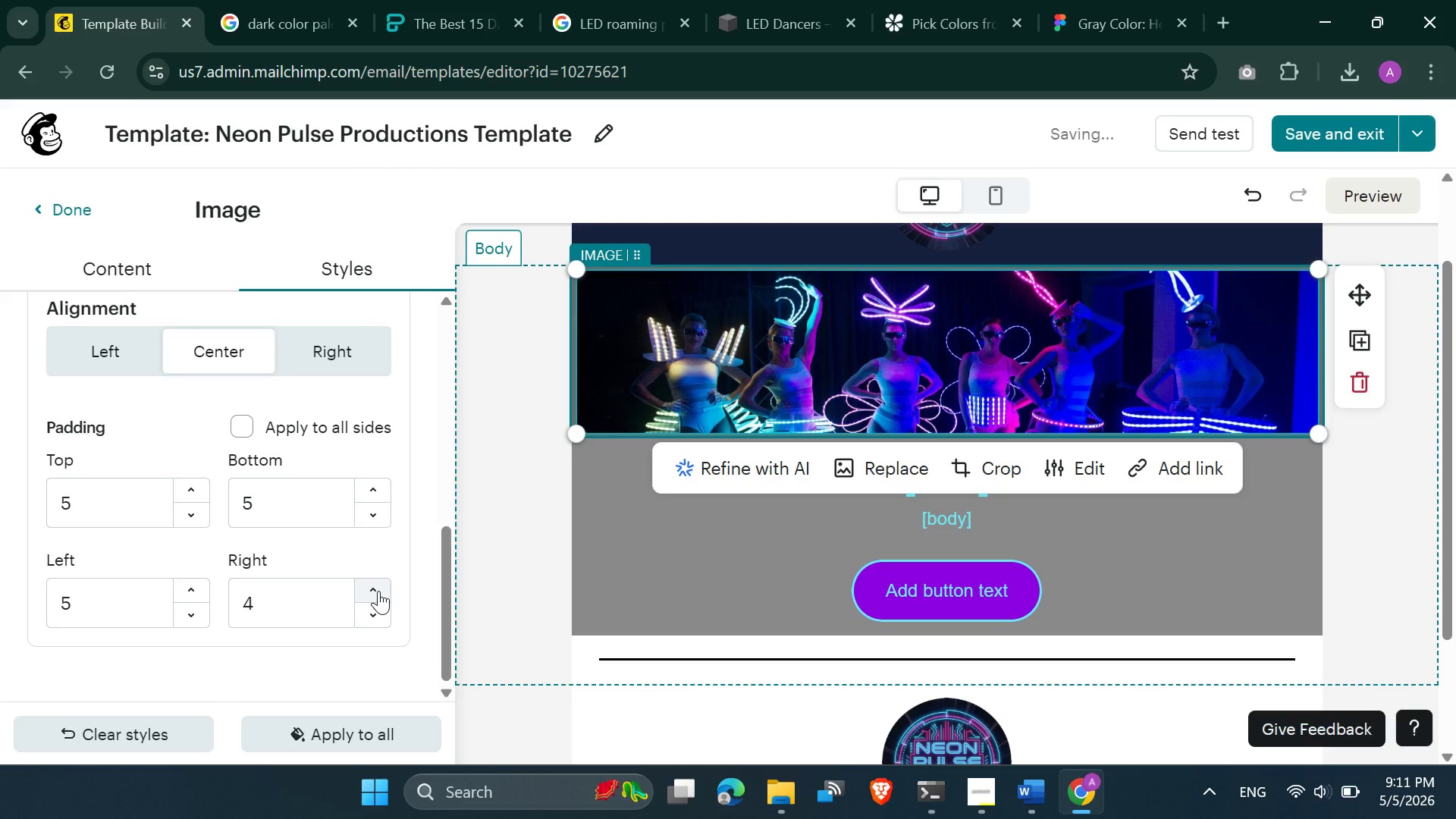 
left_click([378, 591])
 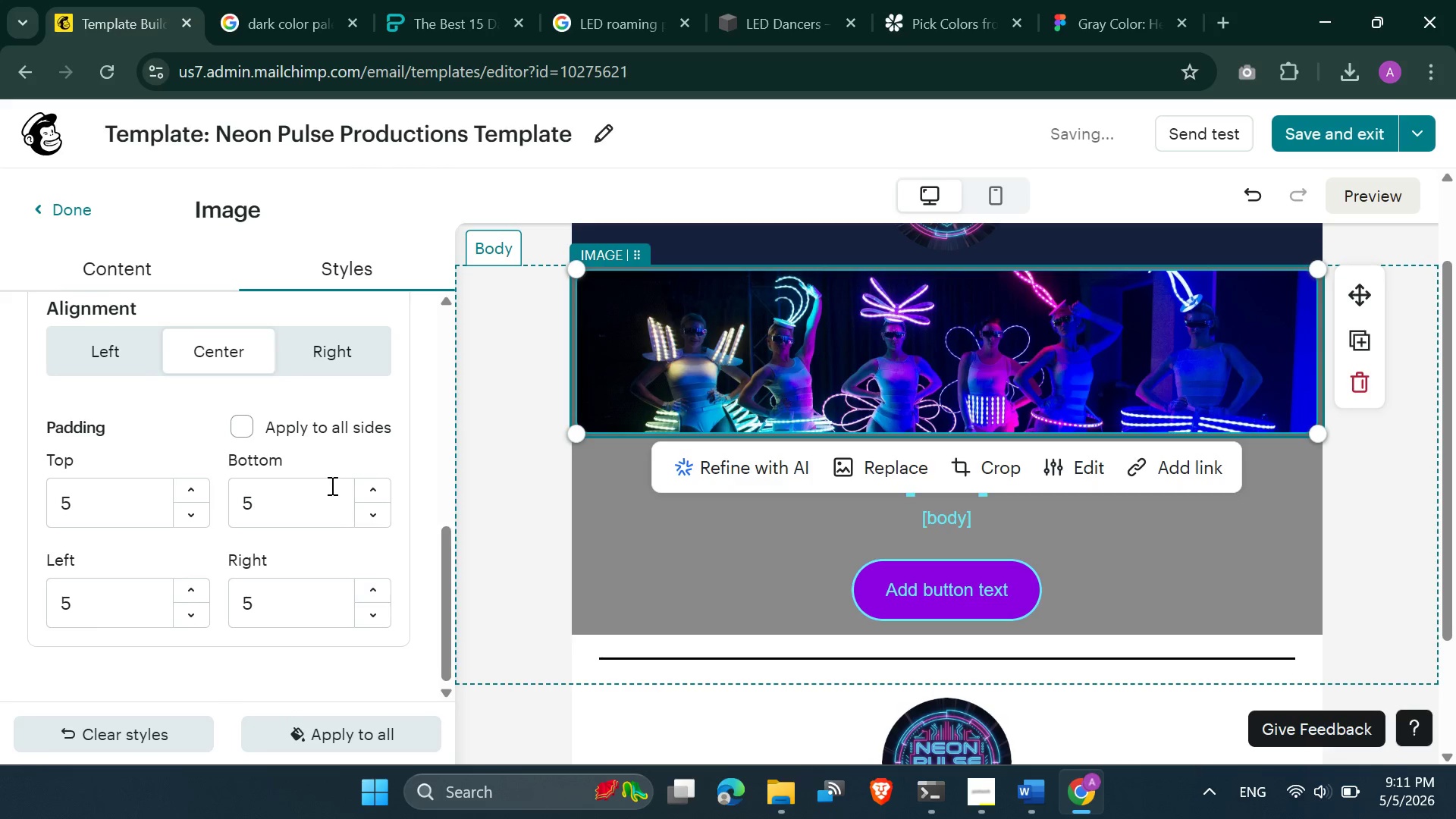 
scroll: coordinate [316, 479], scroll_direction: up, amount: 6.0
 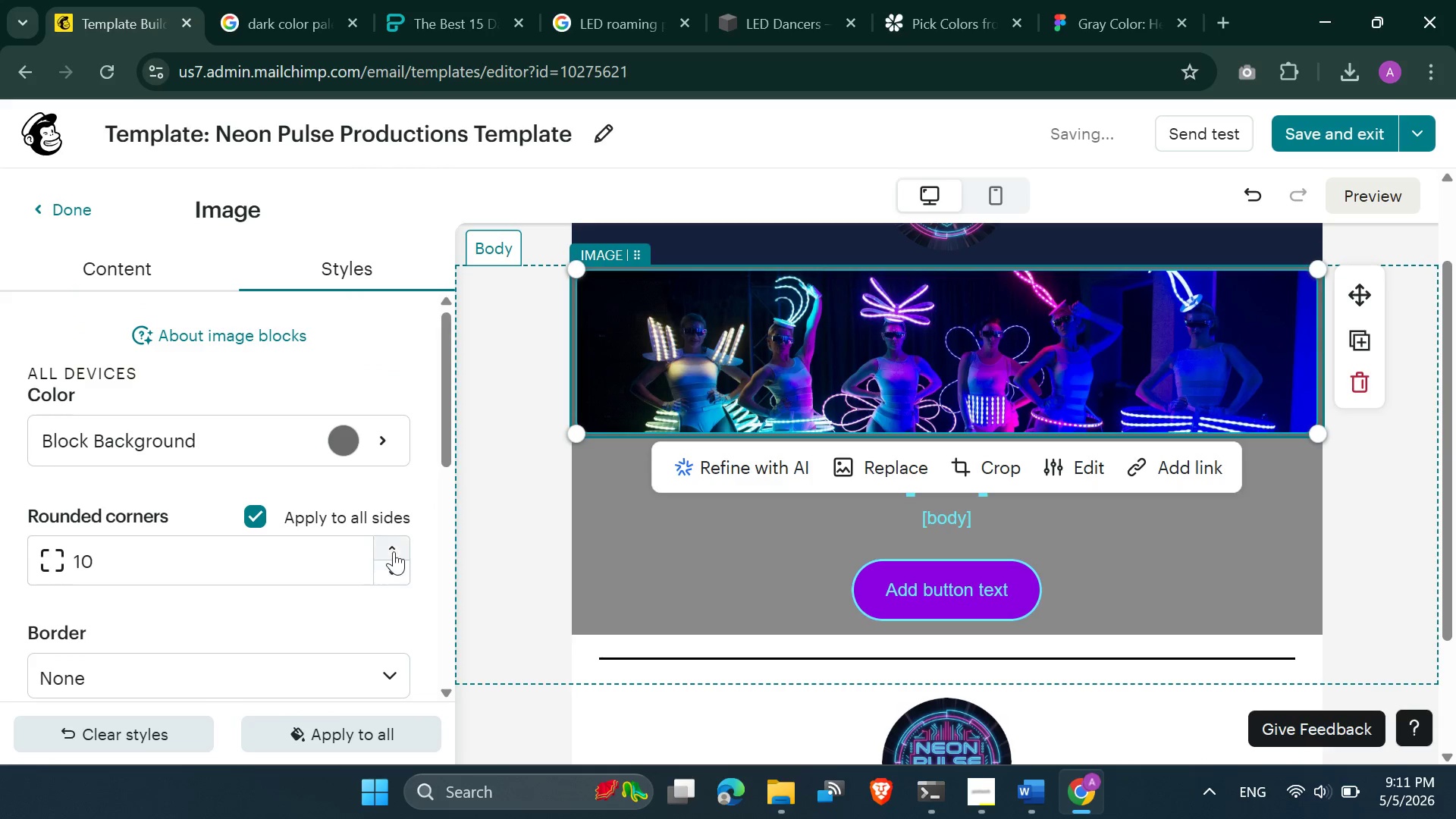 
double_click([397, 546])
 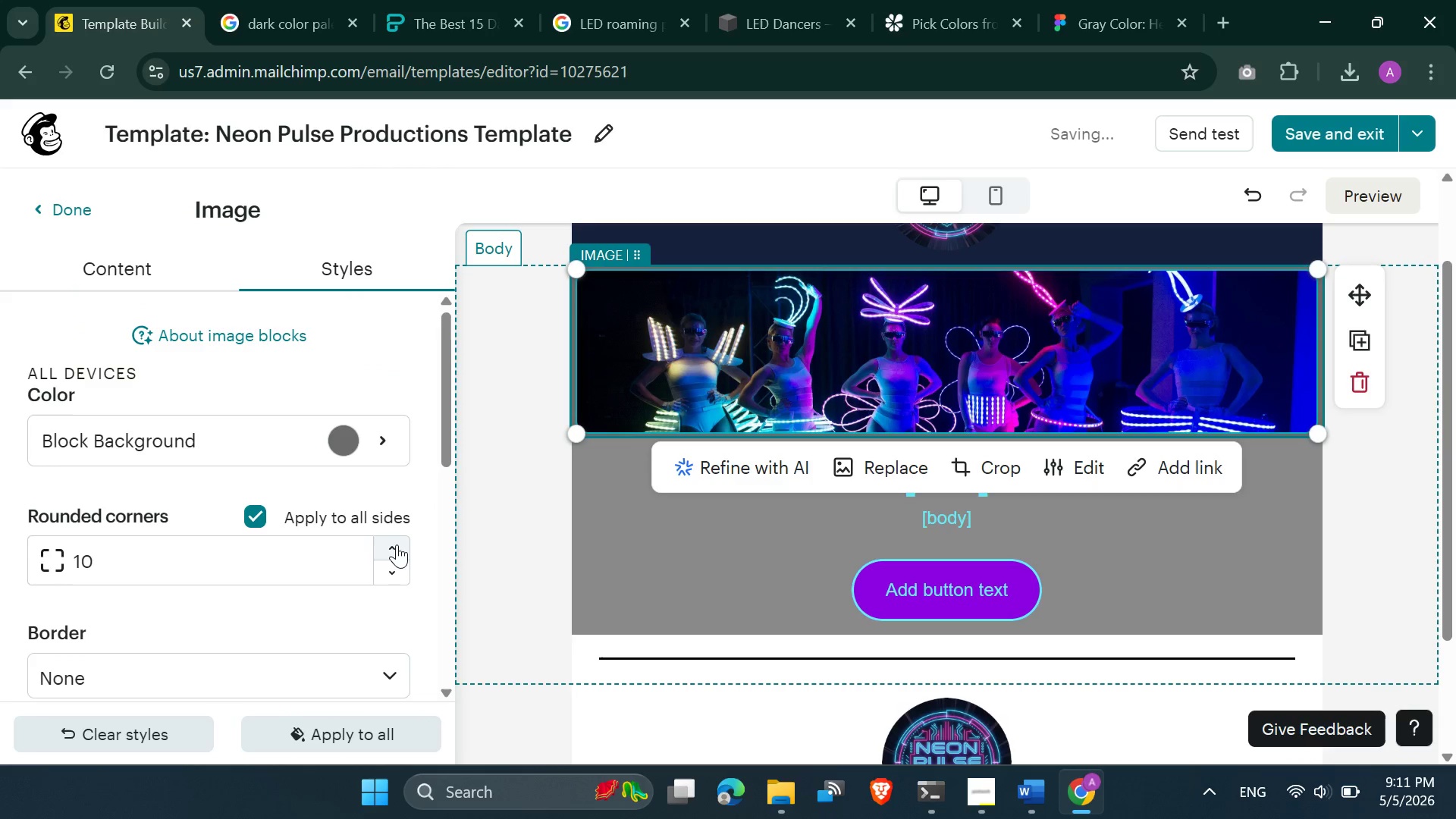 
triple_click([397, 544])
 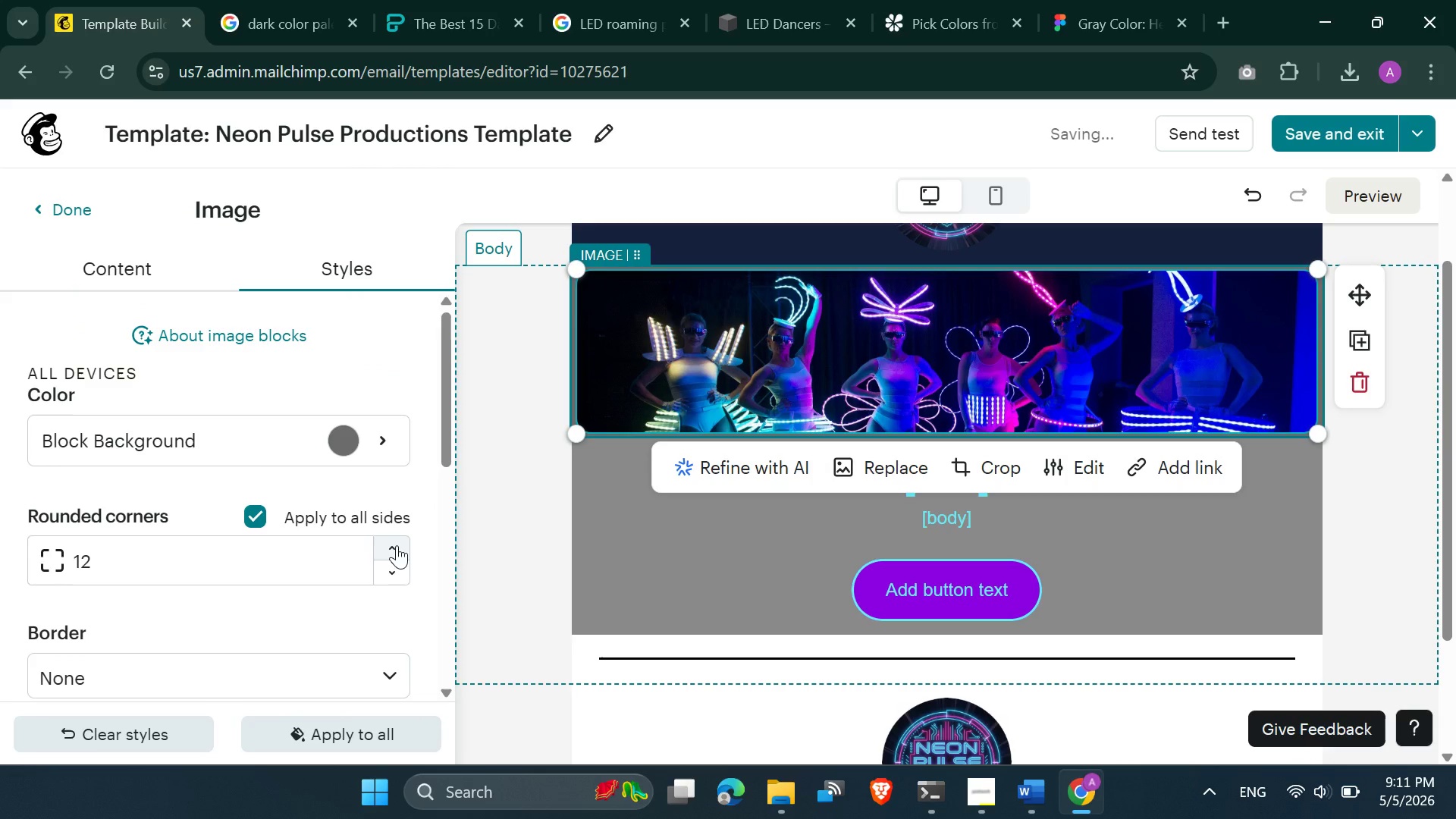 
triple_click([397, 545])
 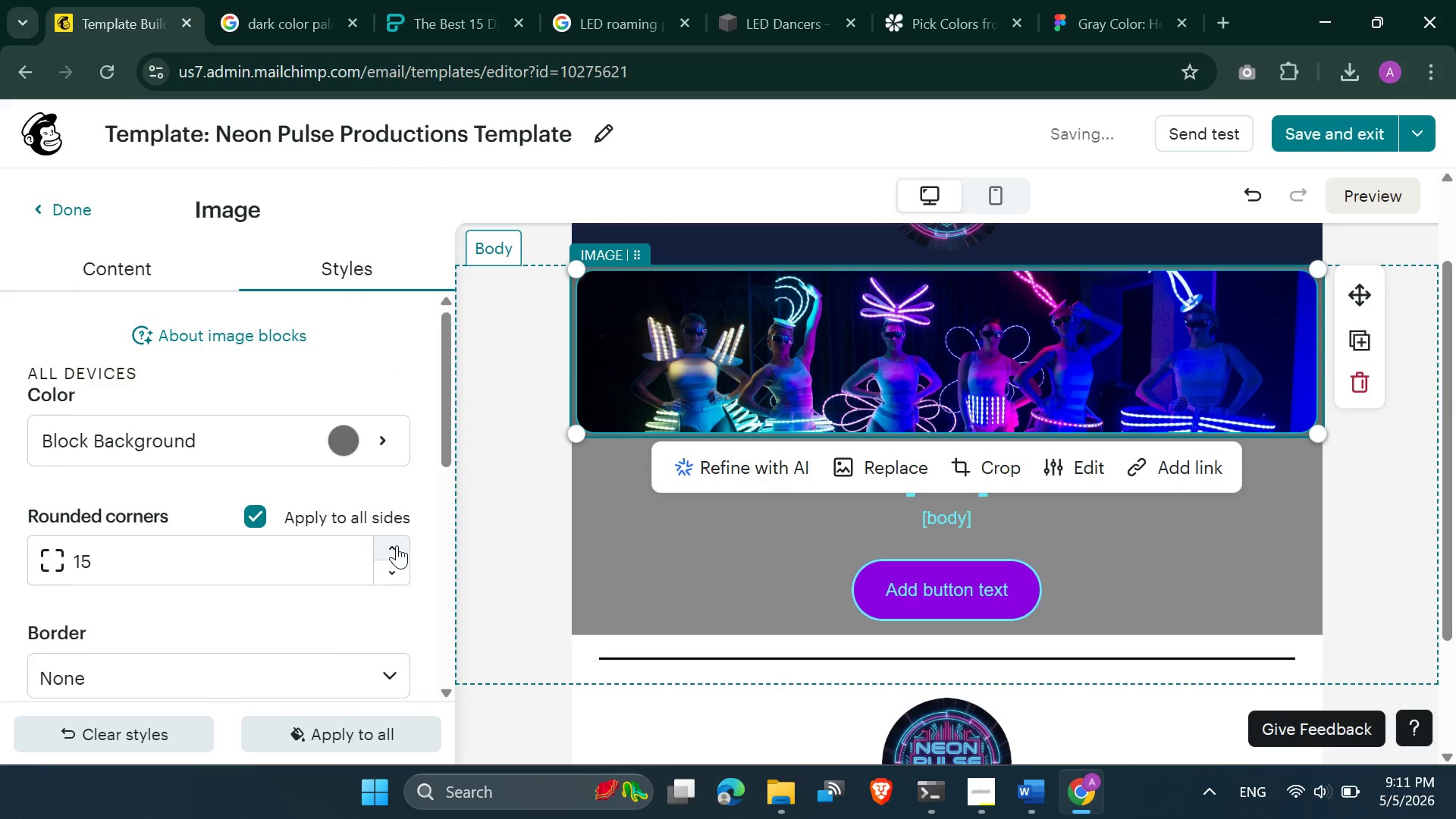 
double_click([397, 545])
 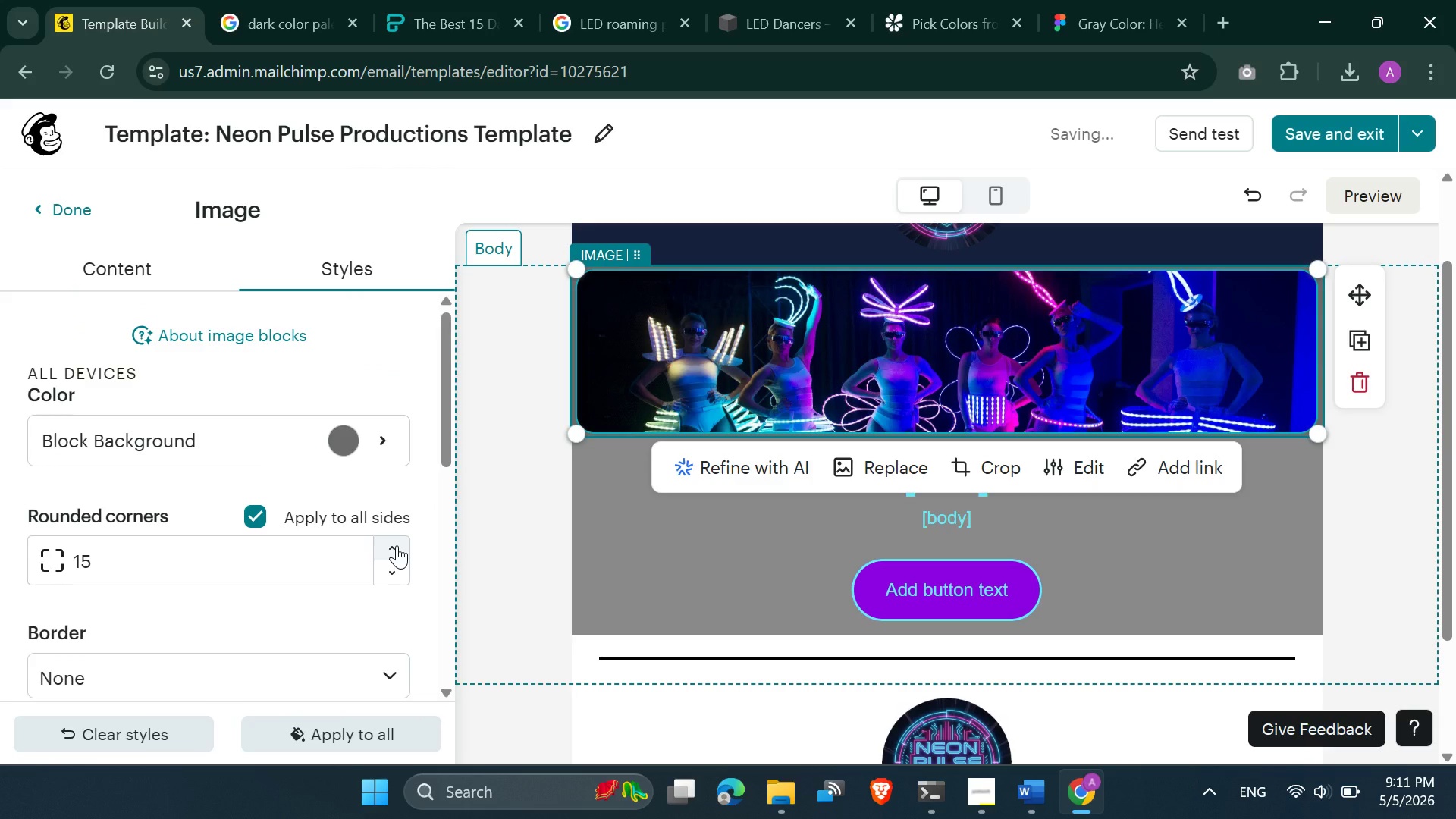 
triple_click([397, 545])
 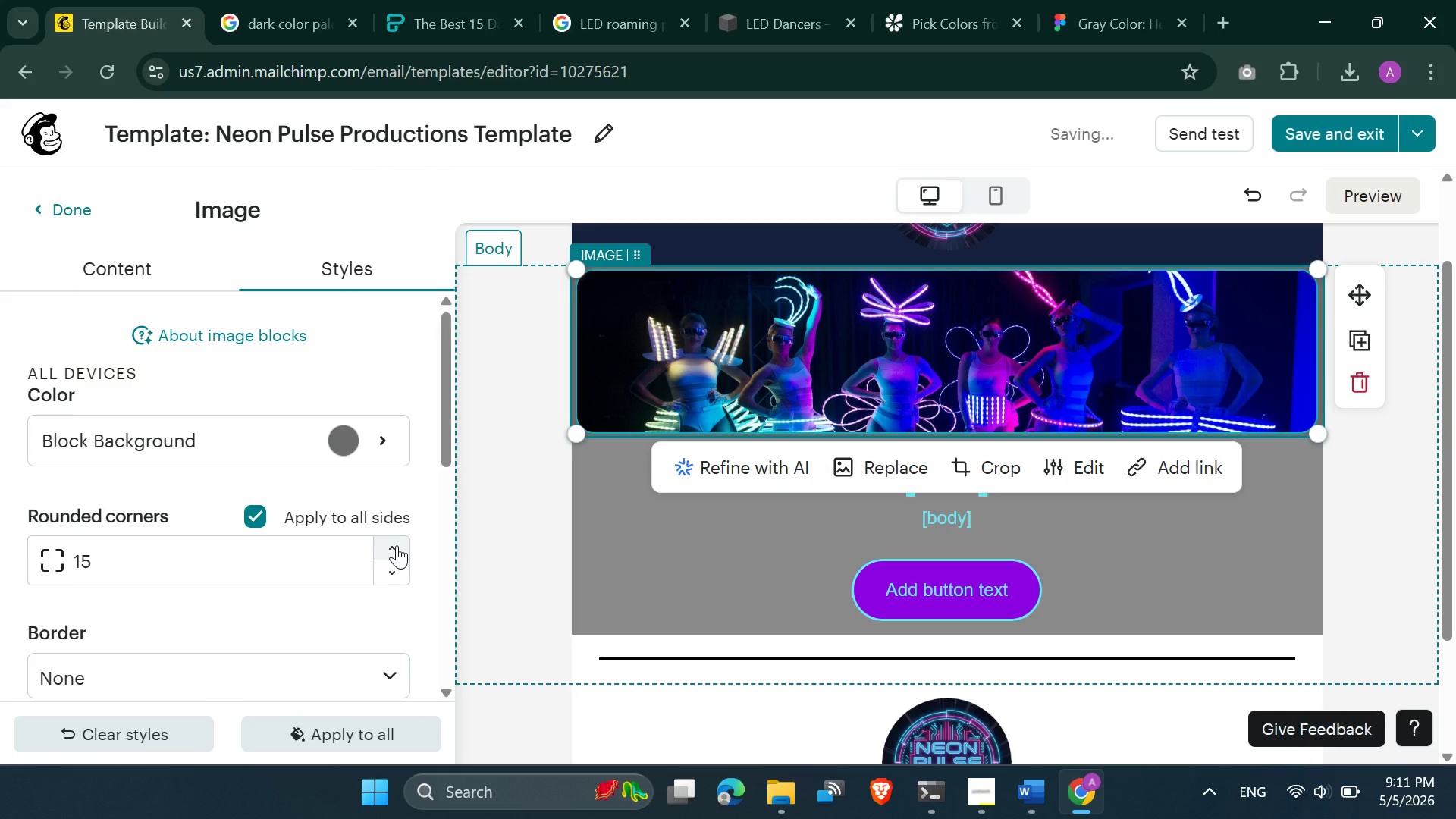 
triple_click([397, 545])
 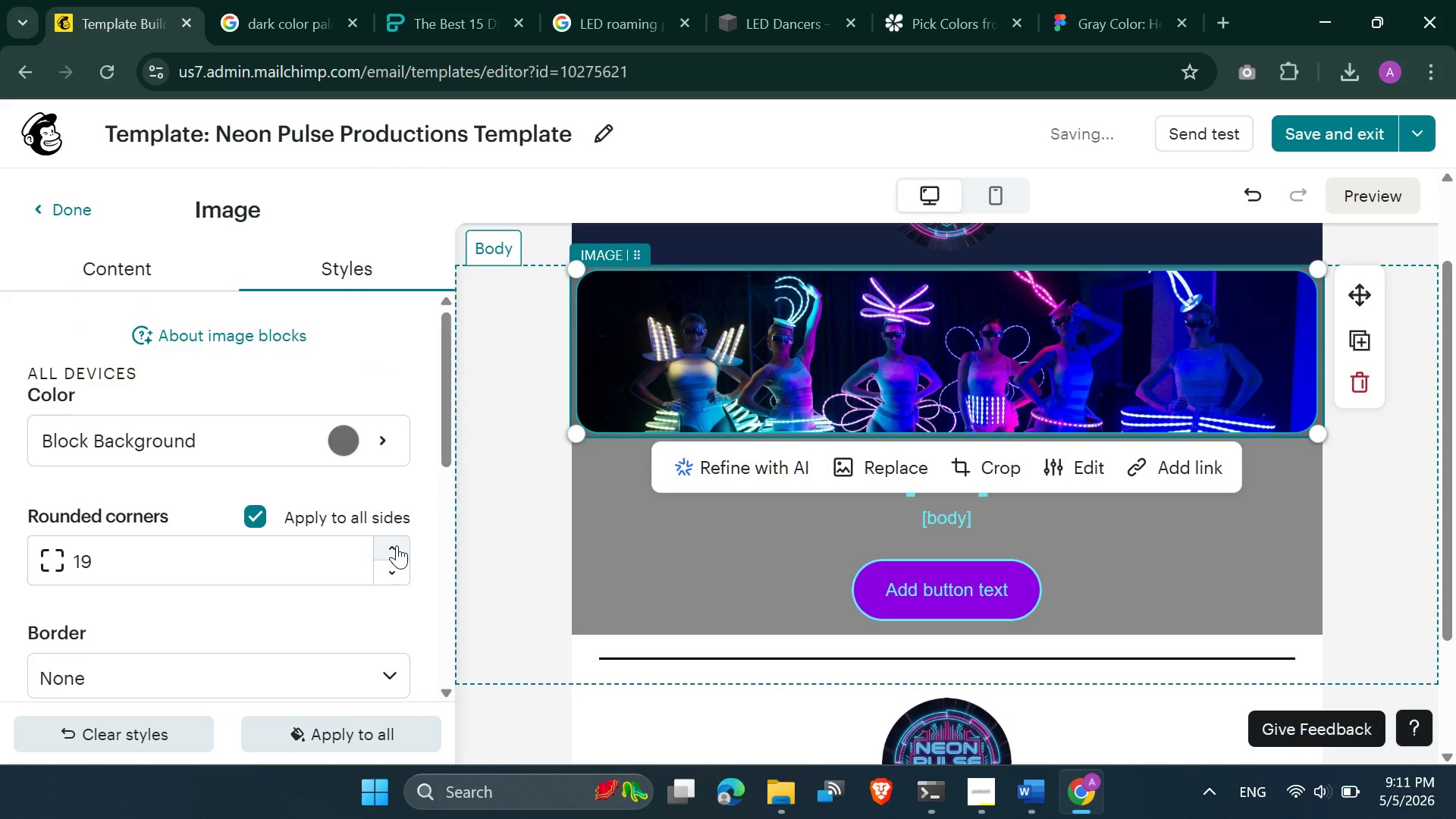 
double_click([397, 545])
 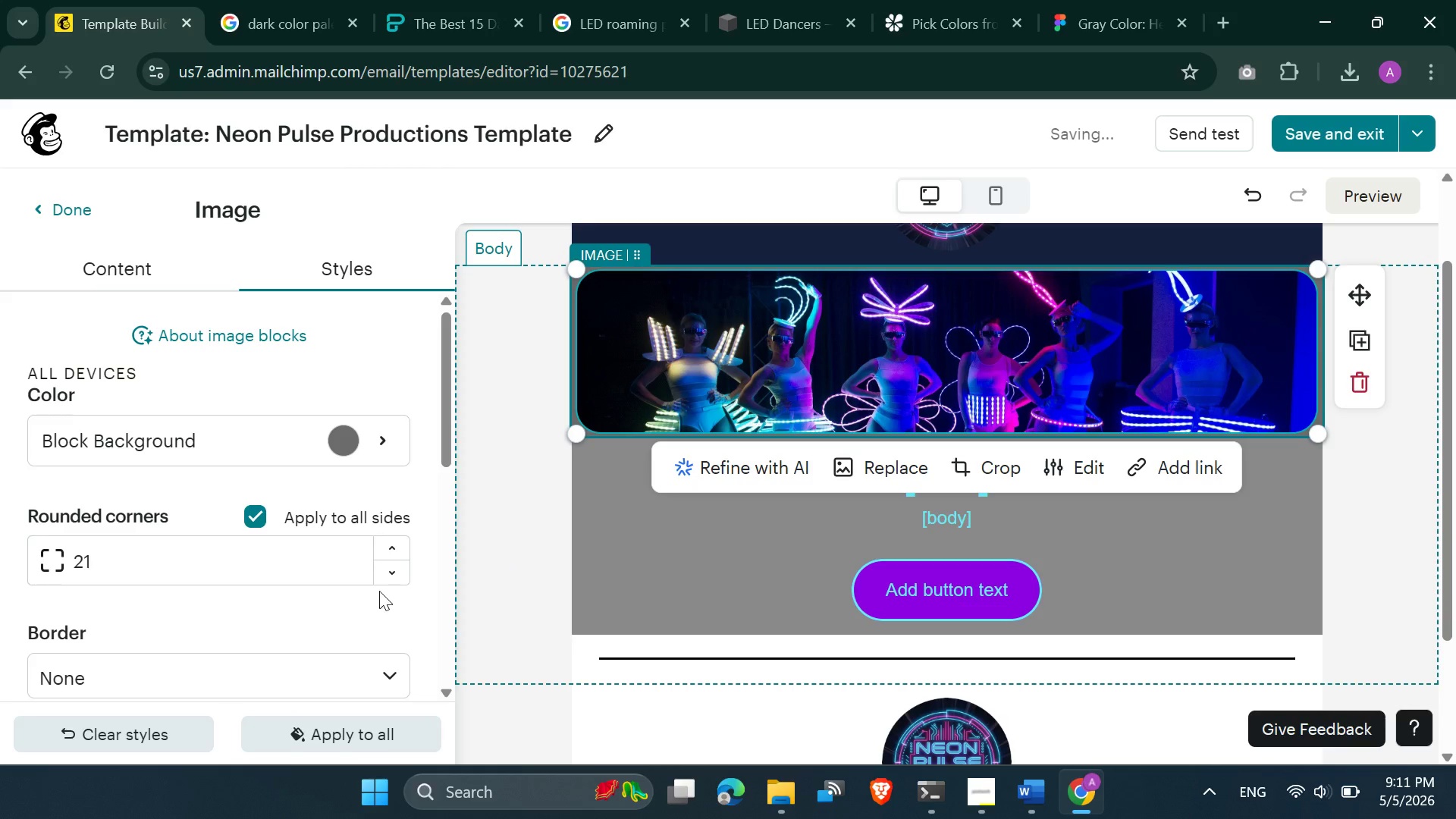 
left_click([401, 582])
 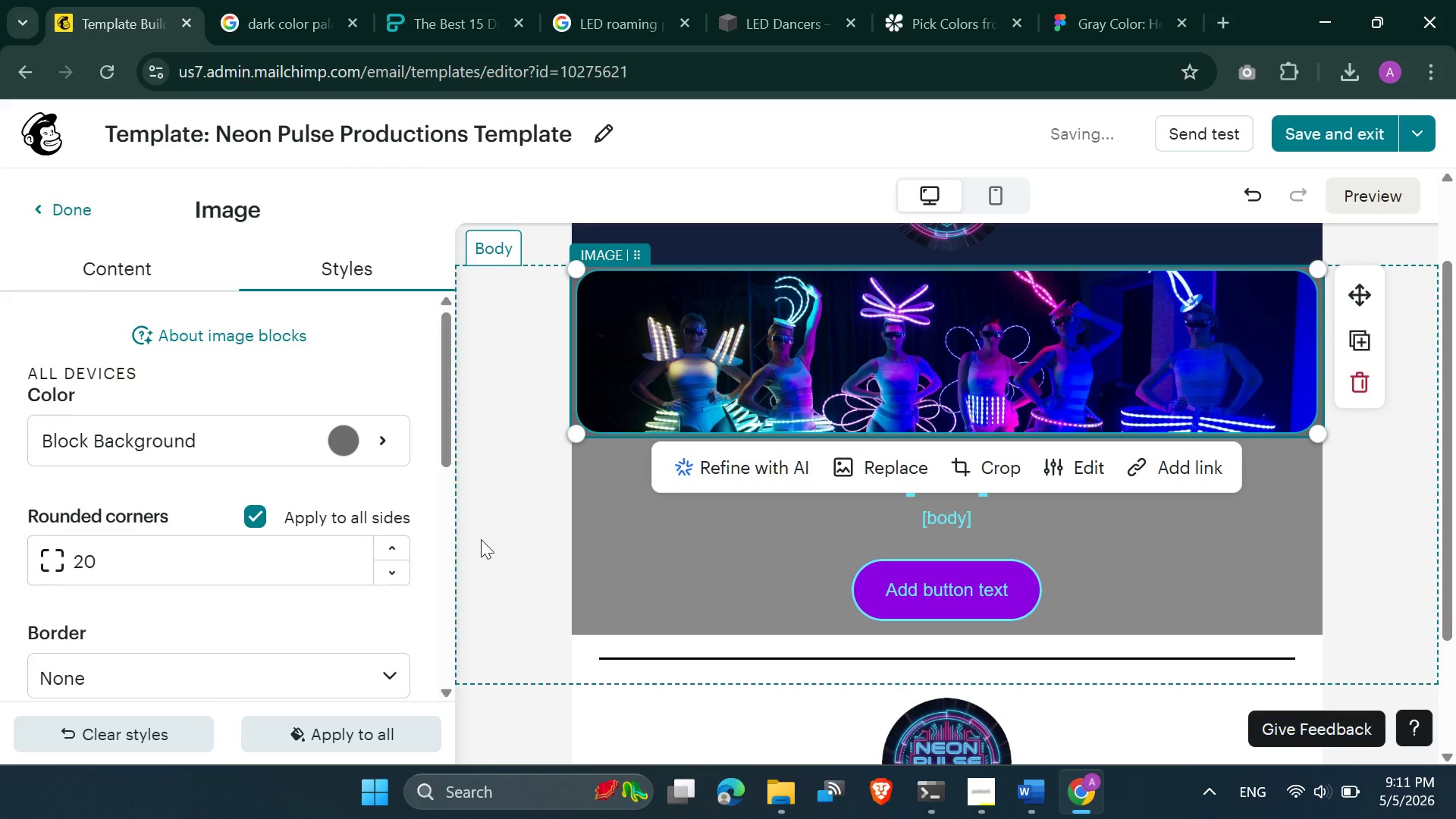 
left_click([483, 538])
 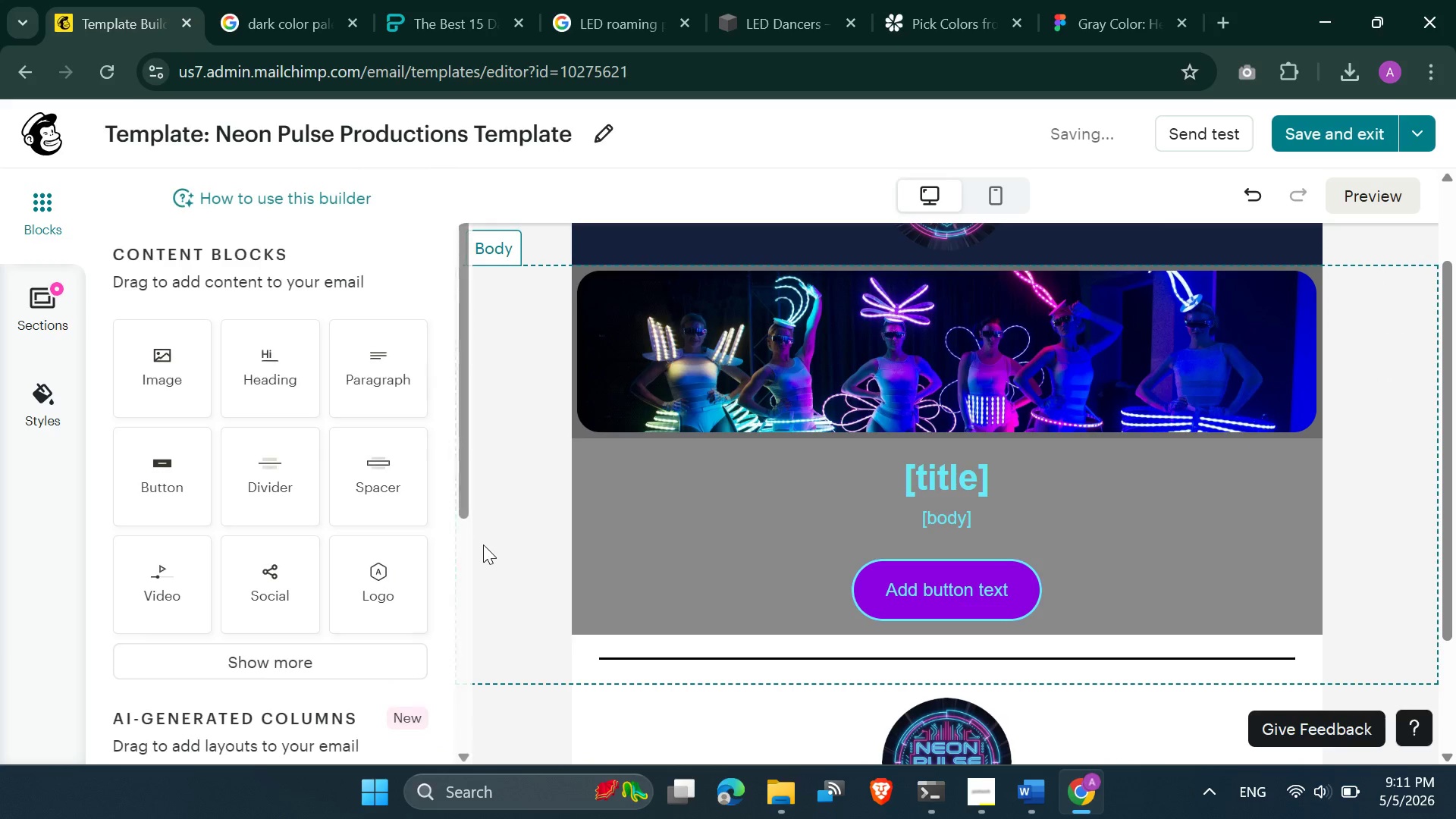 
scroll: coordinate [482, 549], scroll_direction: up, amount: 3.0
 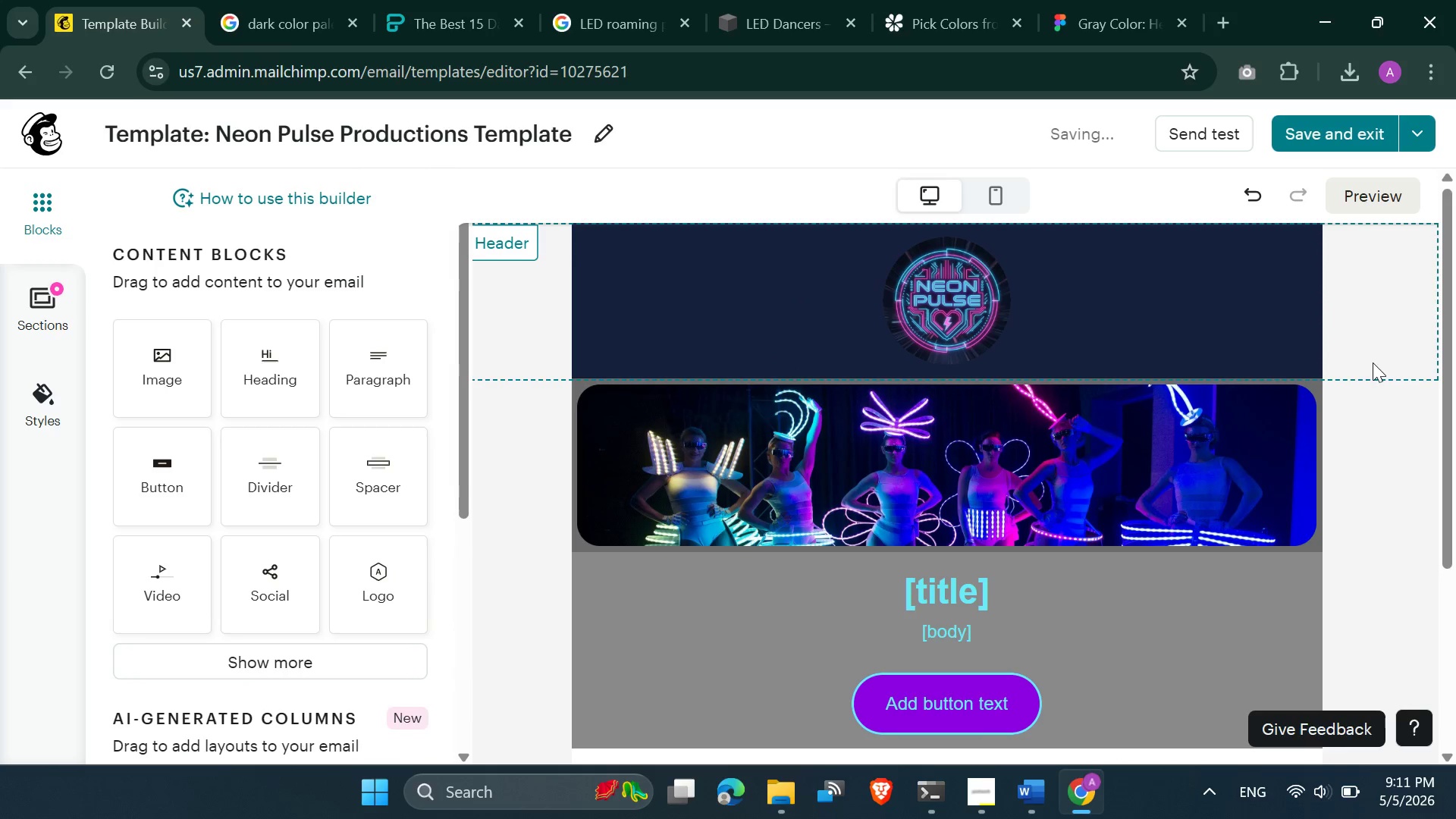 
left_click([1380, 347])
 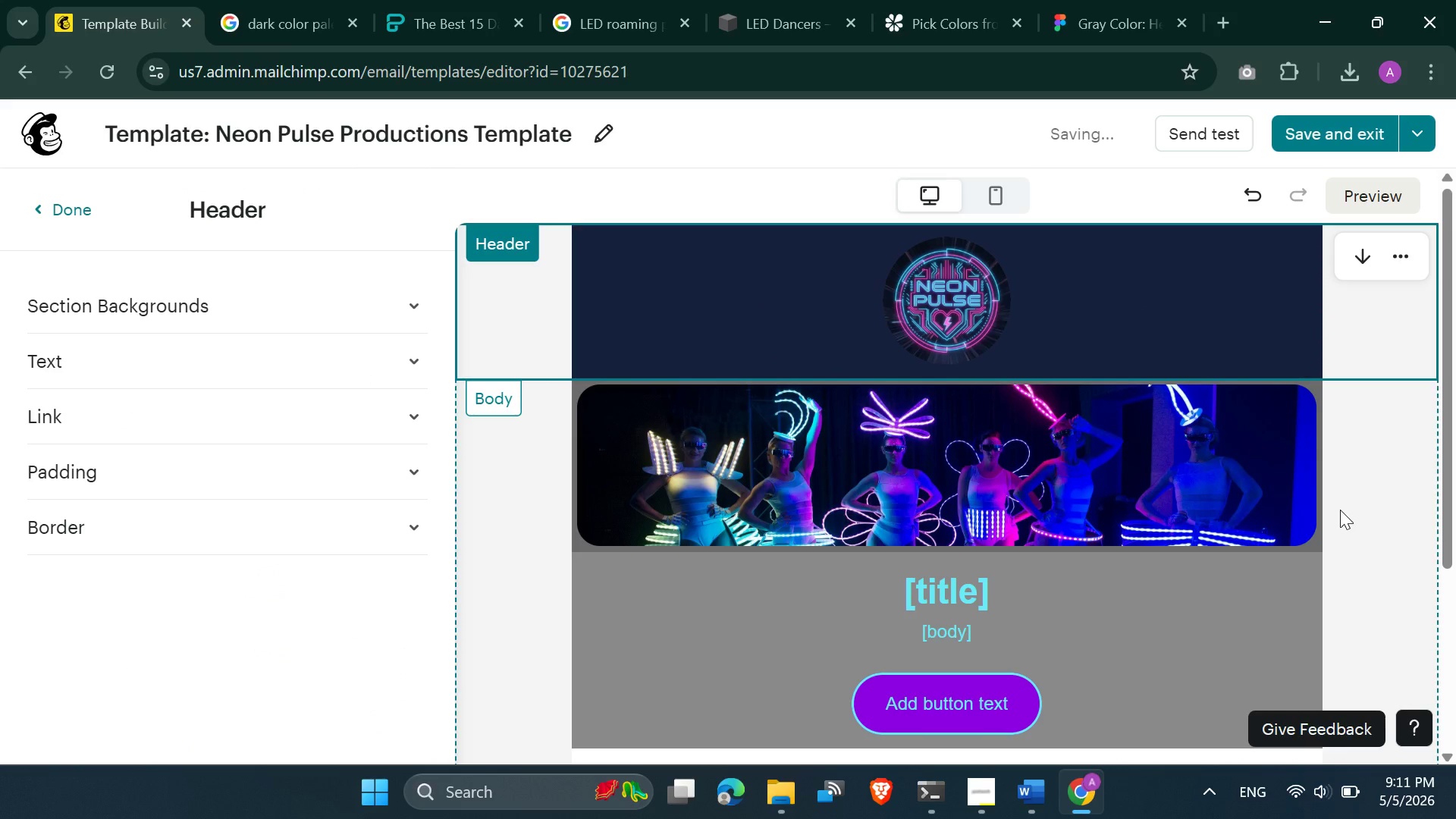 
left_click([752, 497])
 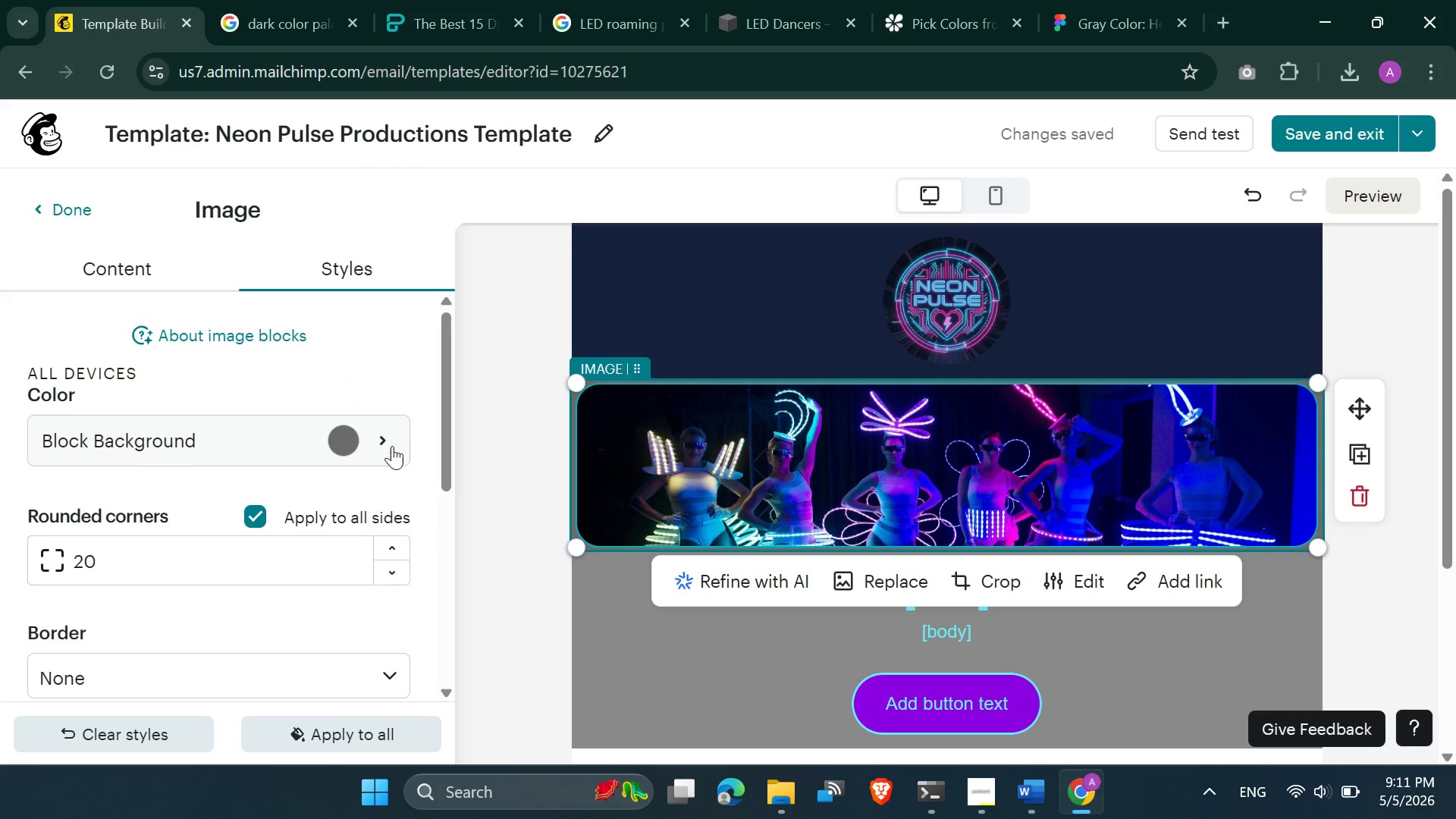 
wait(5.23)
 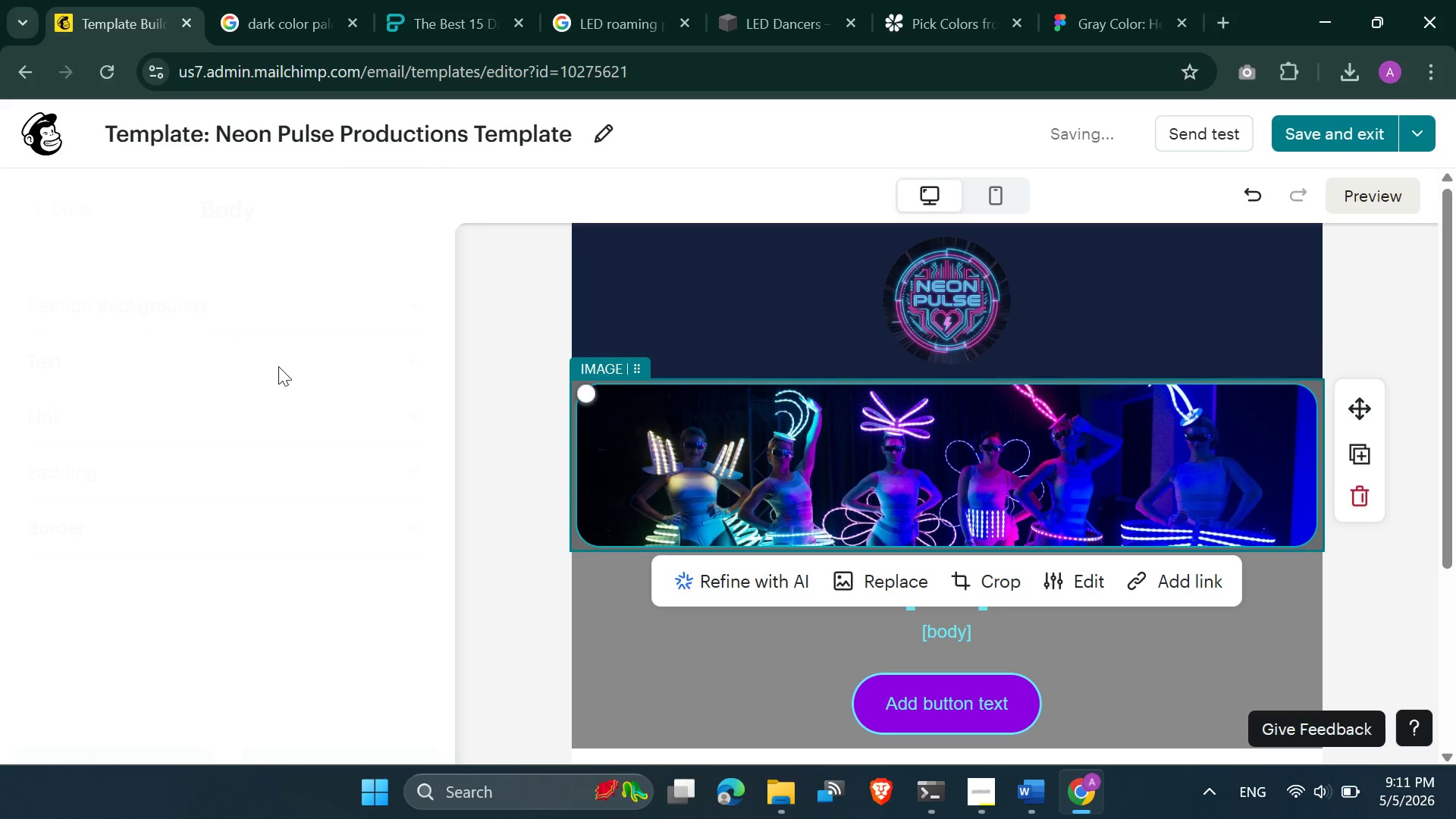 
double_click([383, 571])
 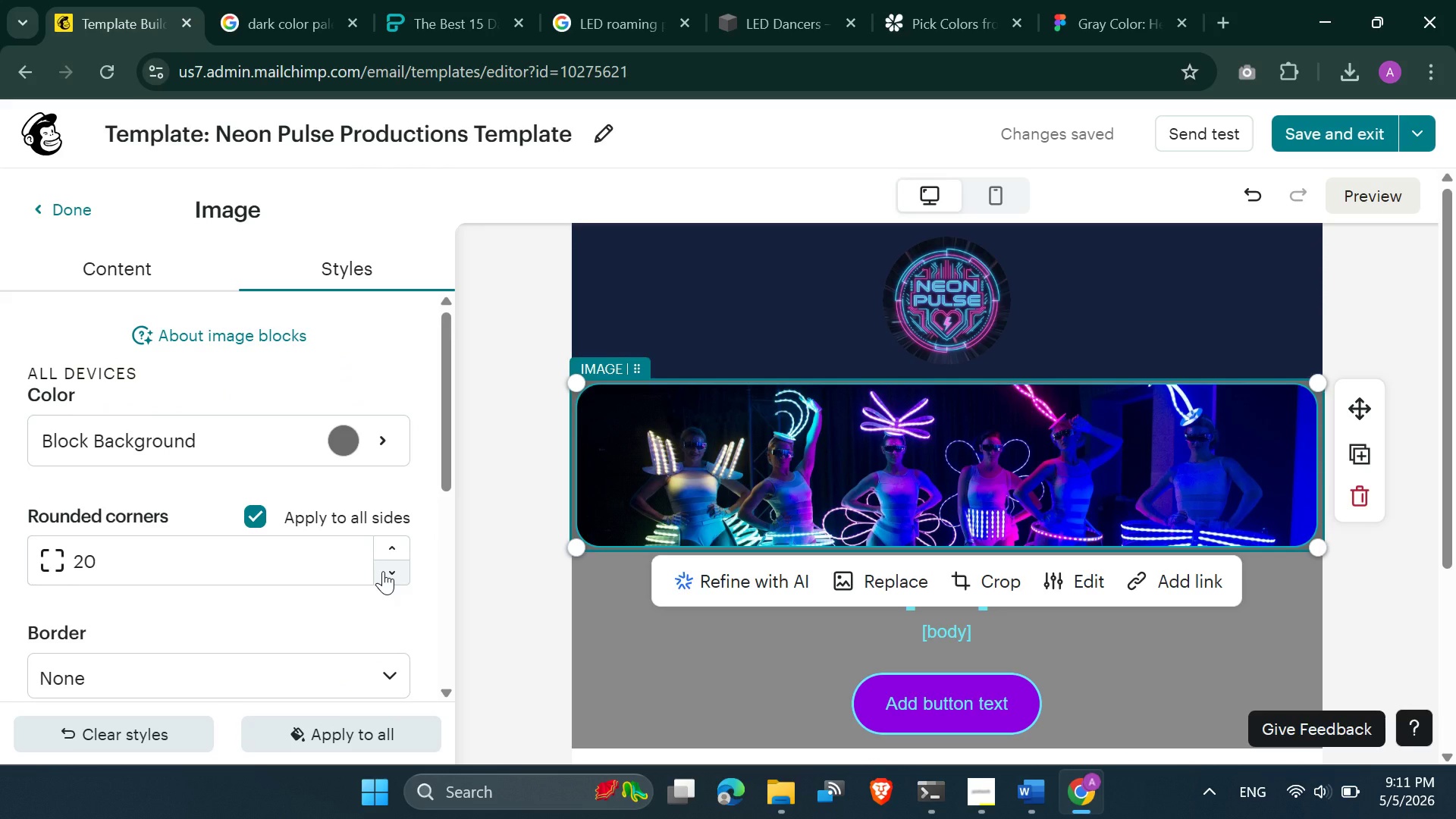 
triple_click([383, 571])
 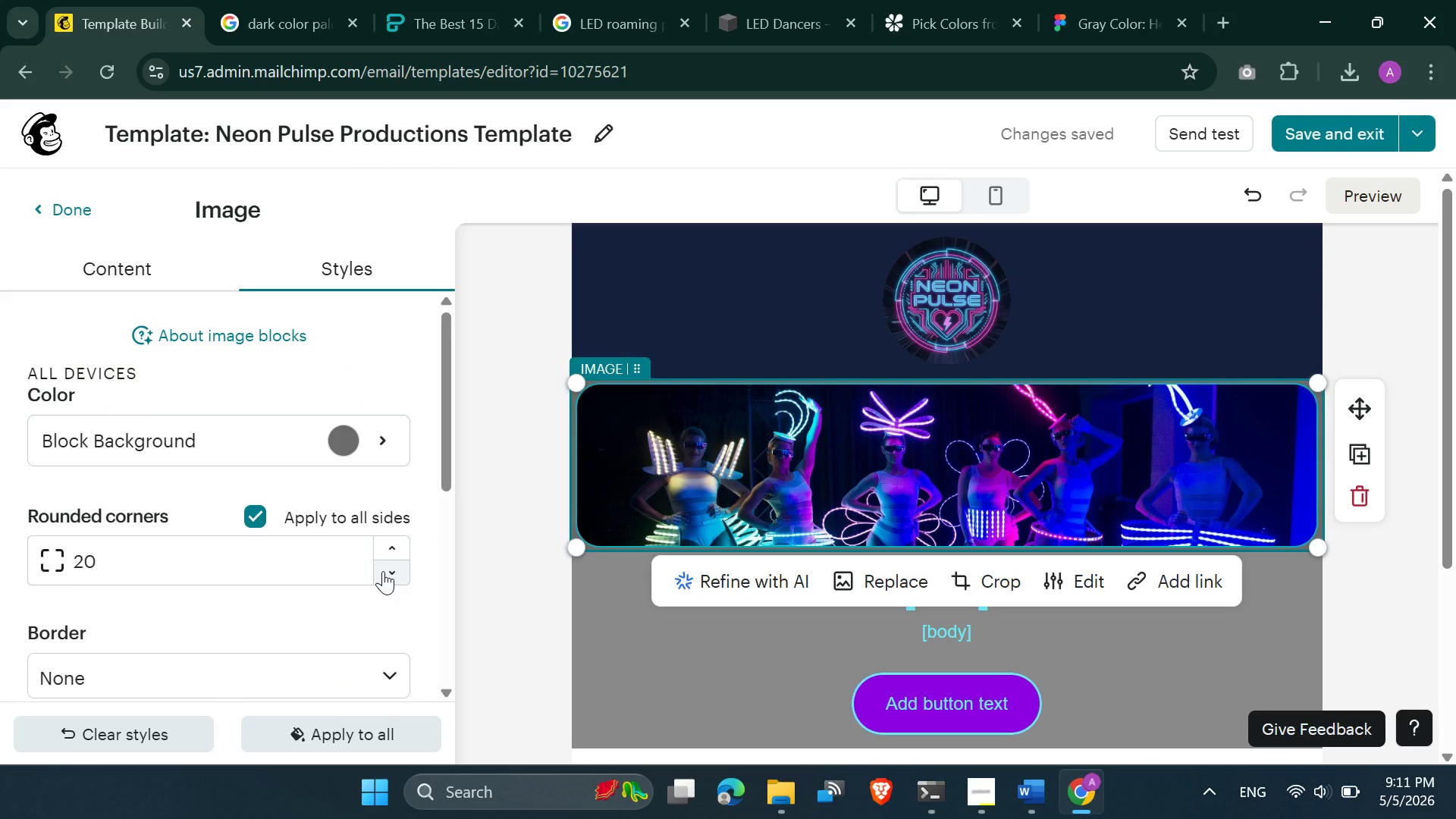 
triple_click([383, 571])
 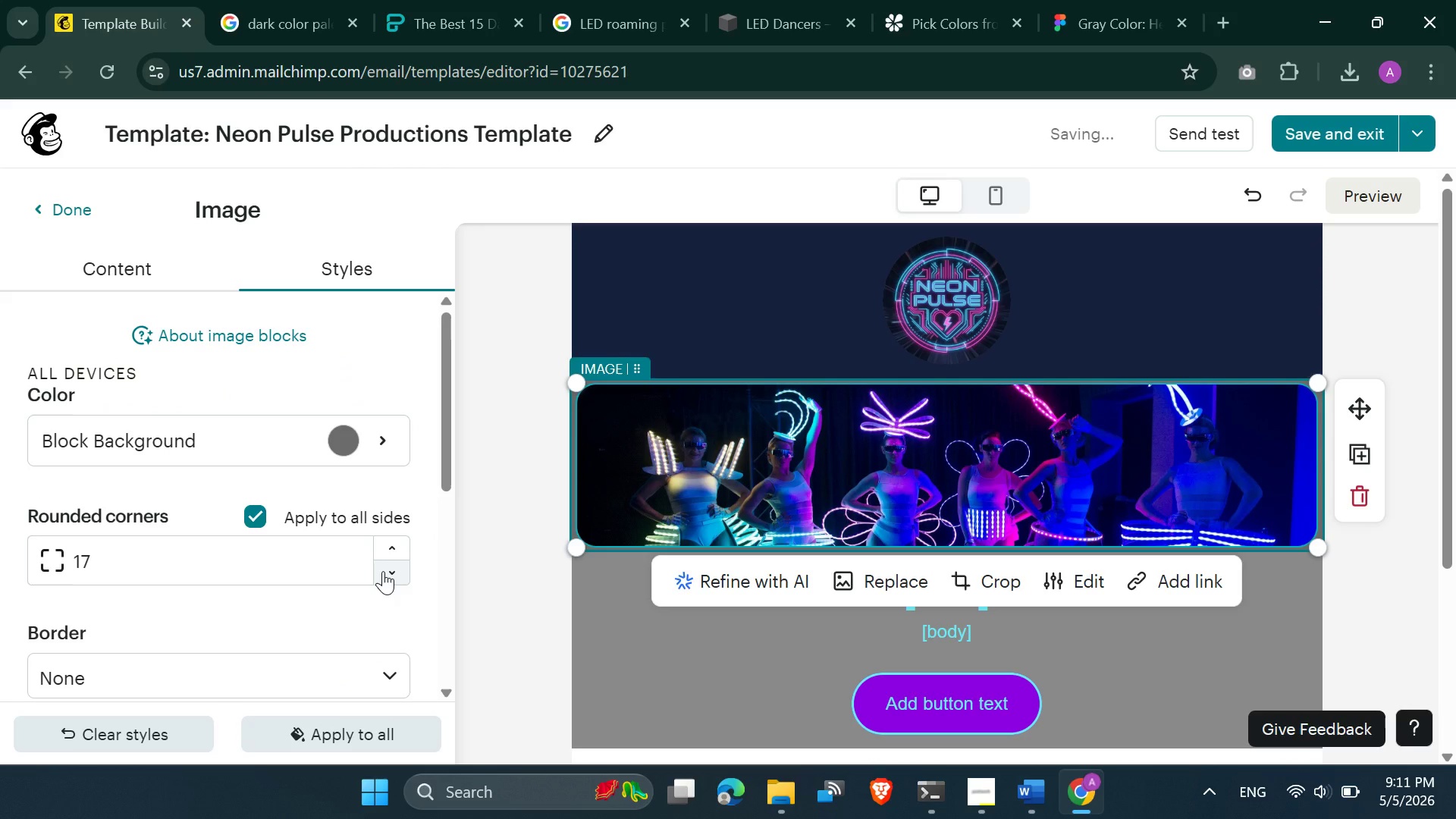 
triple_click([383, 571])
 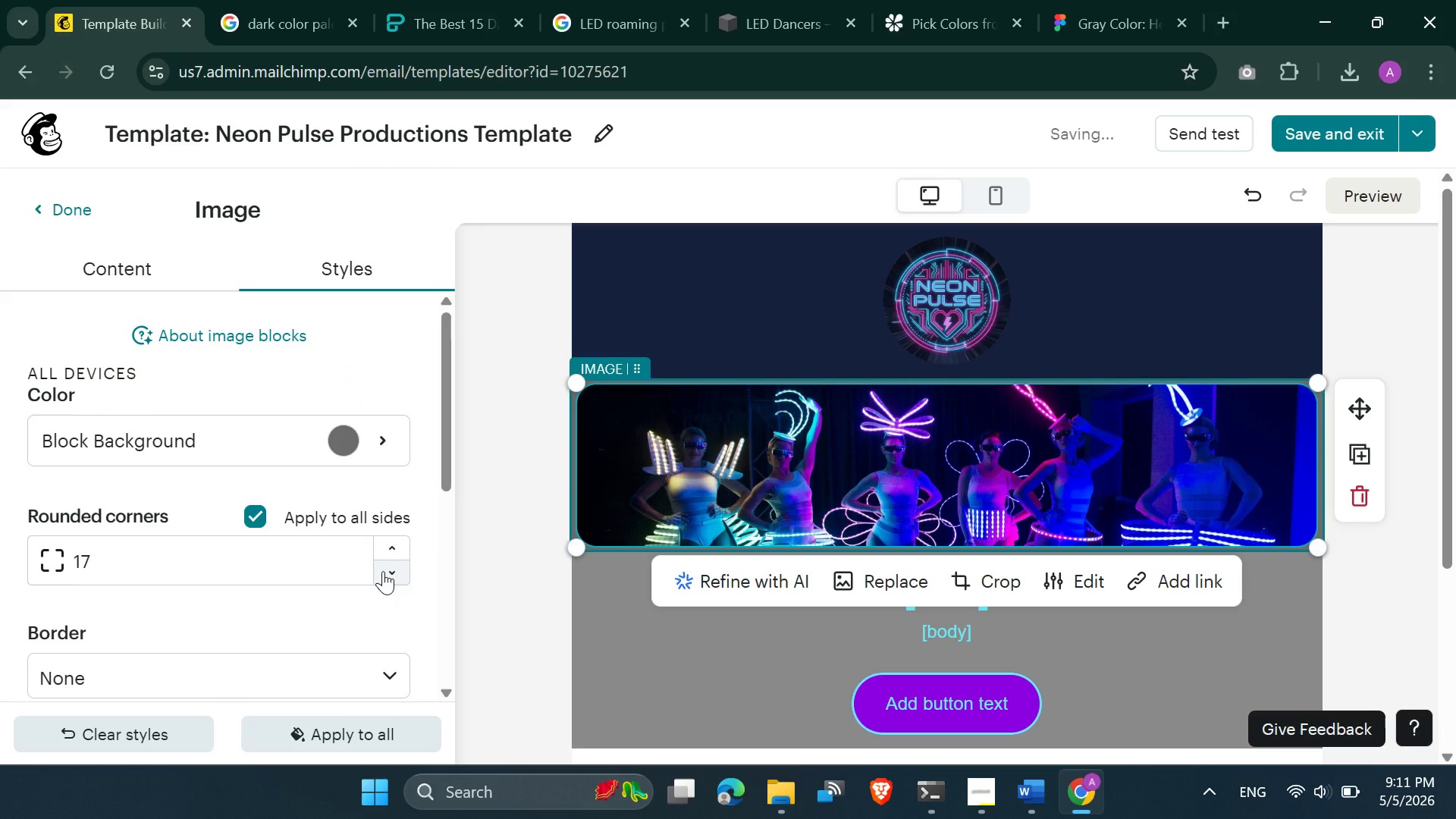 
triple_click([383, 571])
 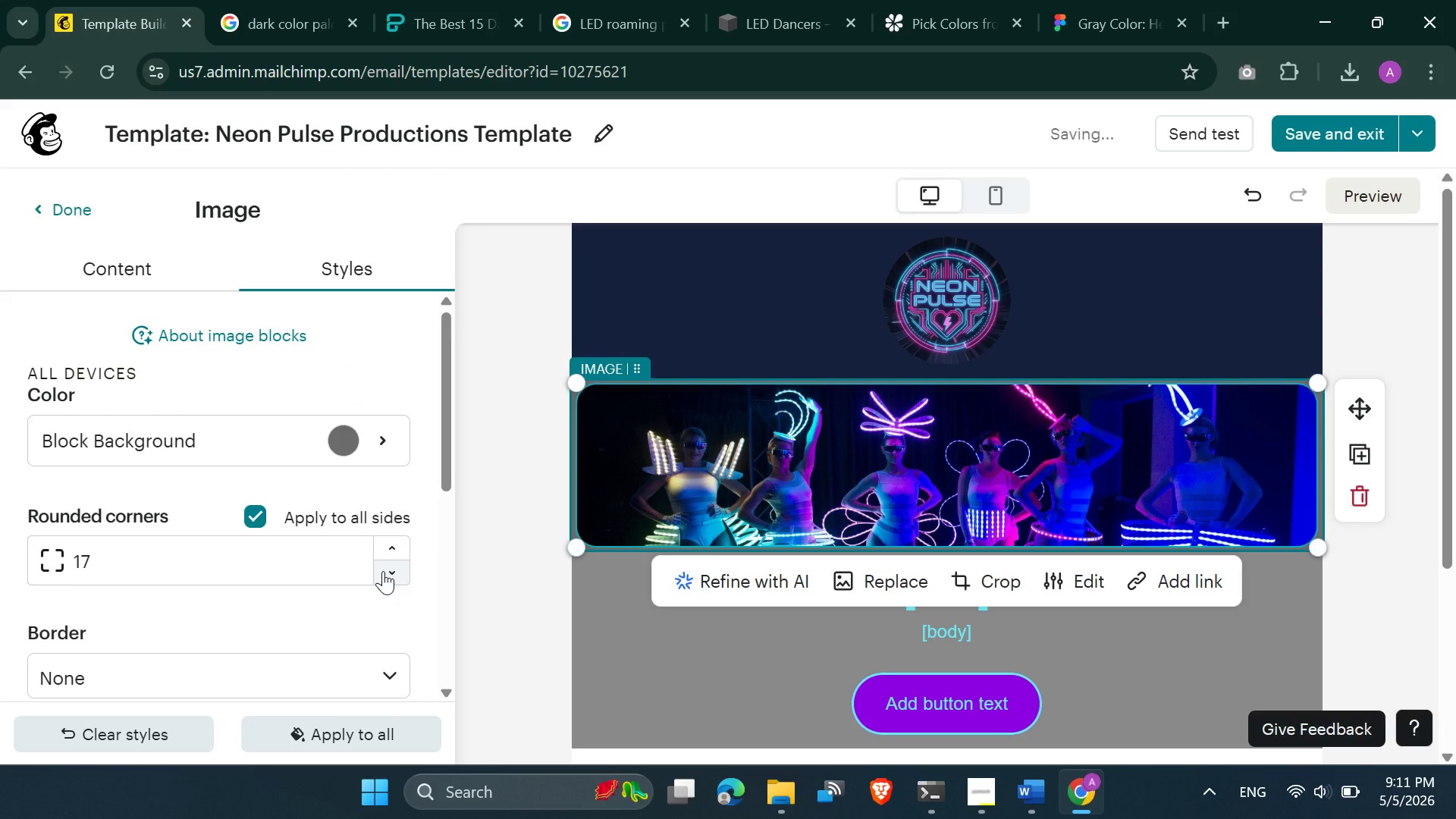 
triple_click([383, 571])
 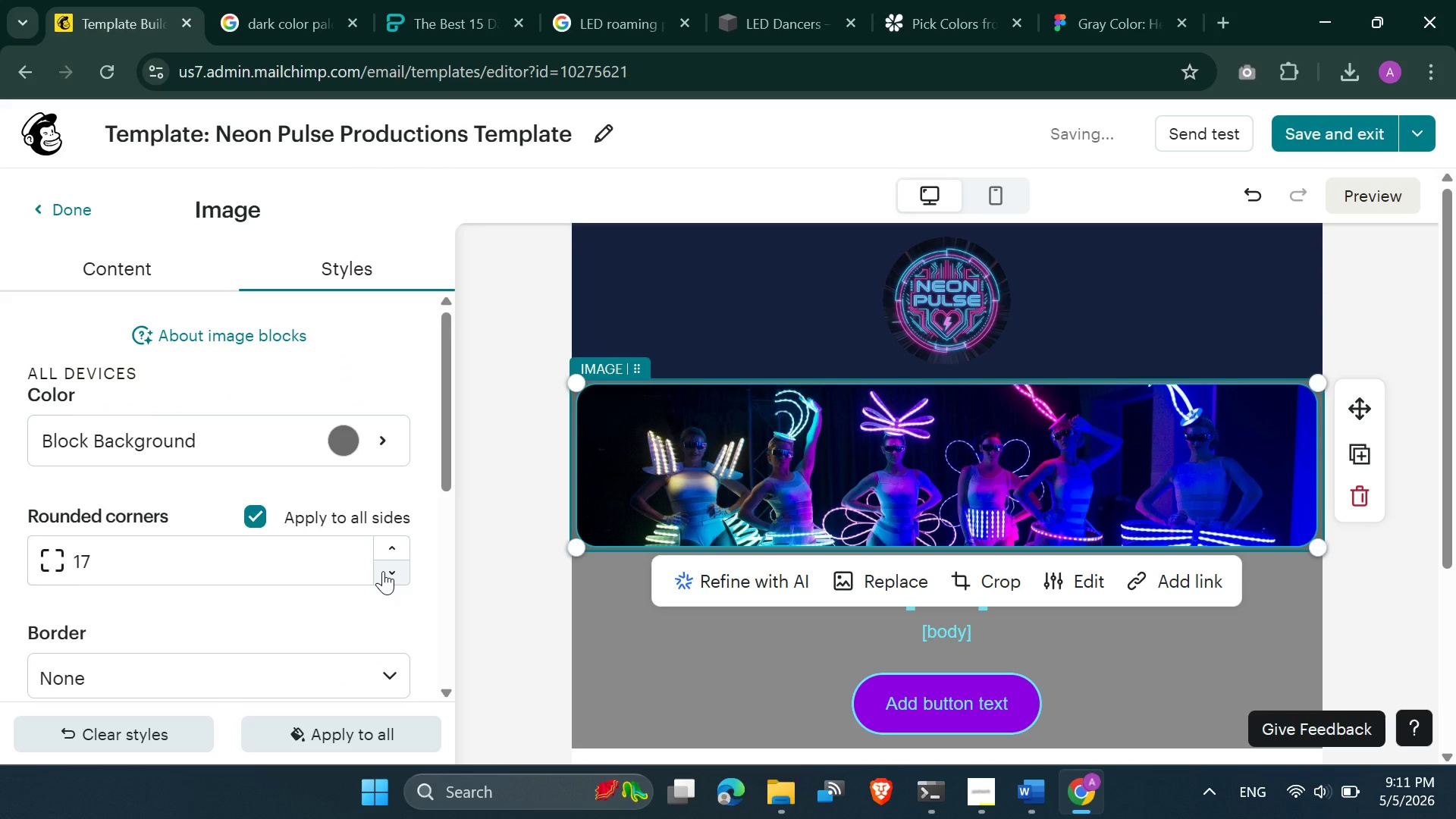 
triple_click([383, 571])
 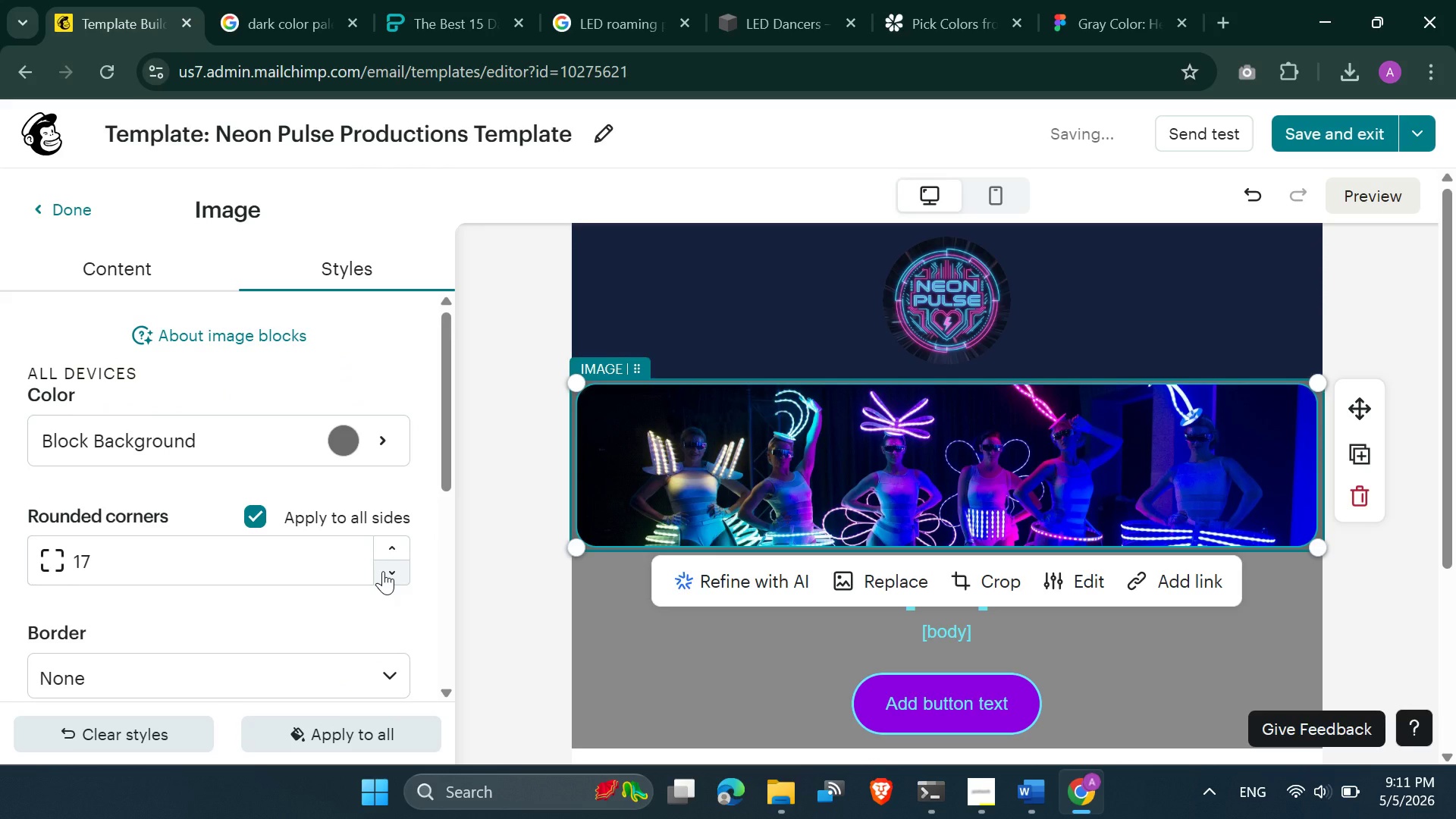 
triple_click([383, 571])
 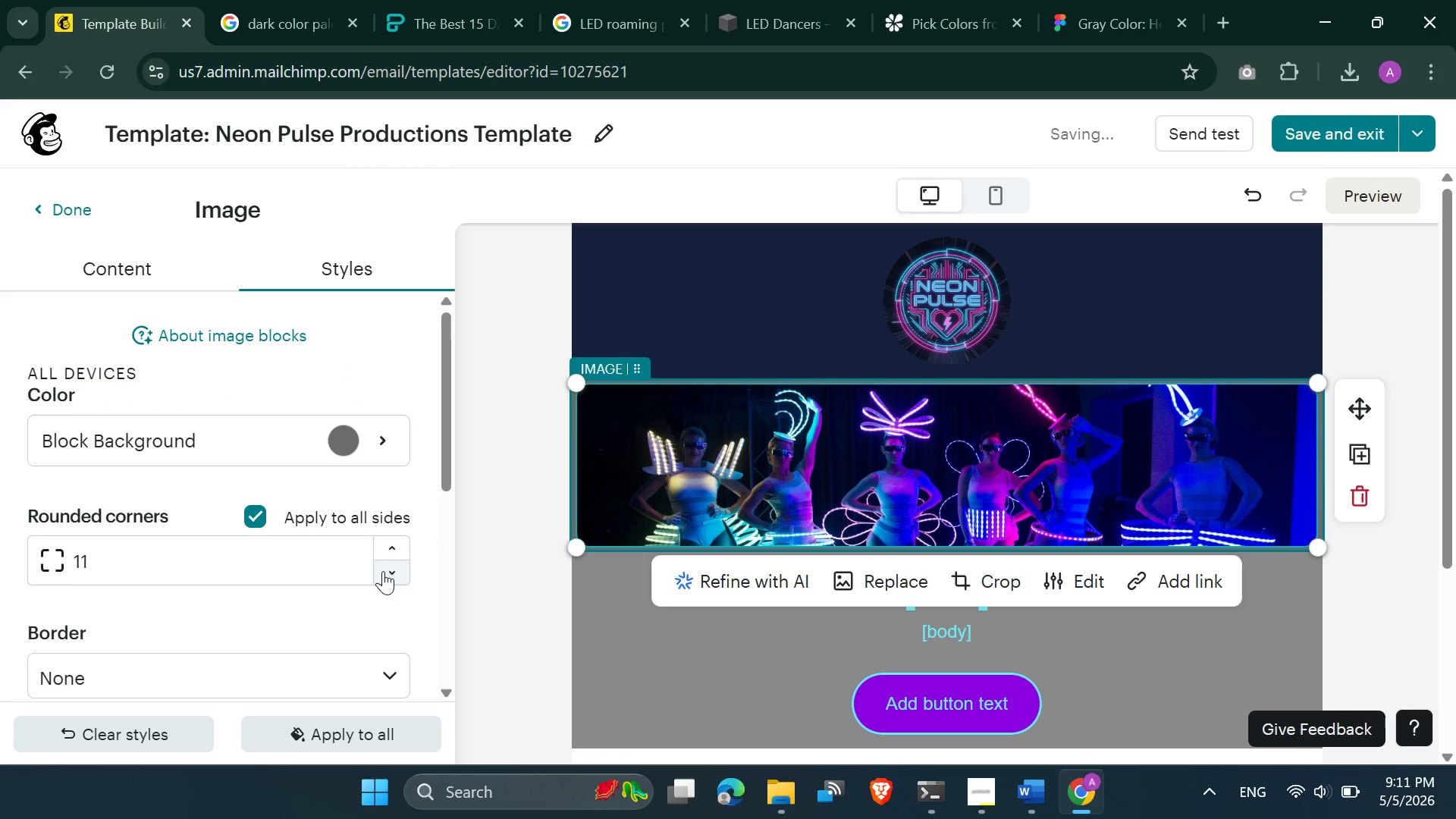 
left_click([383, 571])
 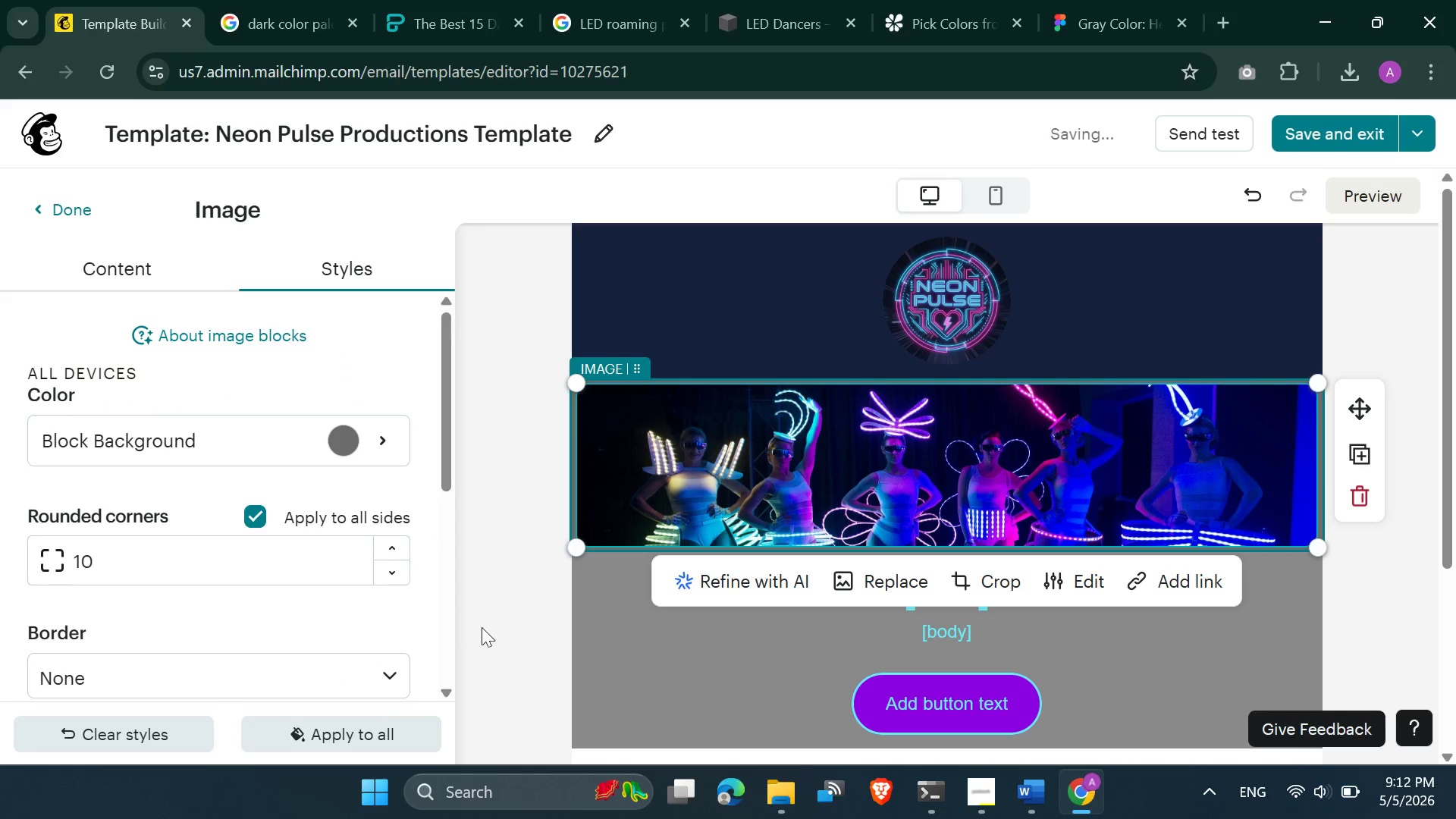 
left_click([523, 636])
 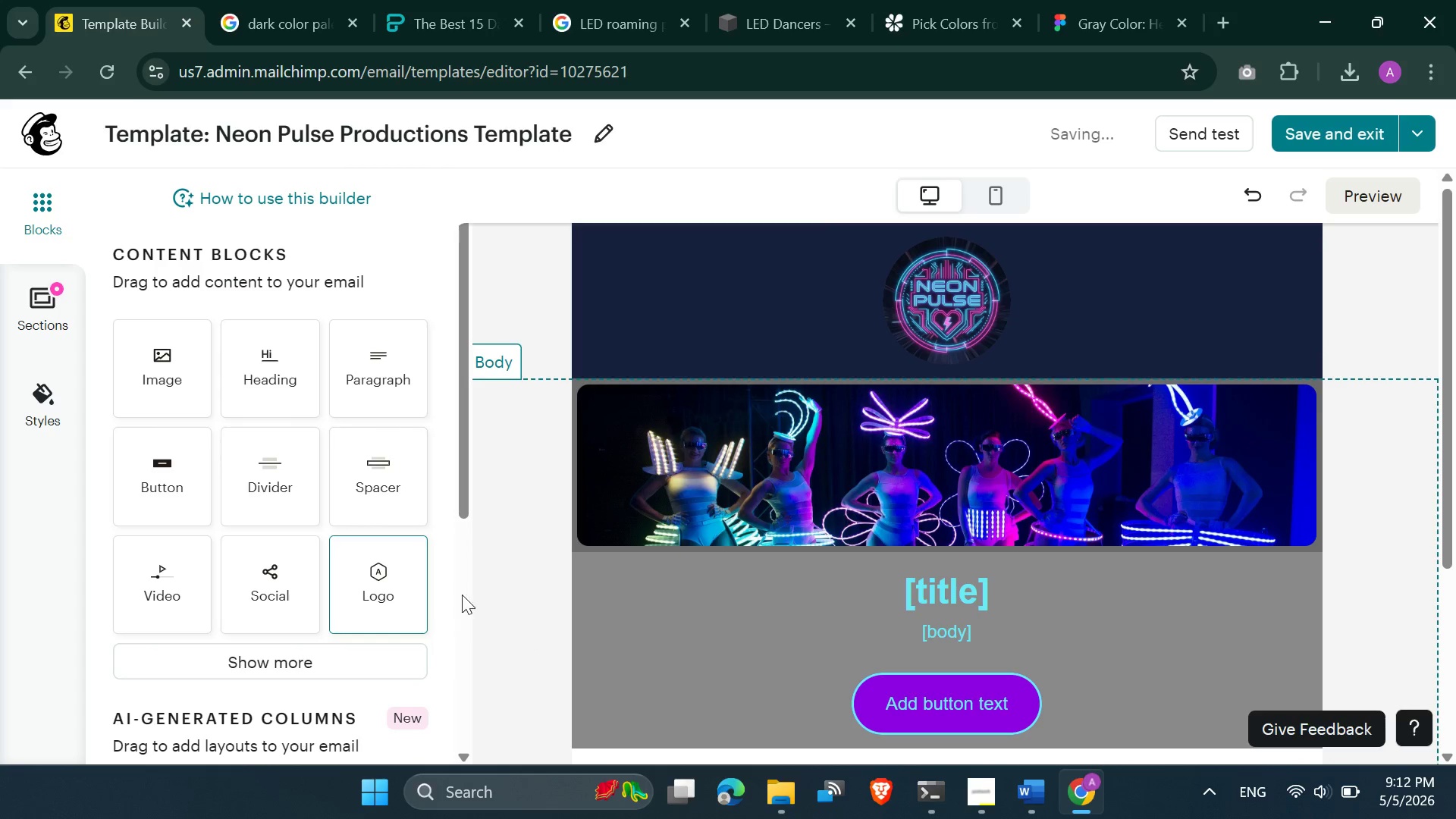 
wait(6.88)
 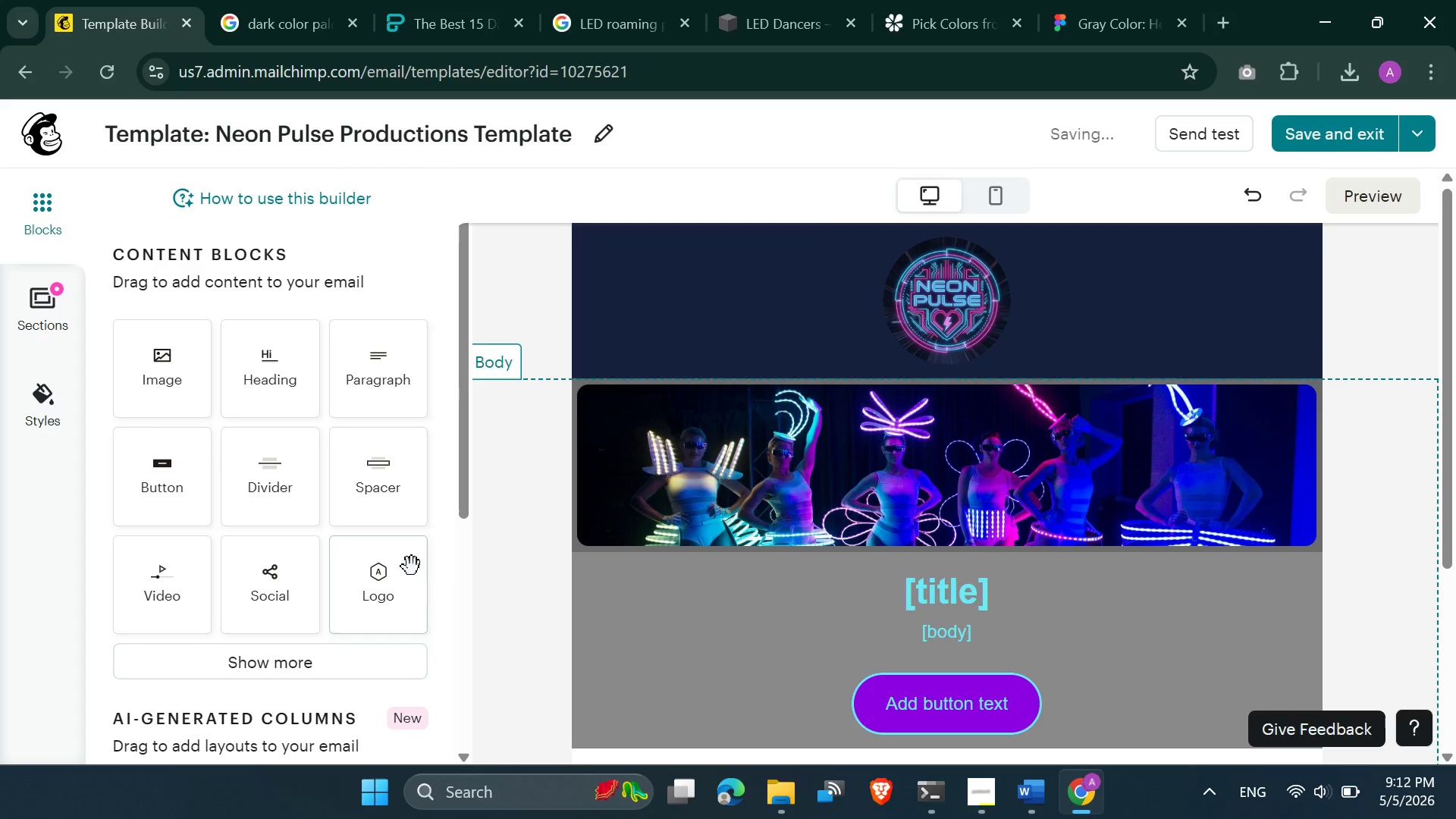 
scroll: coordinate [1008, 604], scroll_direction: down, amount: 2.0
 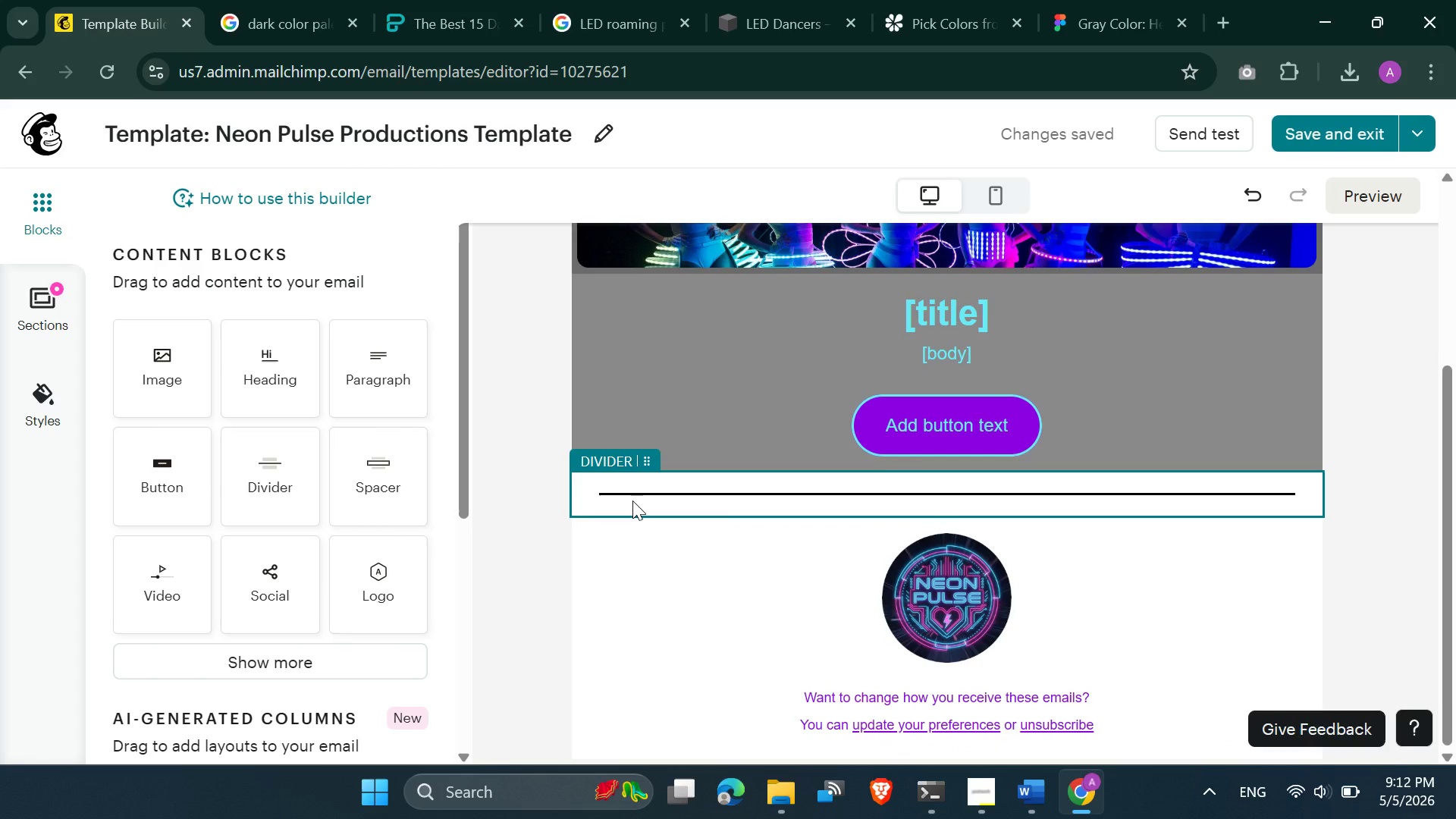 
left_click([632, 500])
 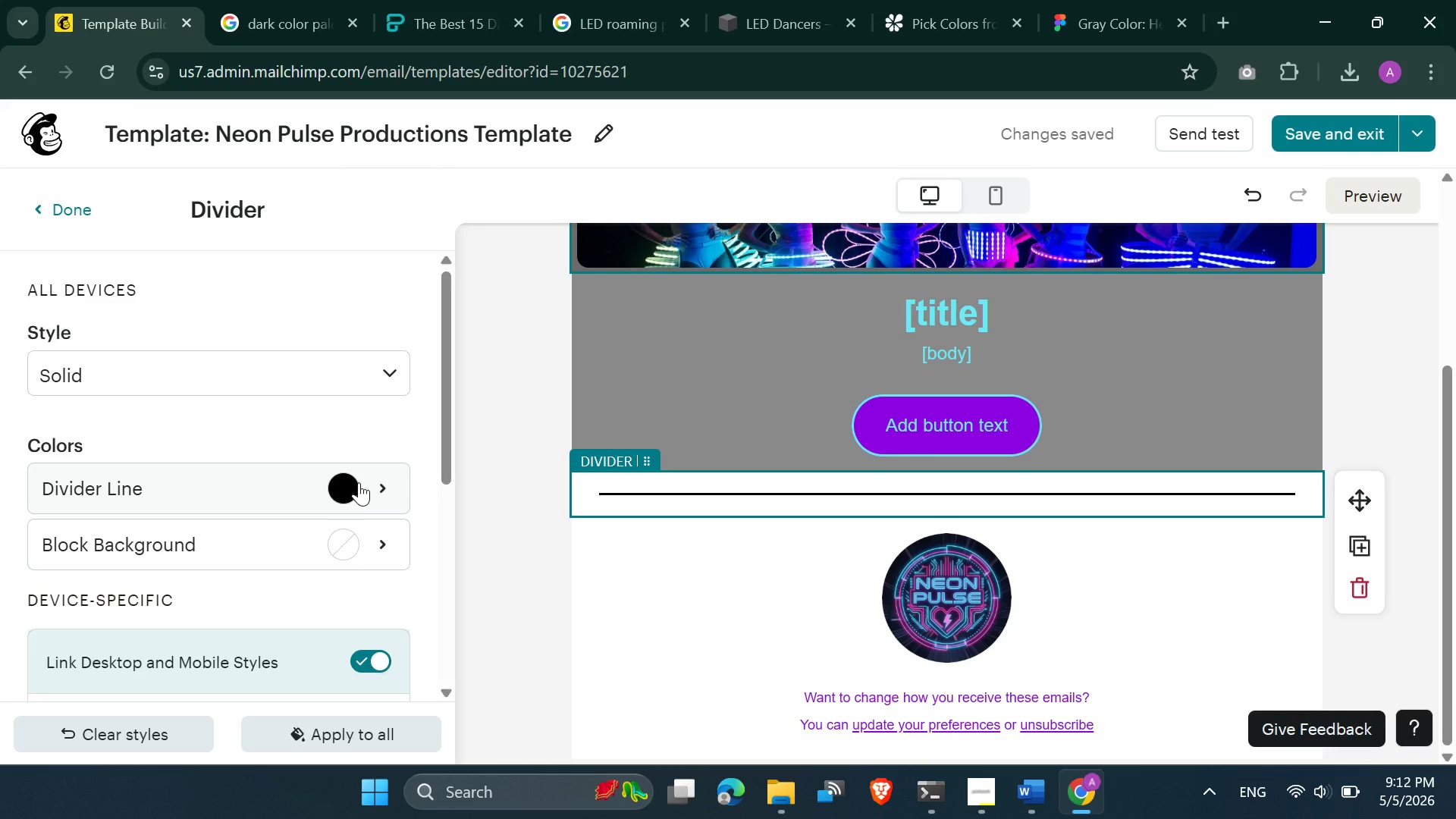 
left_click([353, 538])
 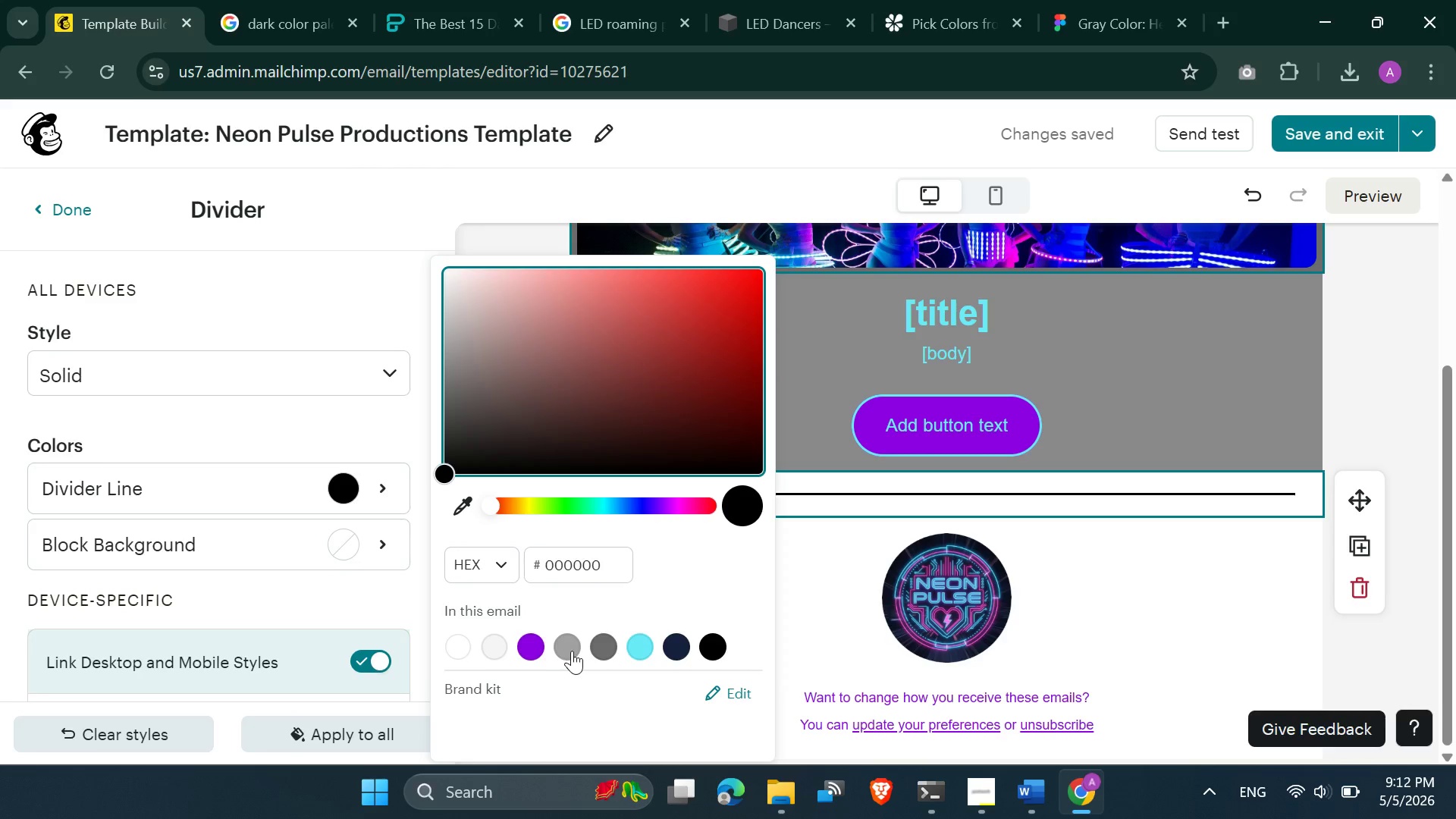 
left_click([572, 651])
 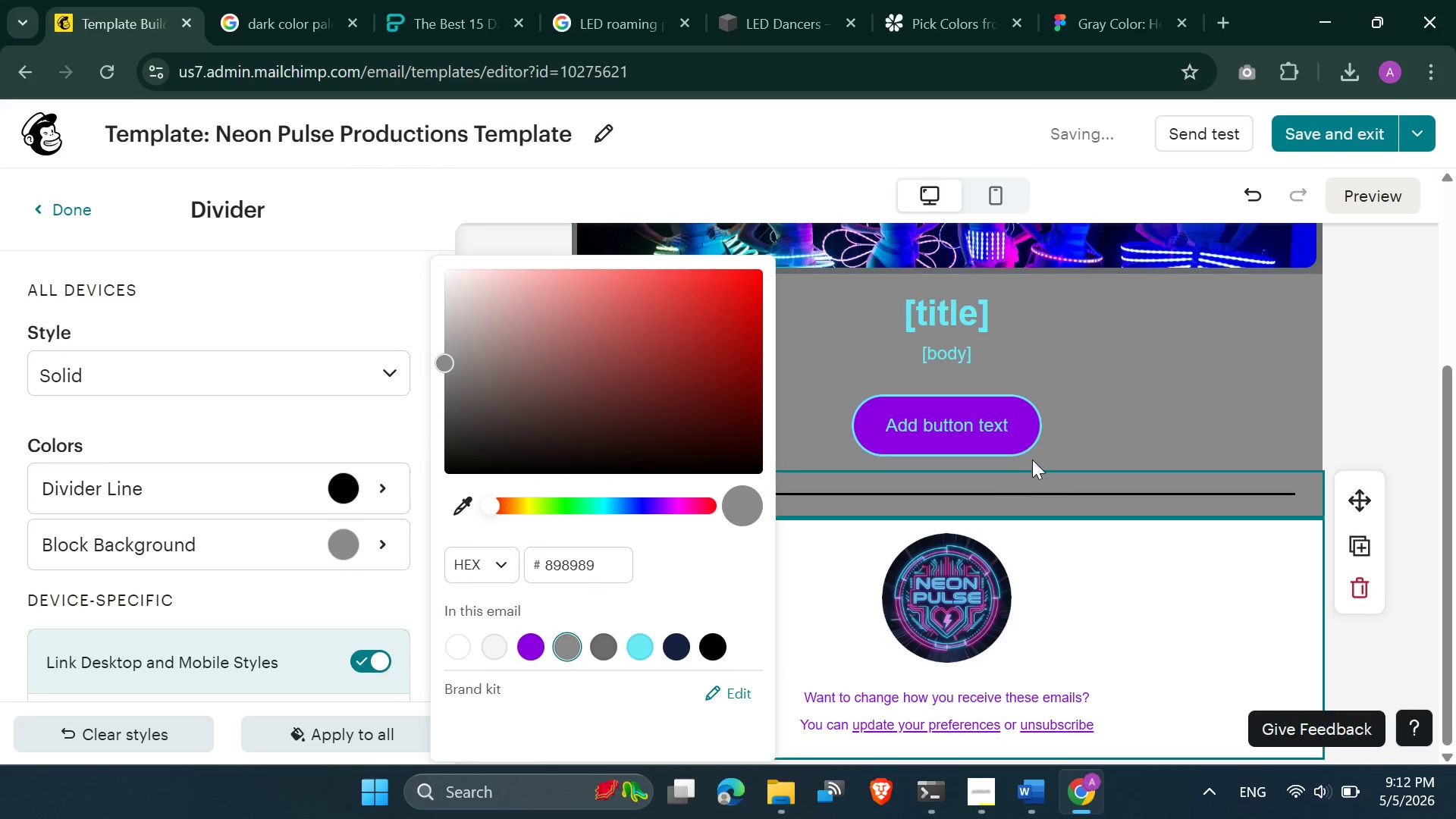 
left_click([1081, 437])
 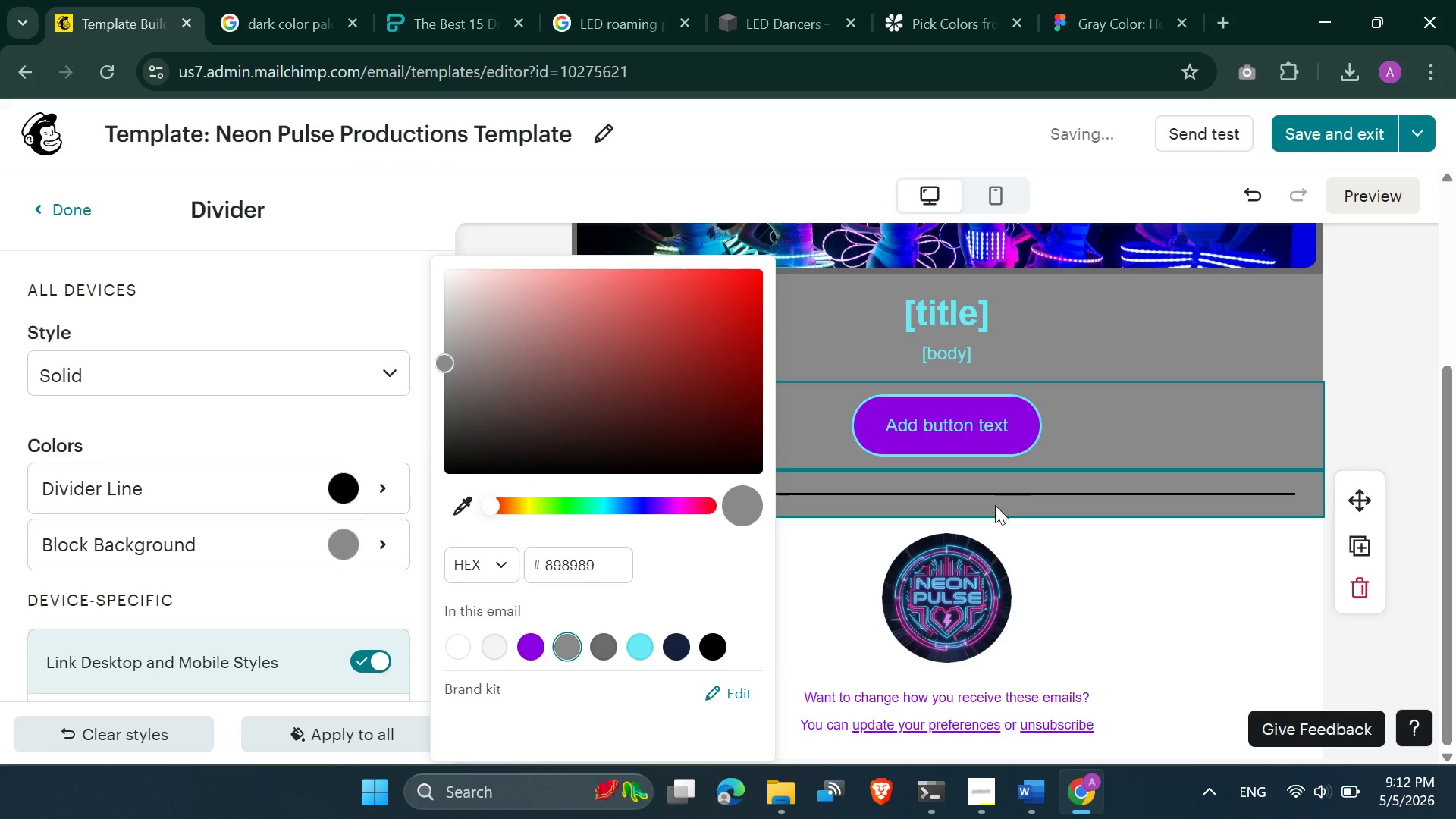 
scroll: coordinate [977, 529], scroll_direction: down, amount: 1.0
 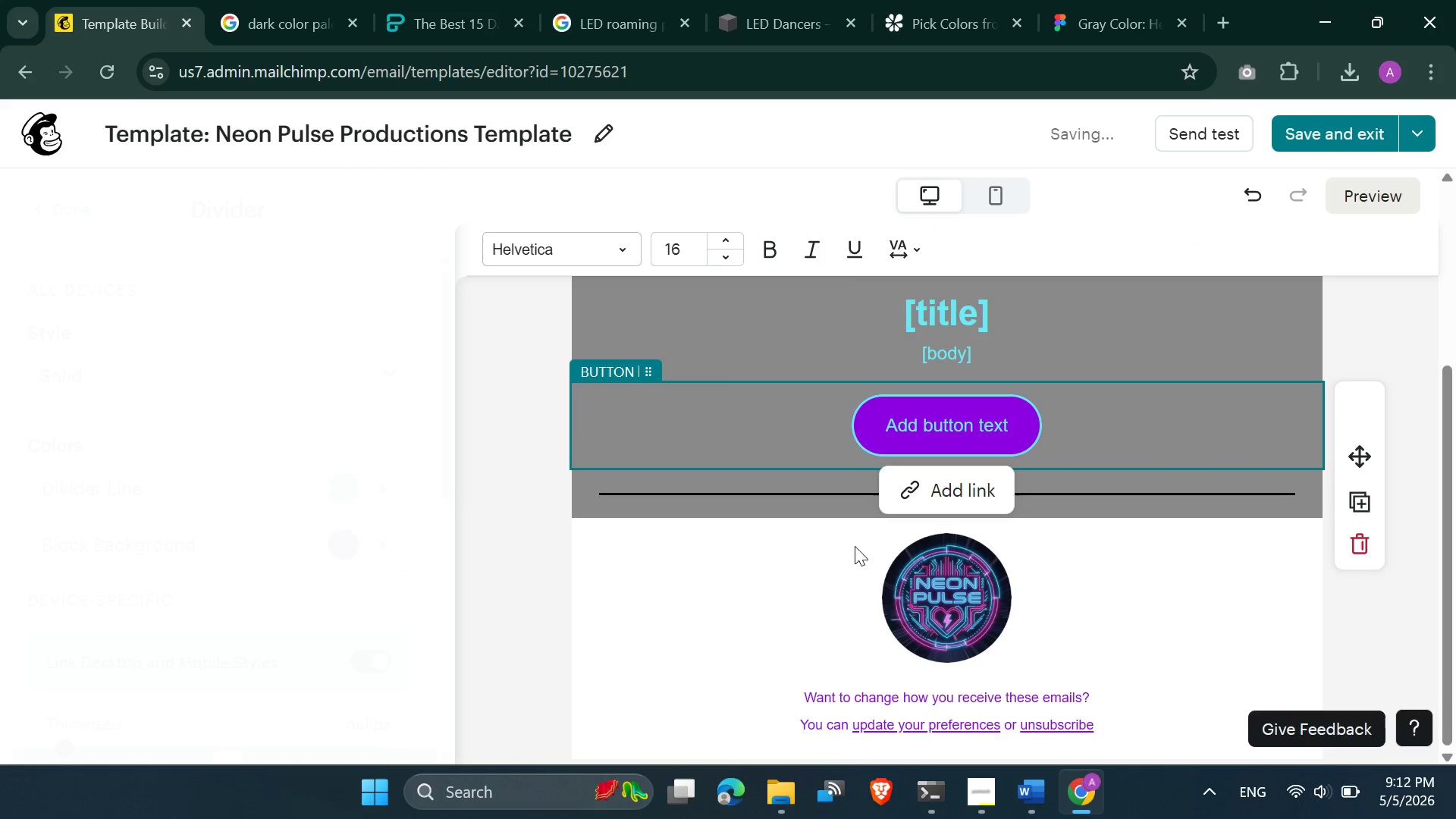 
left_click([788, 557])
 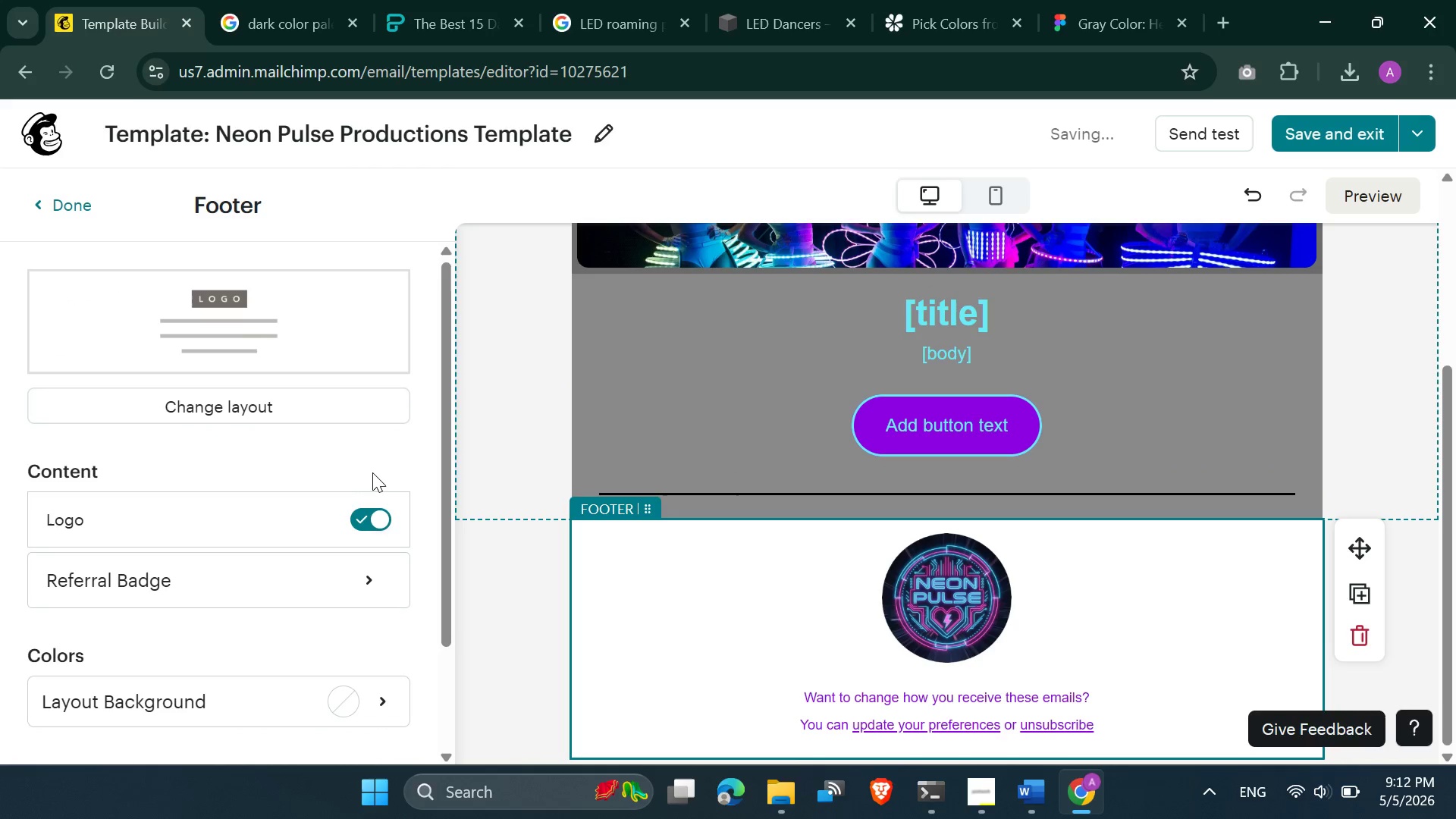 
scroll: coordinate [376, 479], scroll_direction: up, amount: 1.0
 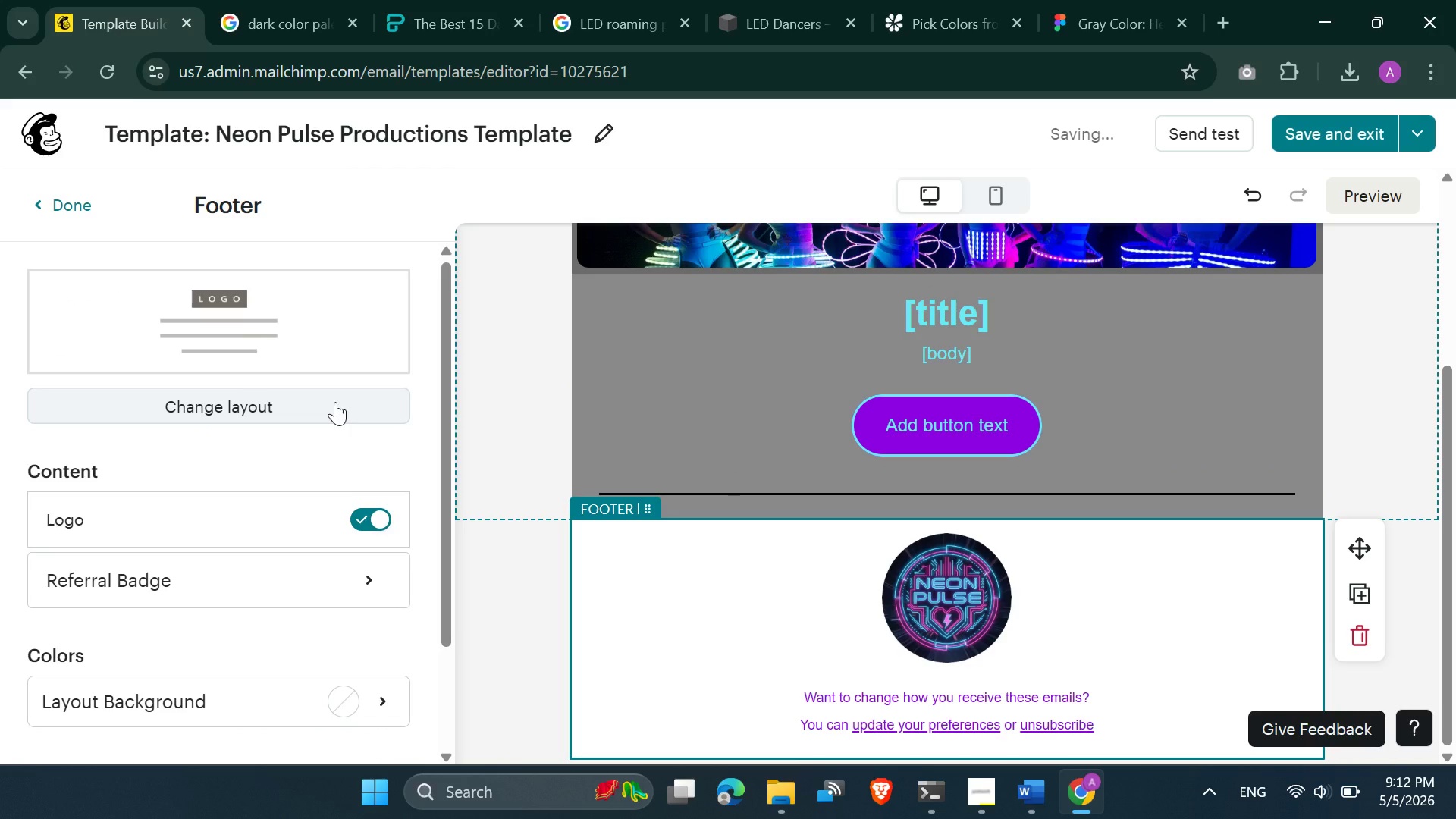 
scroll: coordinate [337, 420], scroll_direction: down, amount: 2.0
 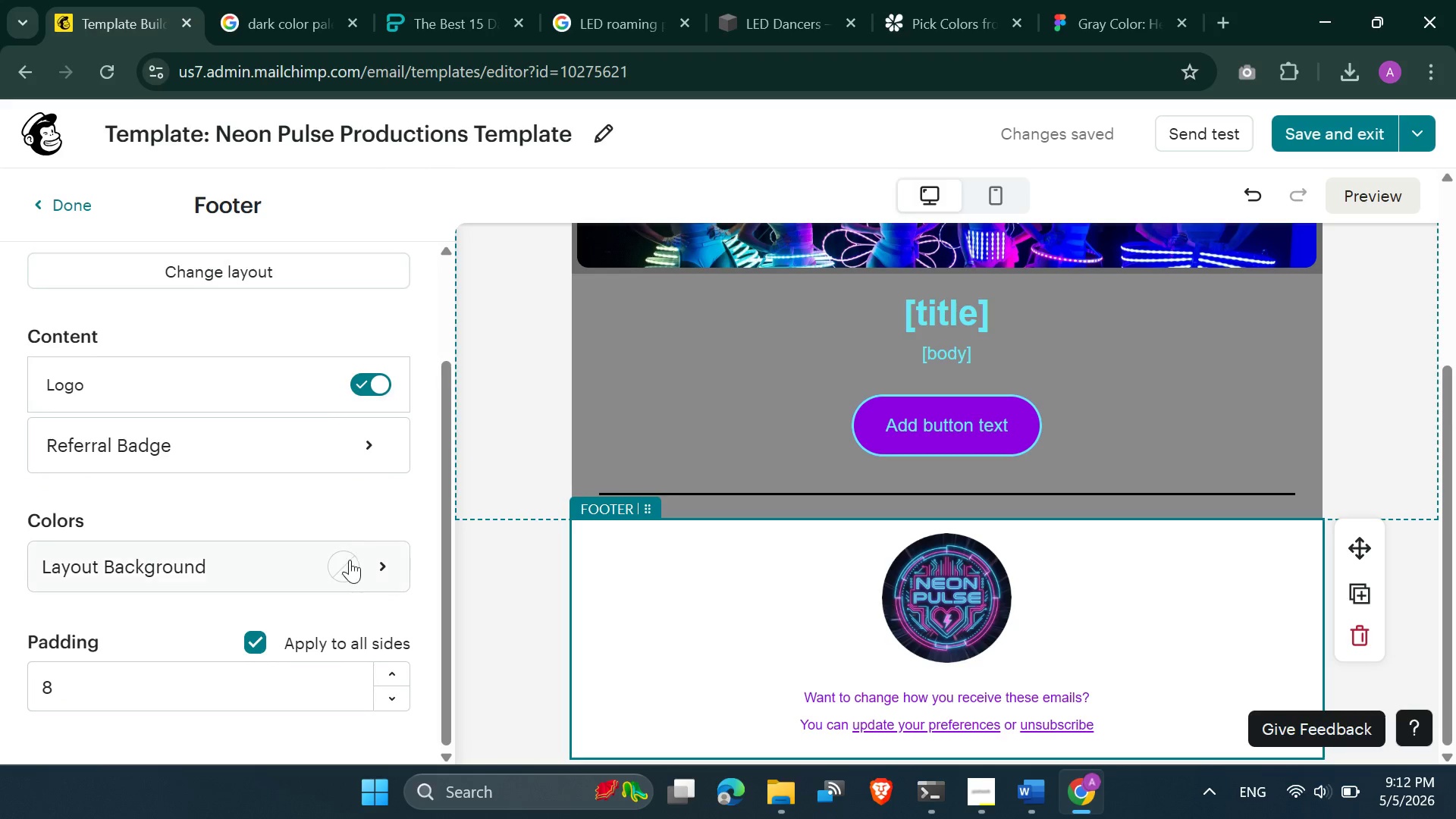 
left_click([348, 563])
 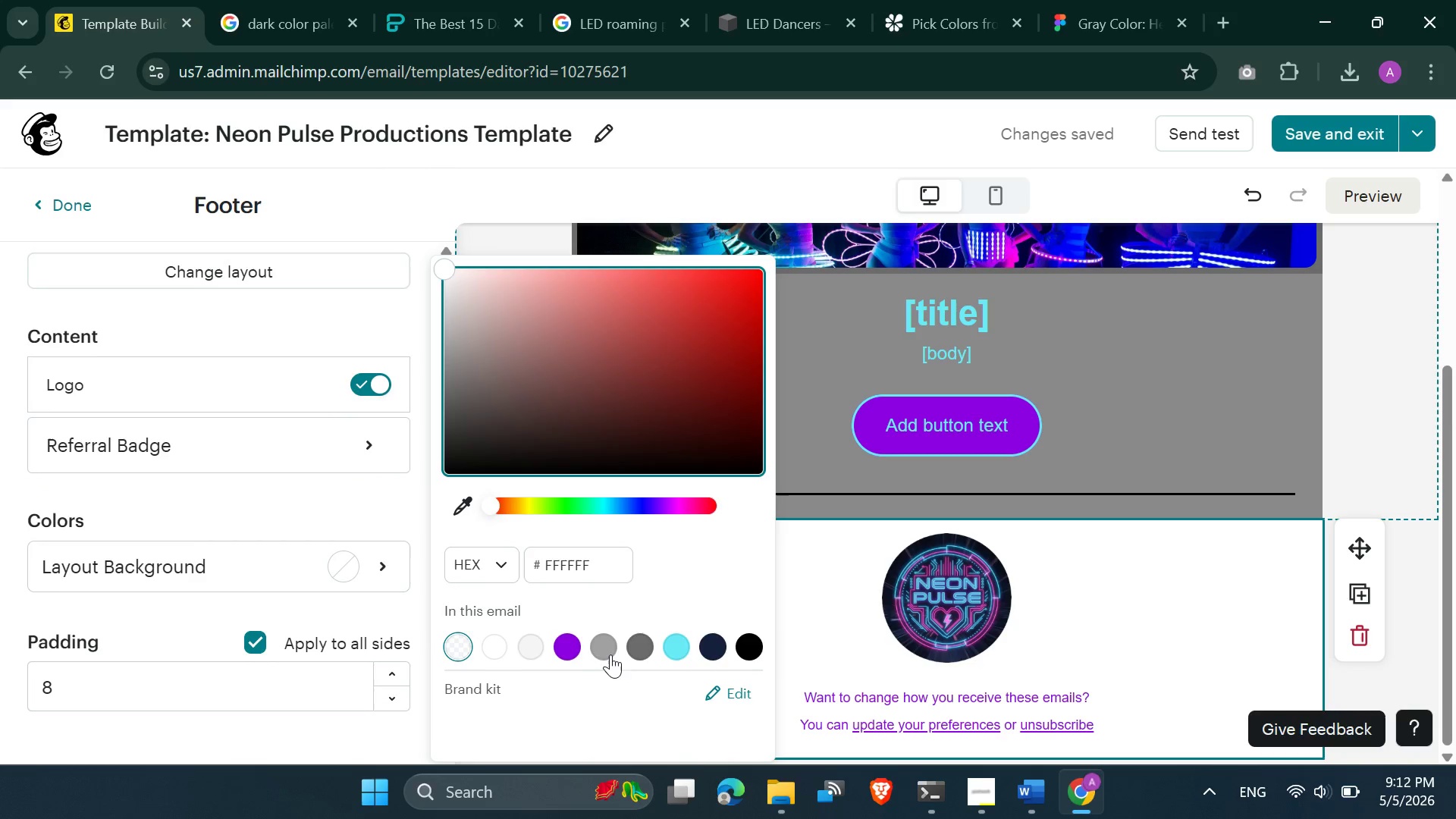 
left_click([611, 649])
 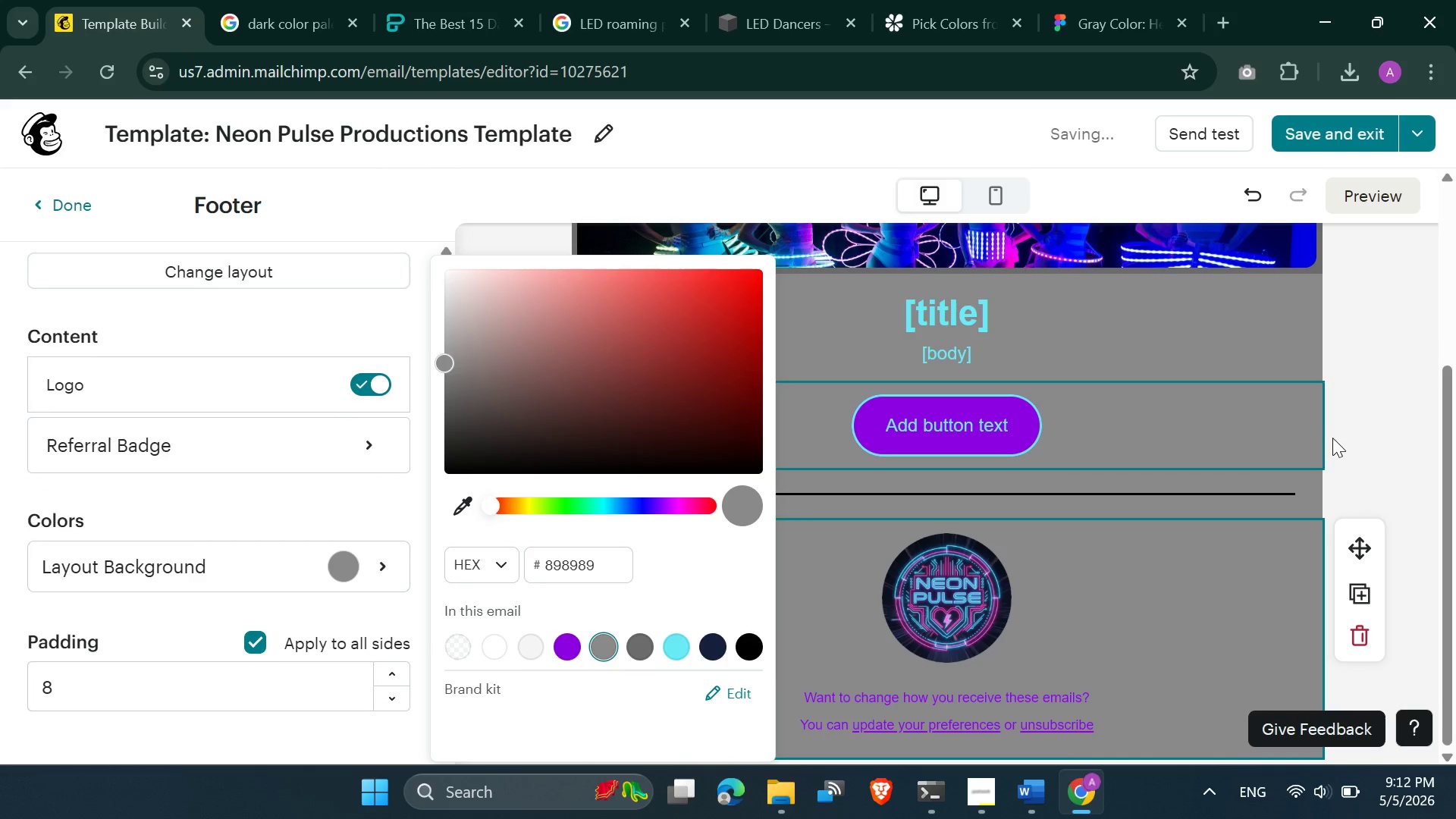 
double_click([1351, 419])
 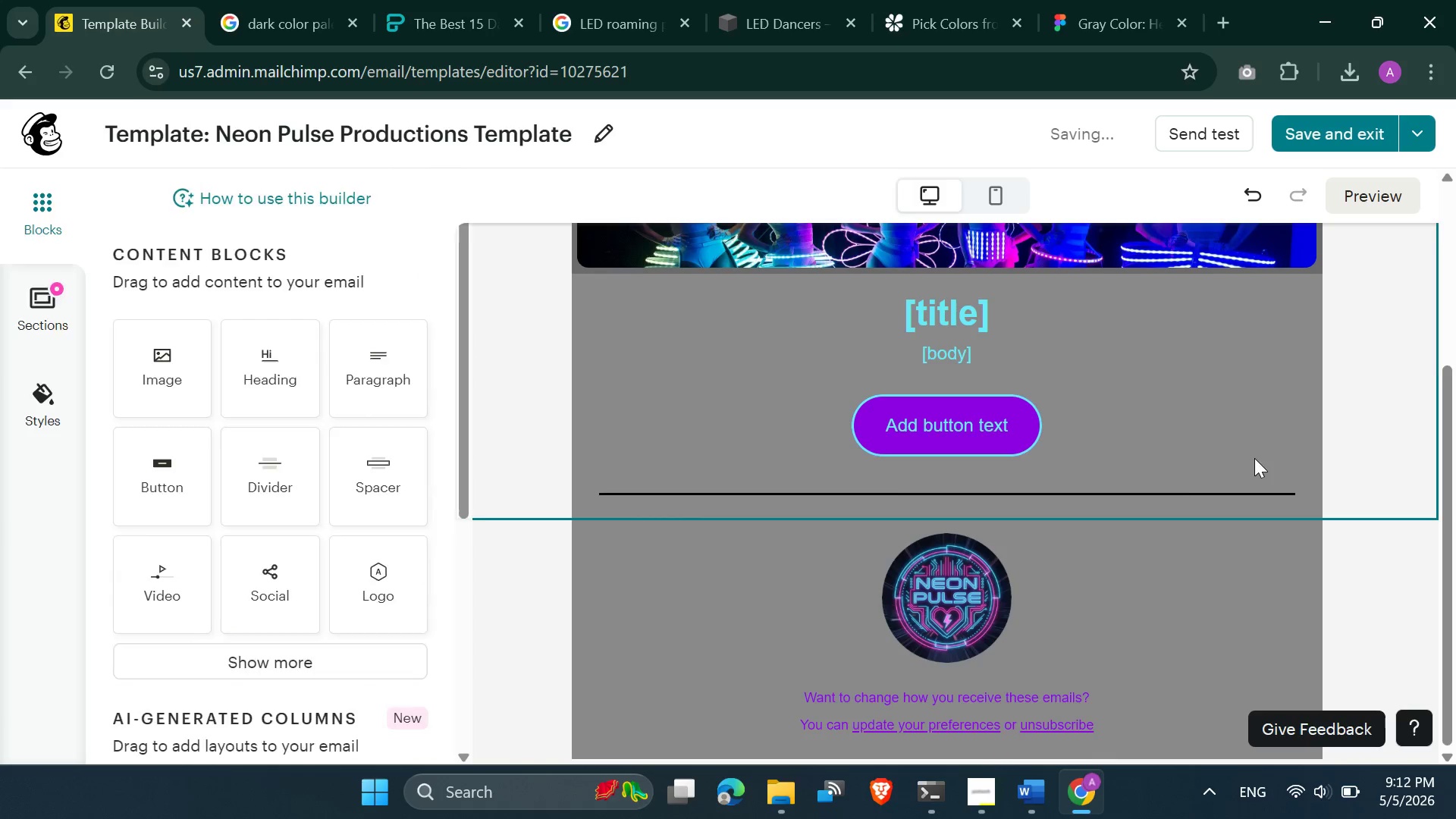 
scroll: coordinate [1093, 489], scroll_direction: up, amount: 4.0
 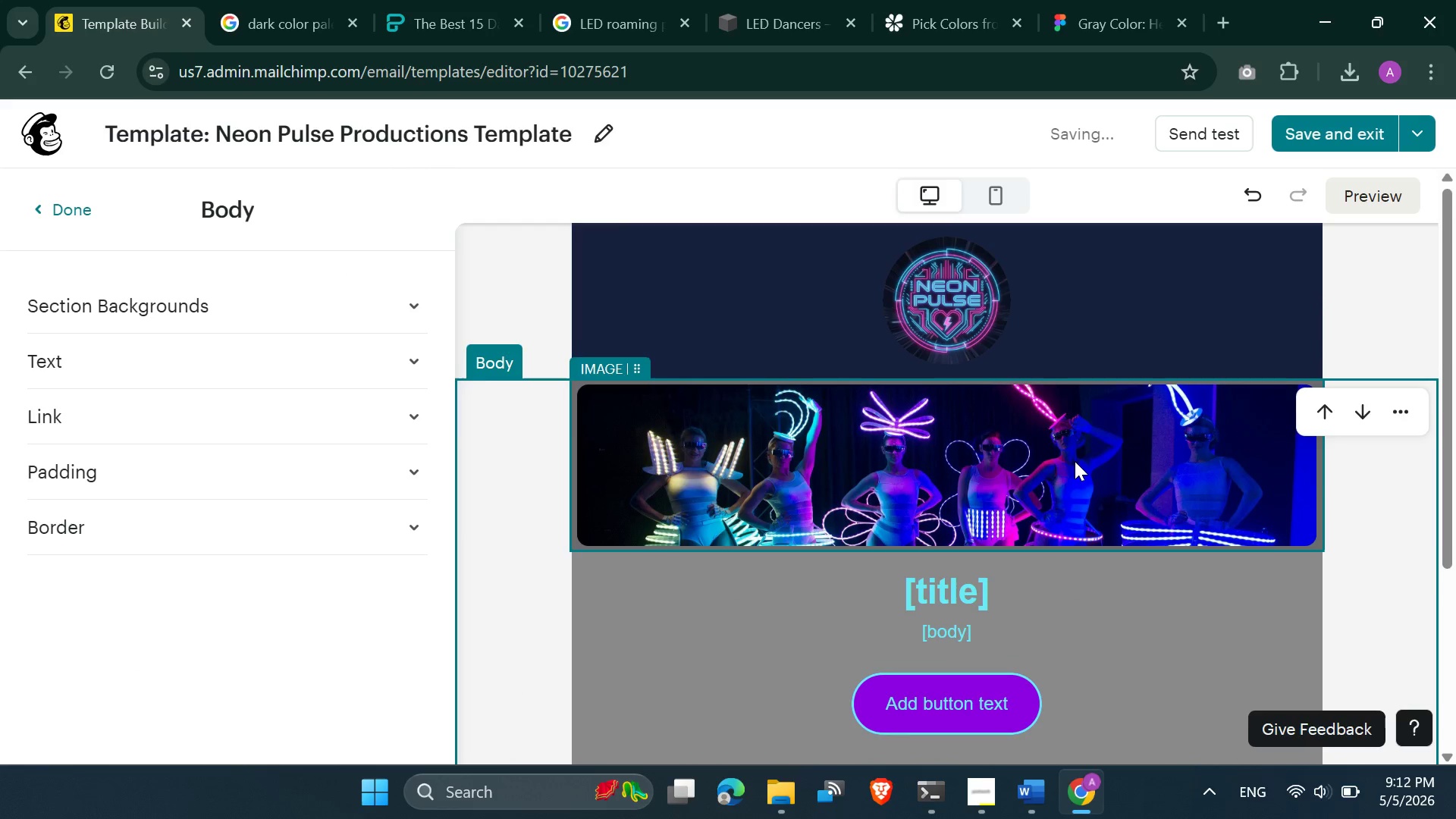 
scroll: coordinate [1040, 514], scroll_direction: down, amount: 5.0
 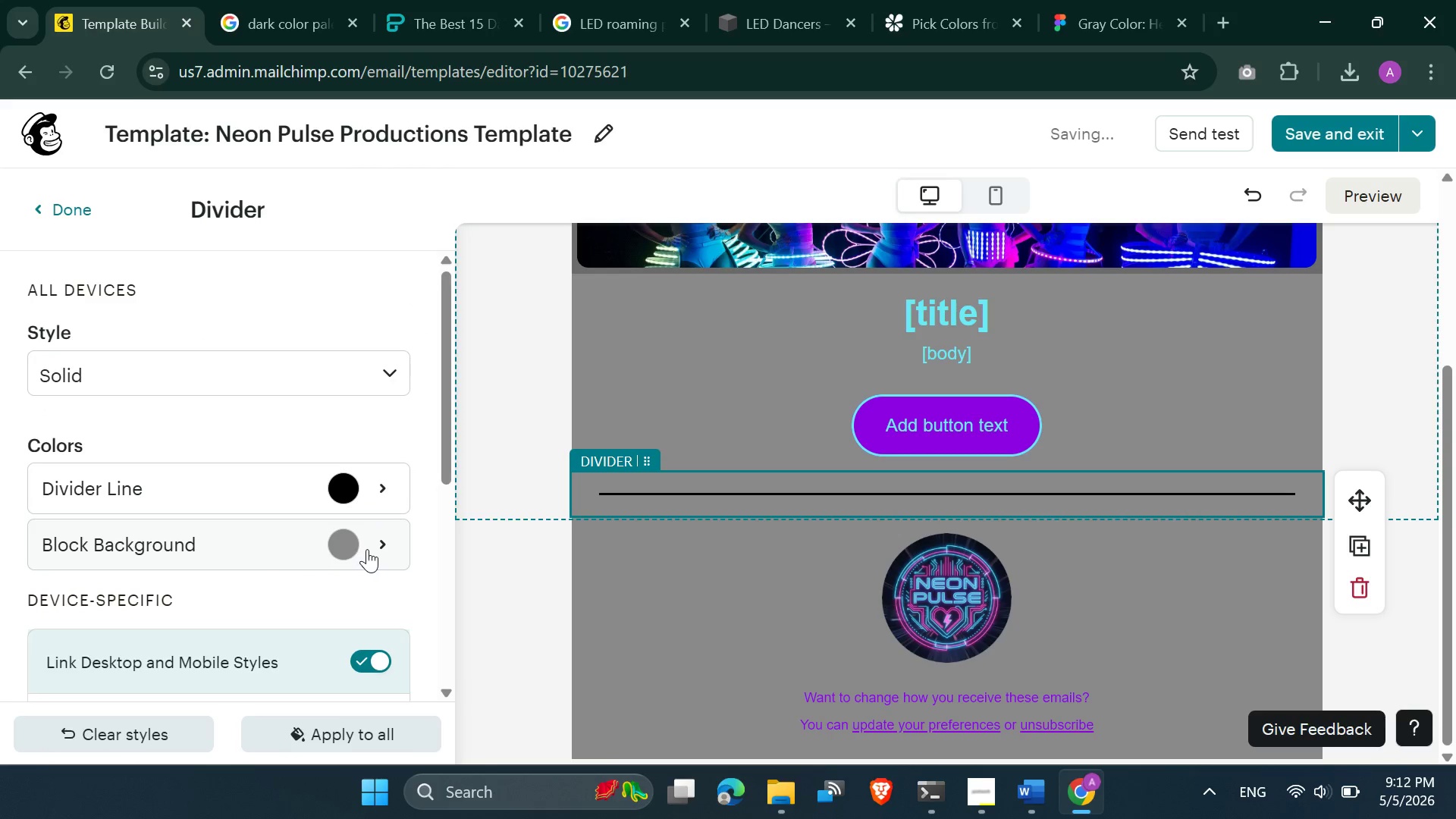 
wait(6.93)
 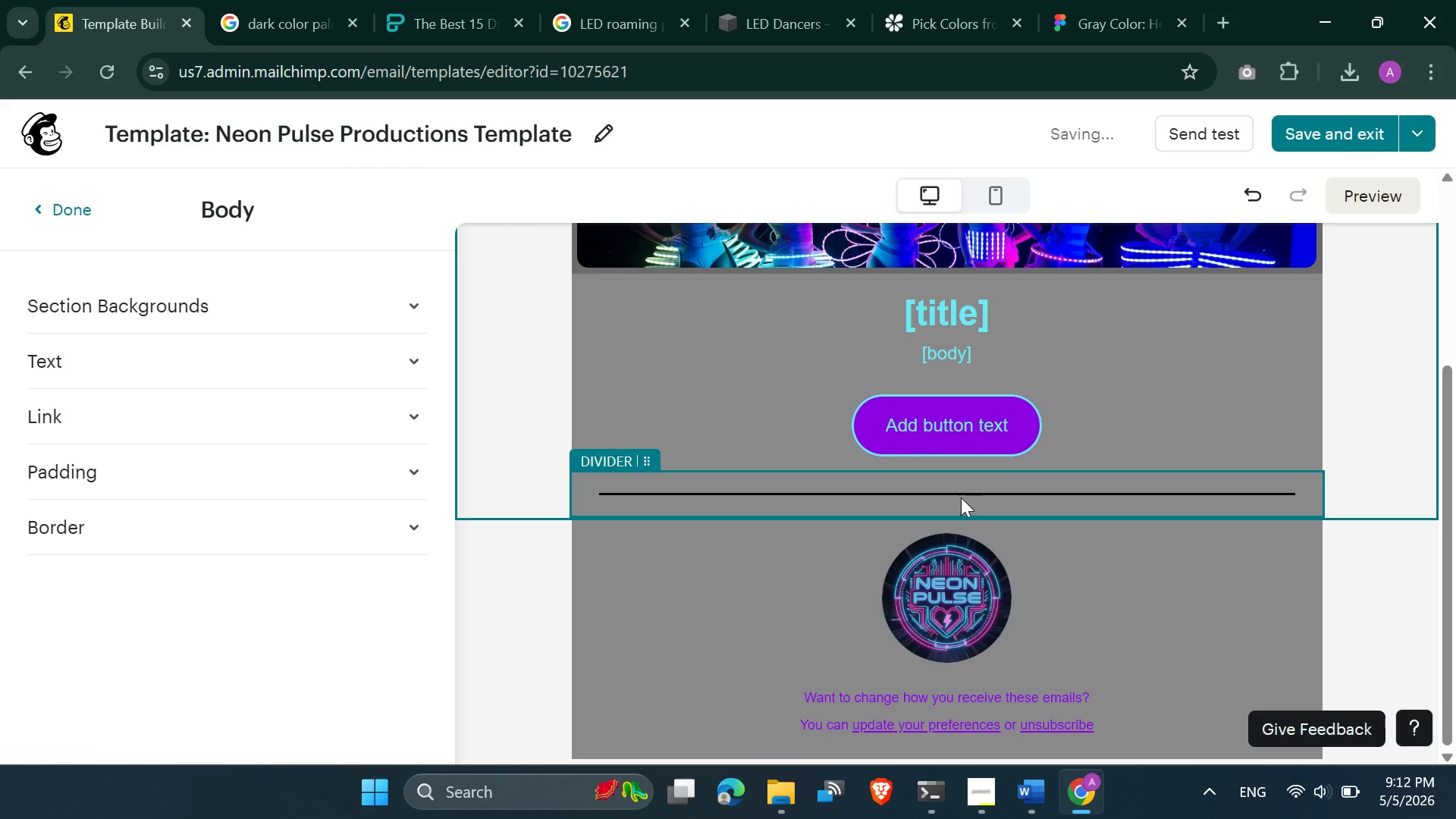 
left_click([356, 548])
 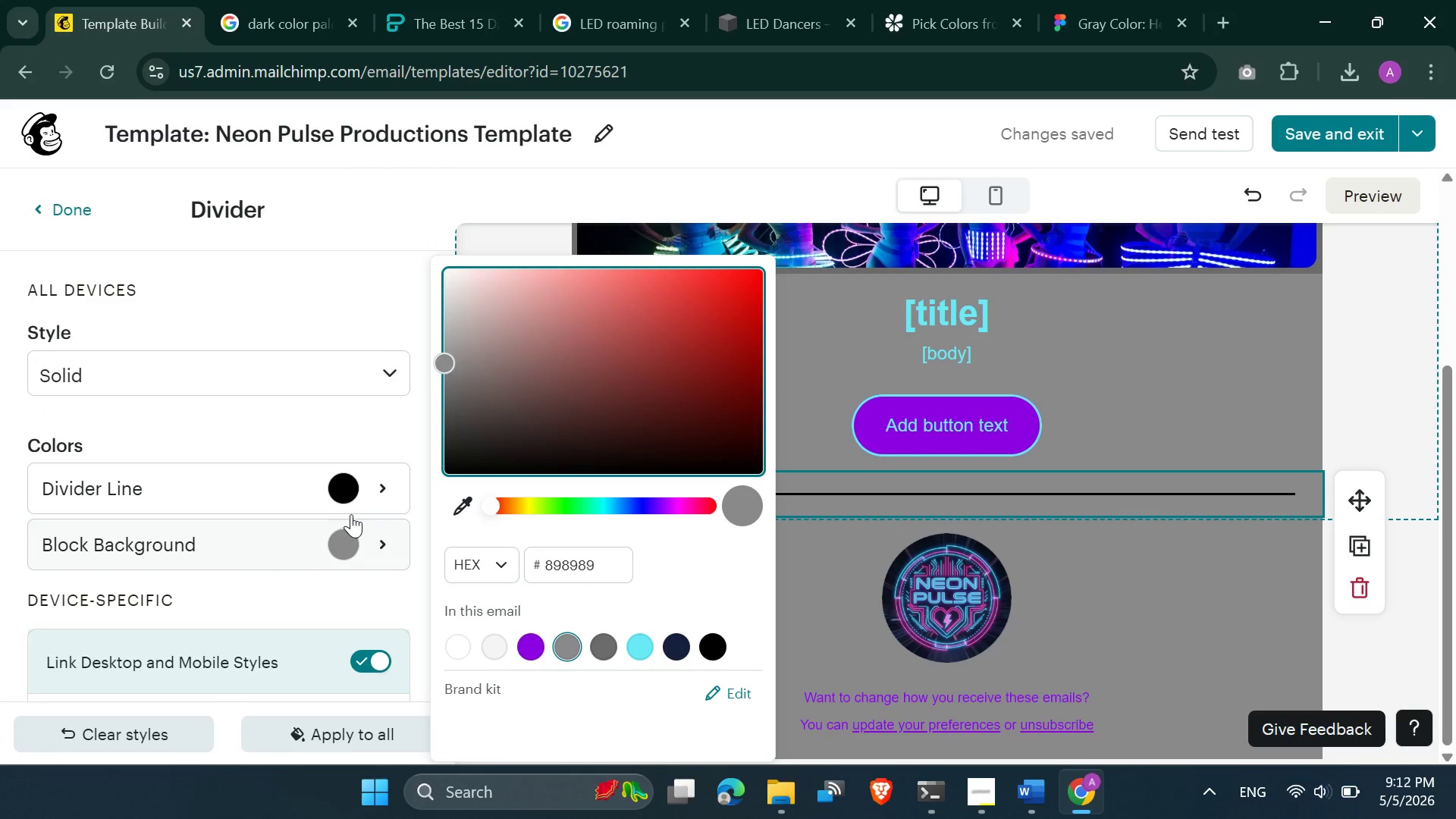 
left_click([350, 491])
 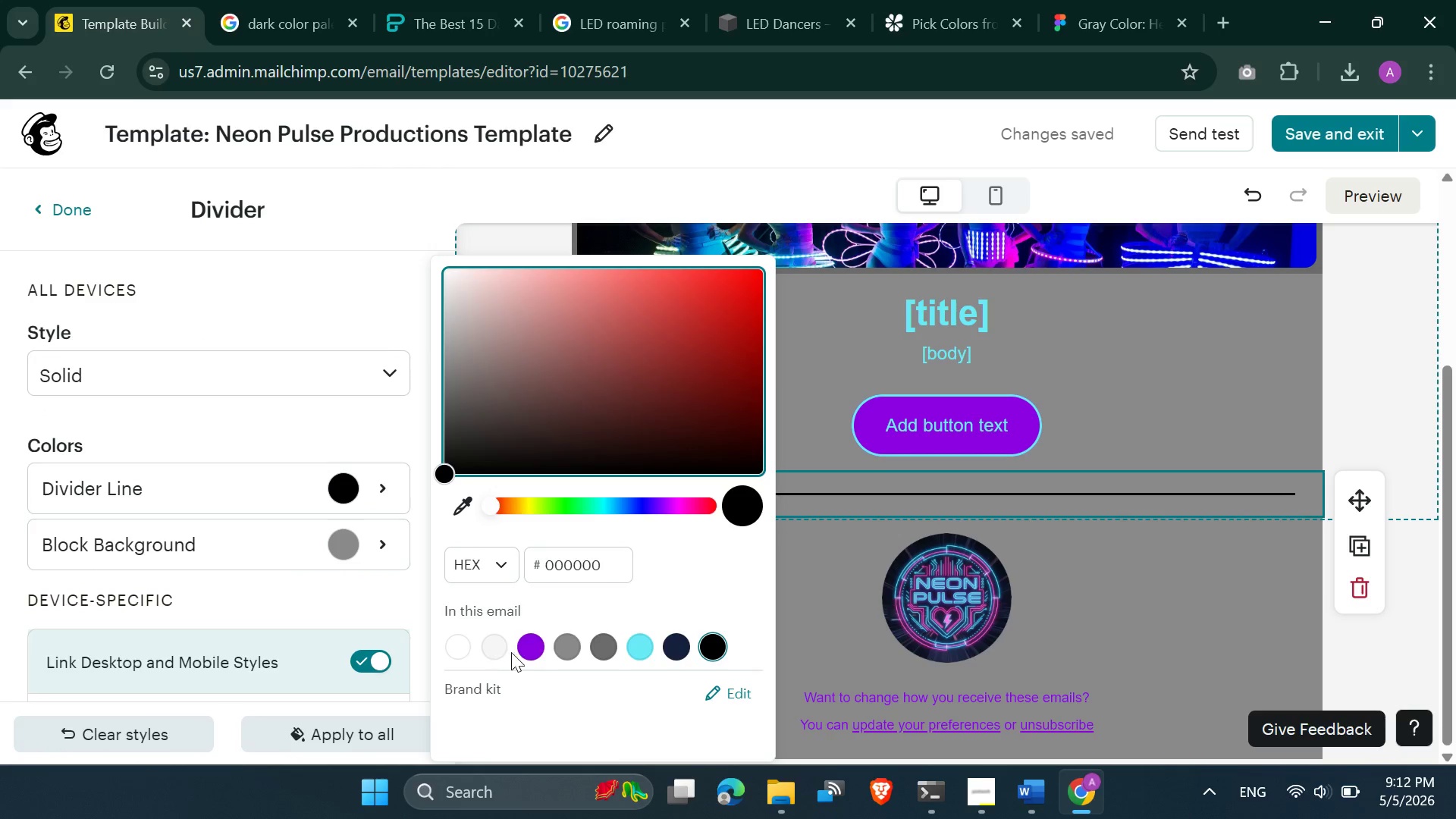 
left_click([526, 648])
 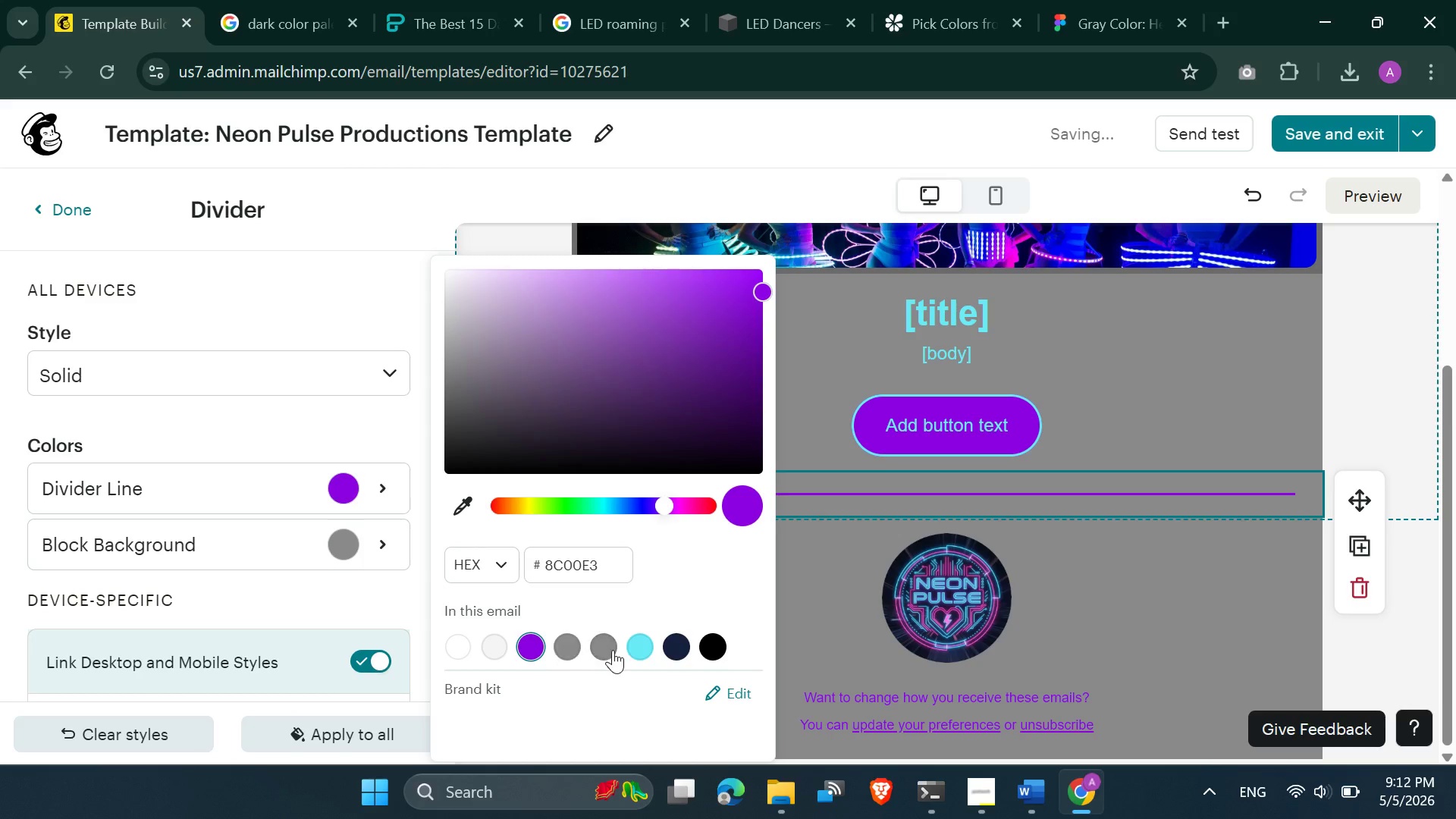 
left_click([642, 649])
 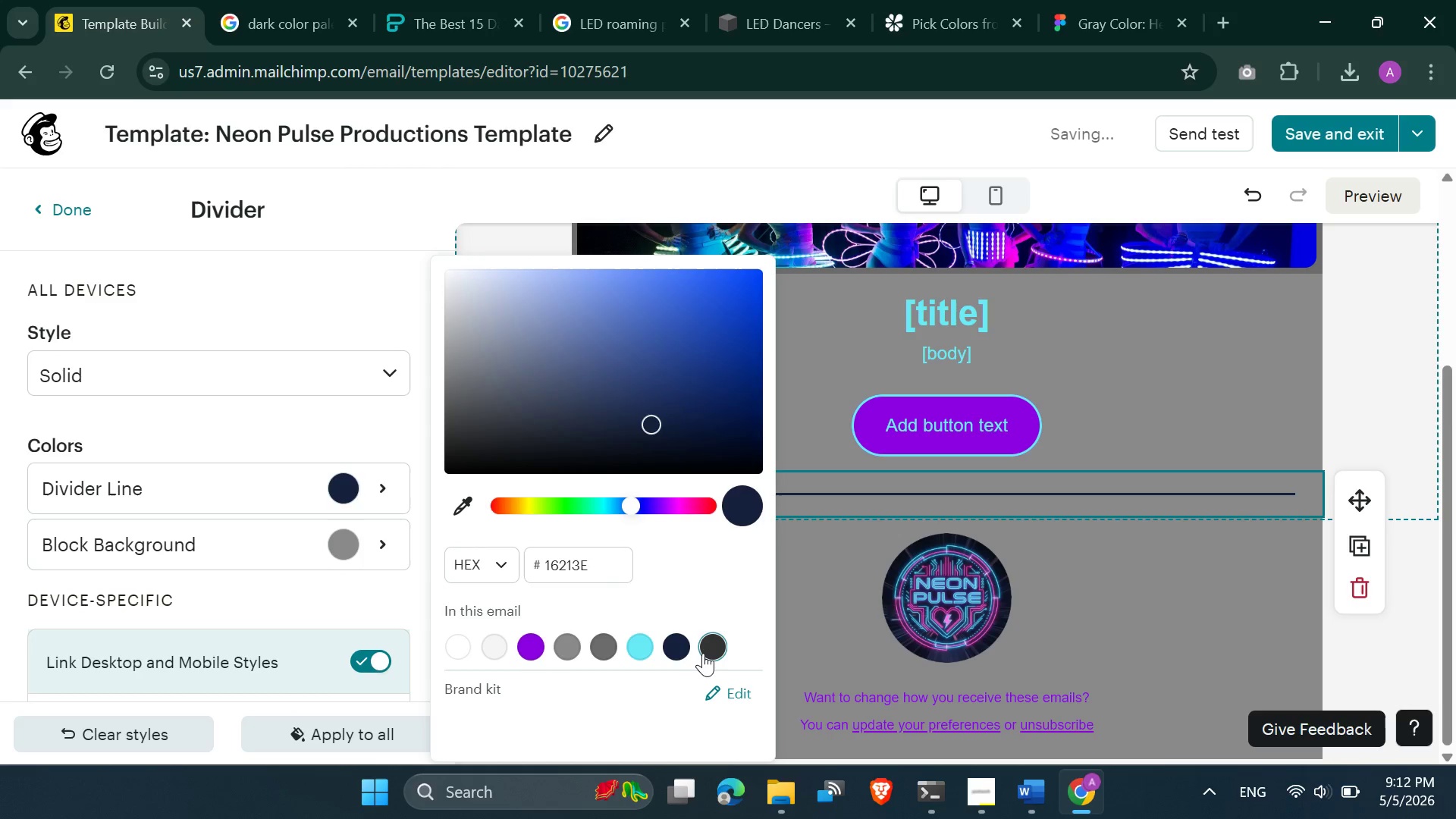 
wait(6.14)
 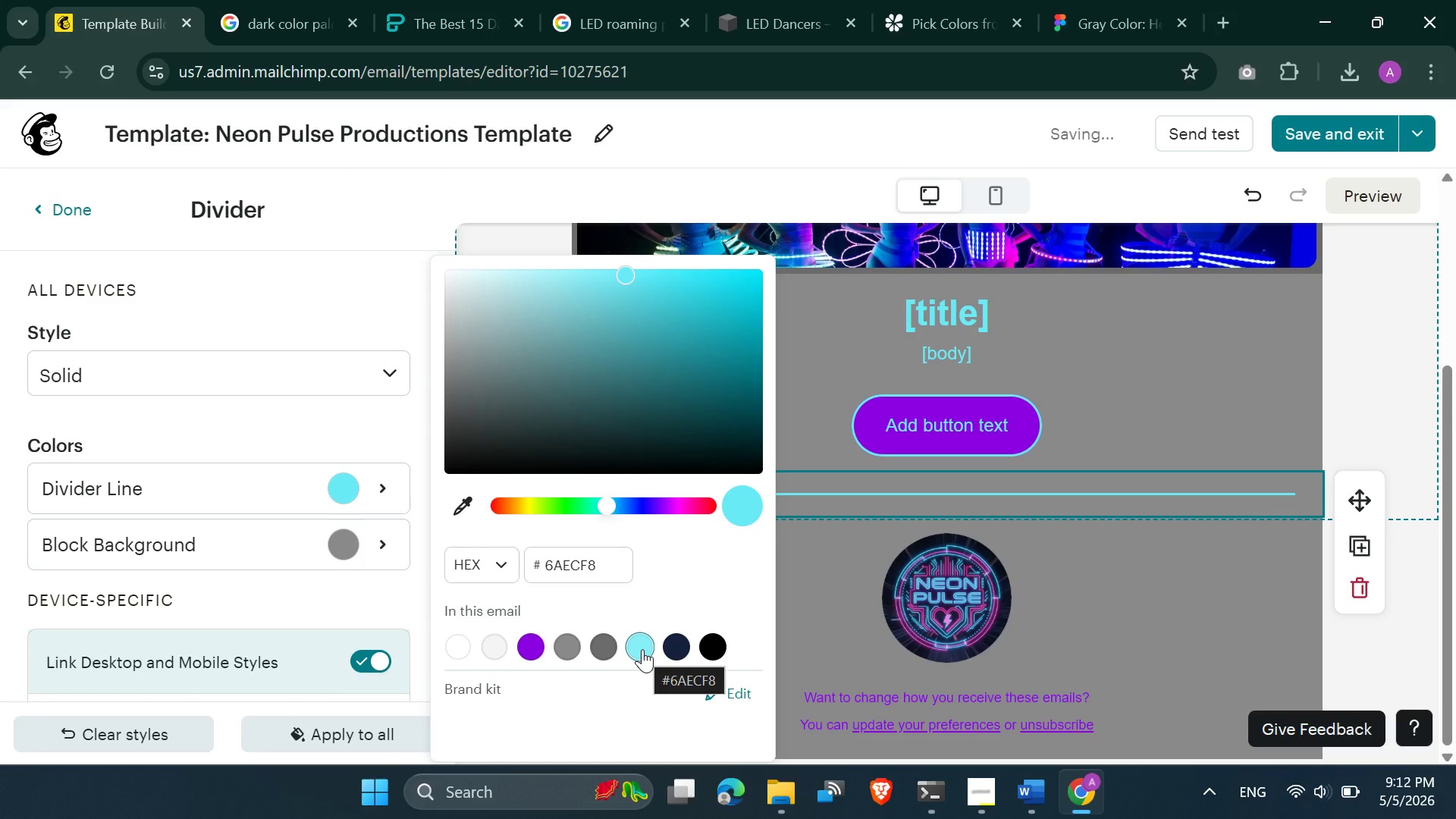 
left_click([574, 651])
 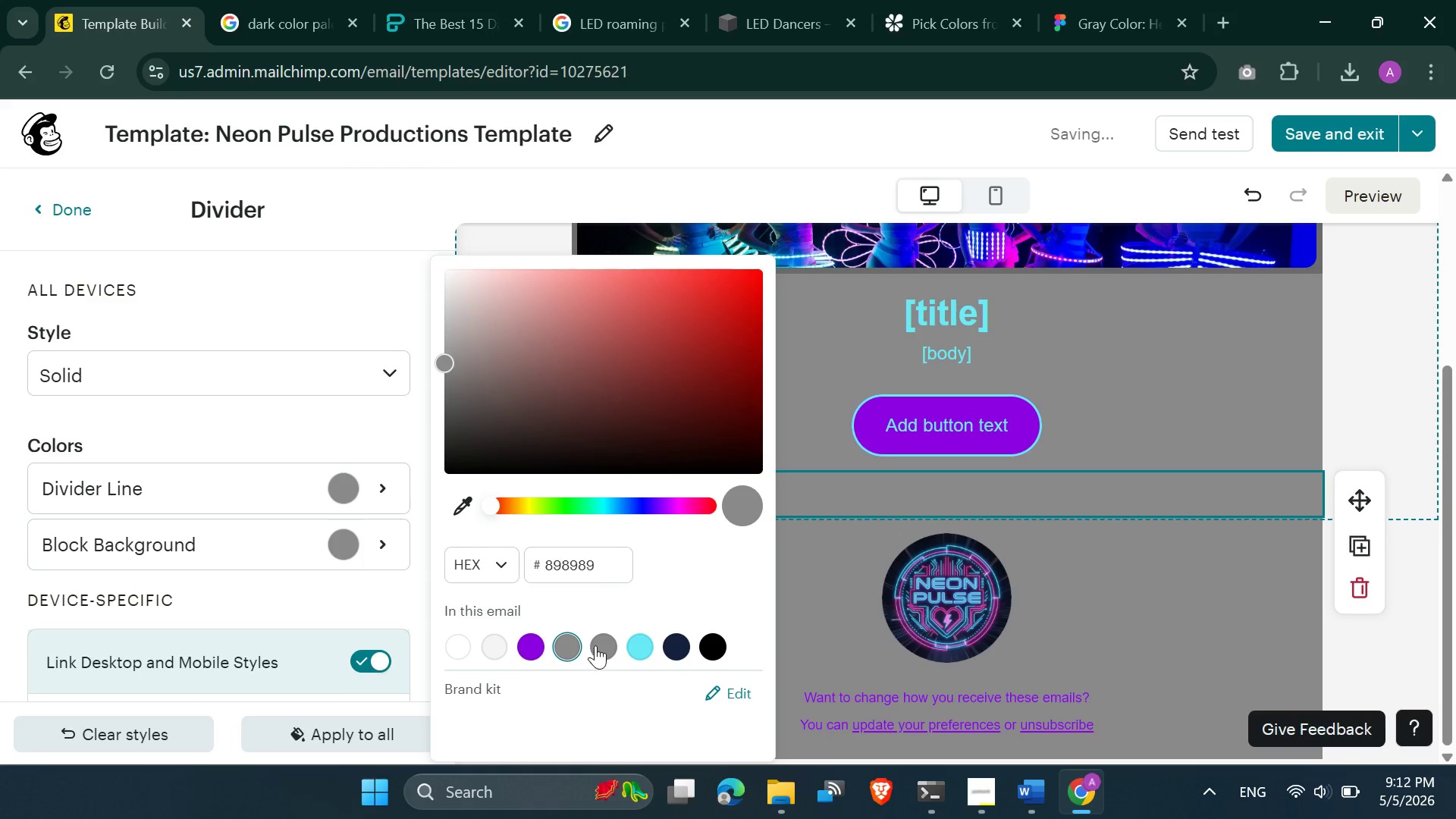 
left_click([599, 645])
 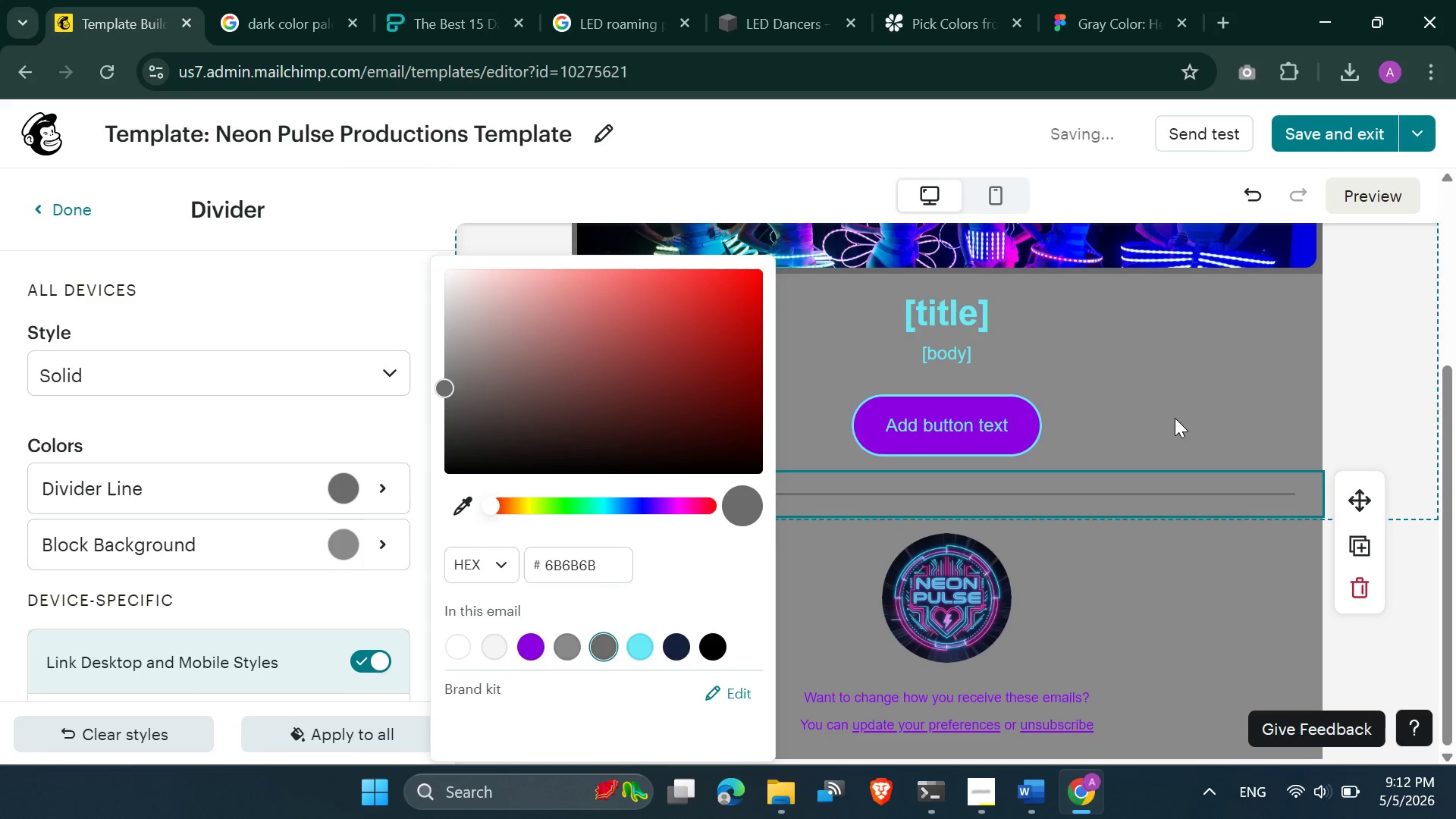 
left_click([1248, 380])
 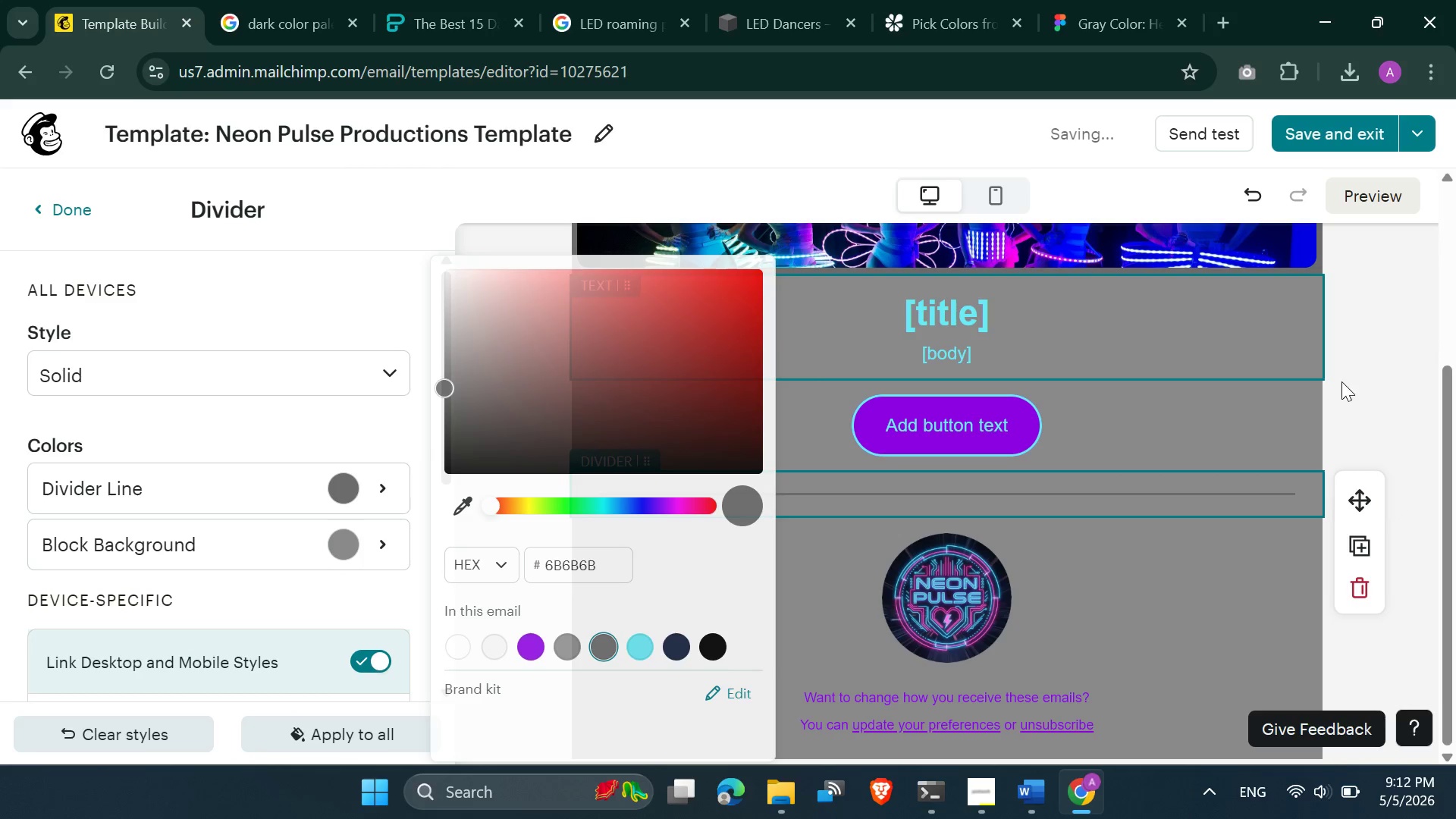 
double_click([1342, 381])
 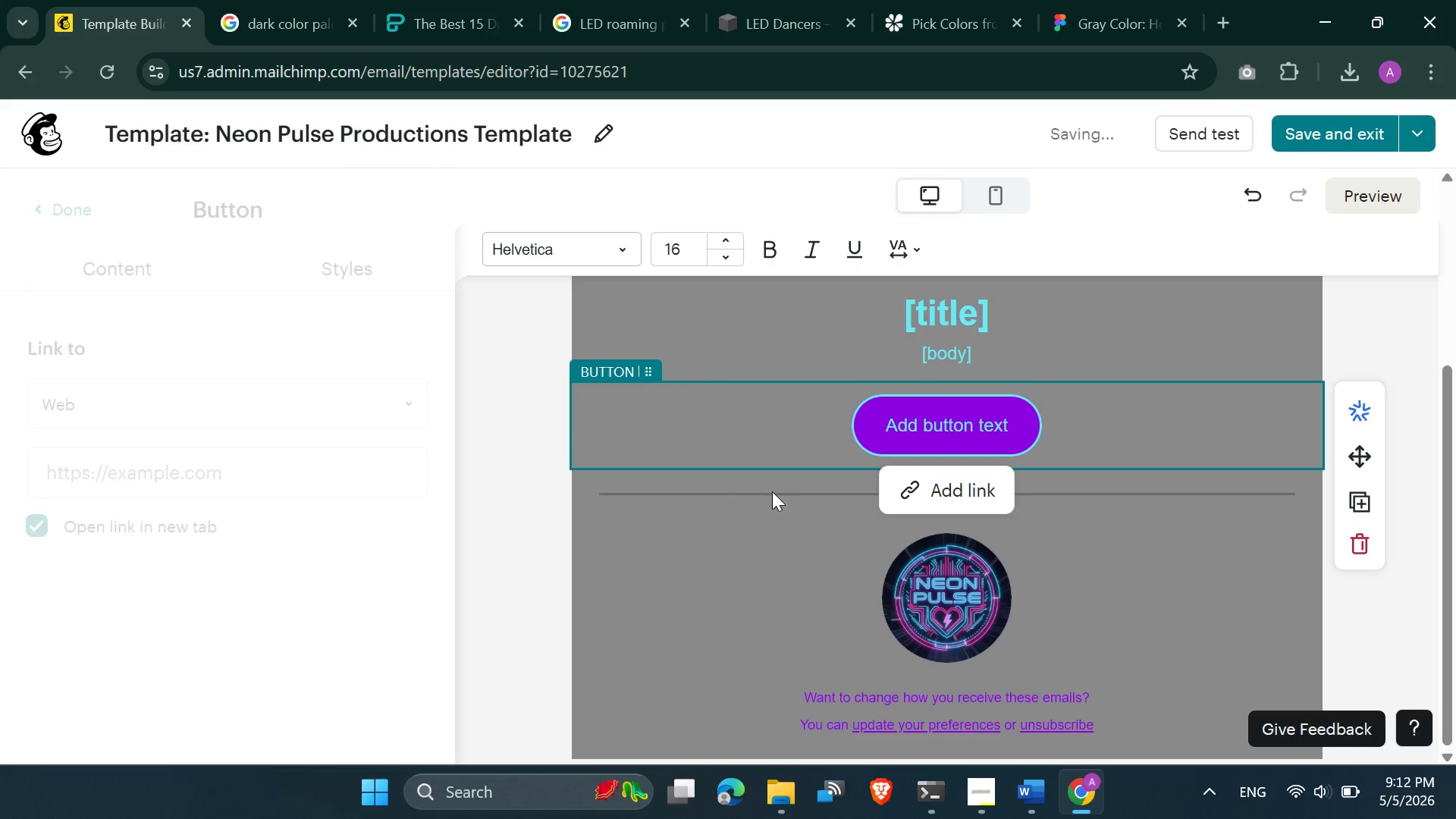 
scroll: coordinate [644, 441], scroll_direction: up, amount: 3.0
 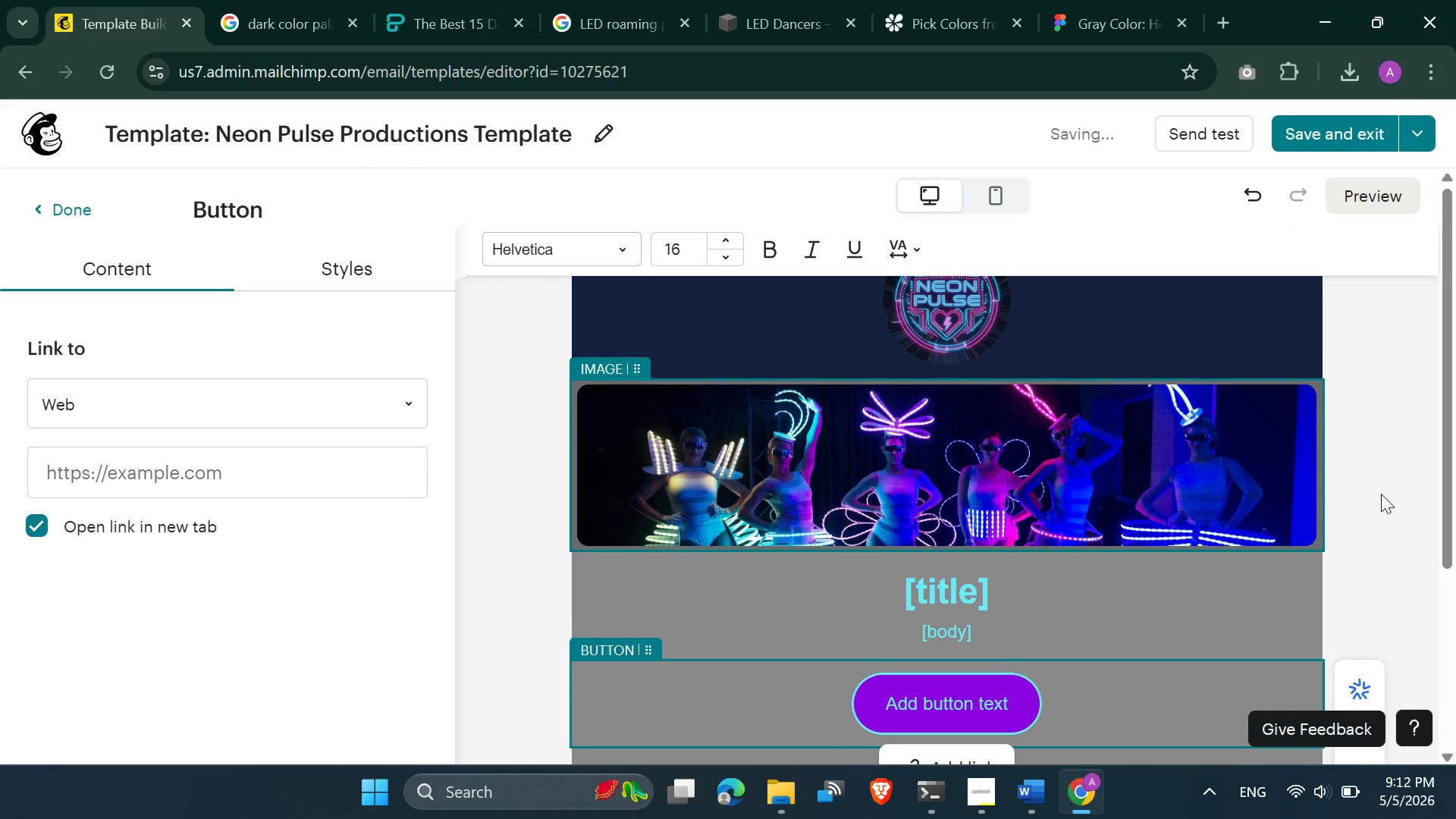 
left_click([1393, 472])
 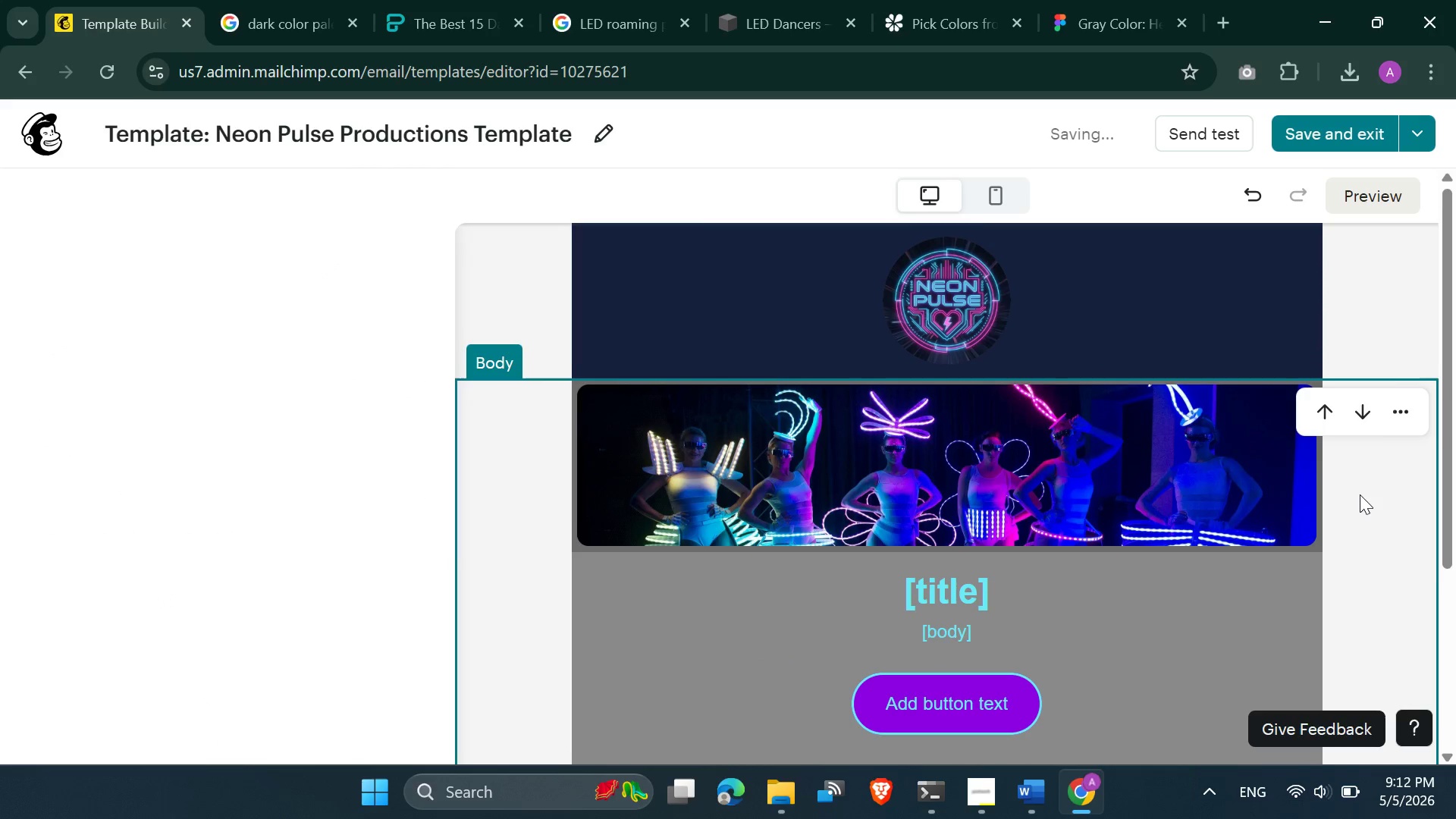 
scroll: coordinate [1355, 503], scroll_direction: down, amount: 4.0
 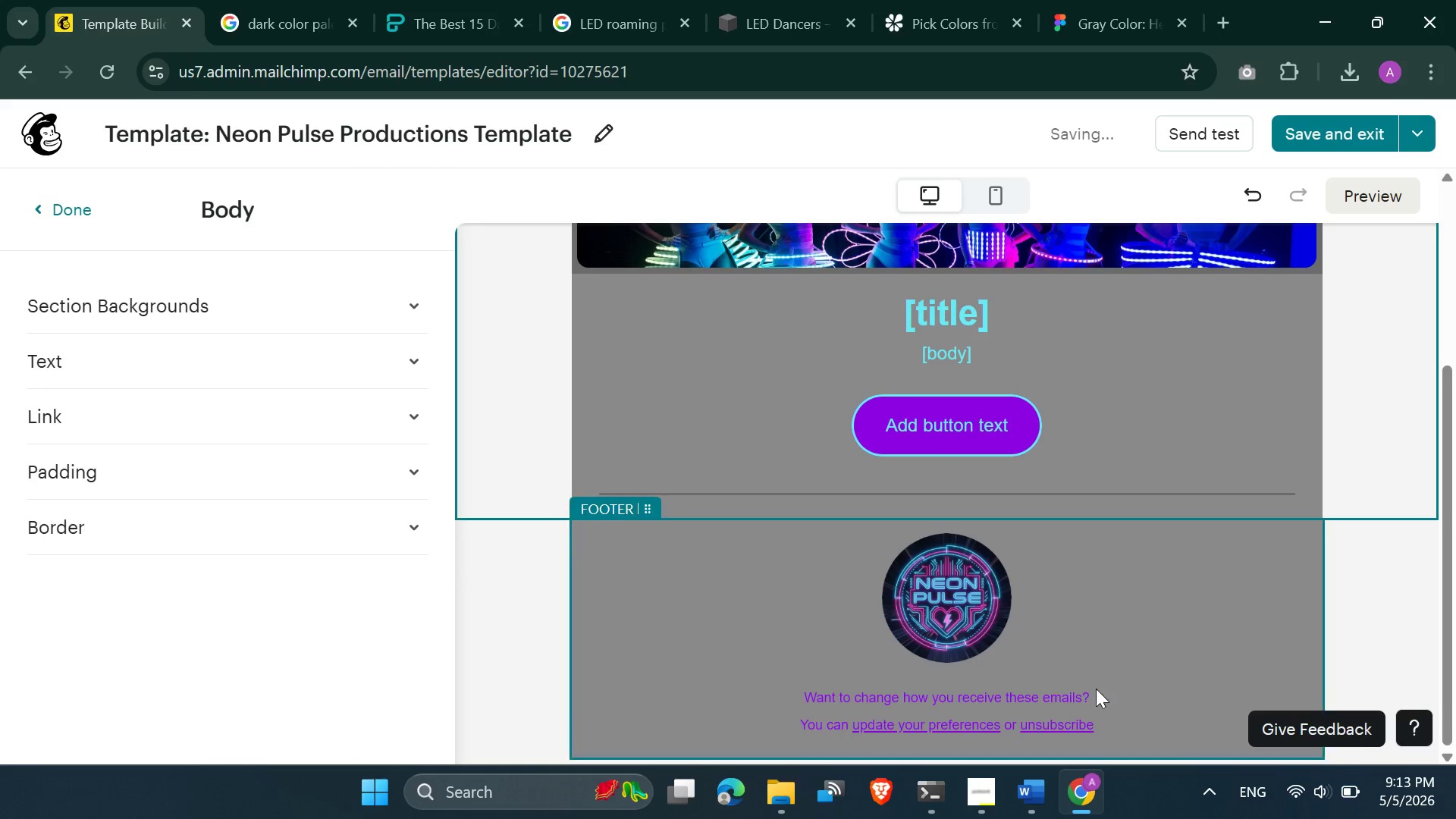 
left_click([1070, 710])
 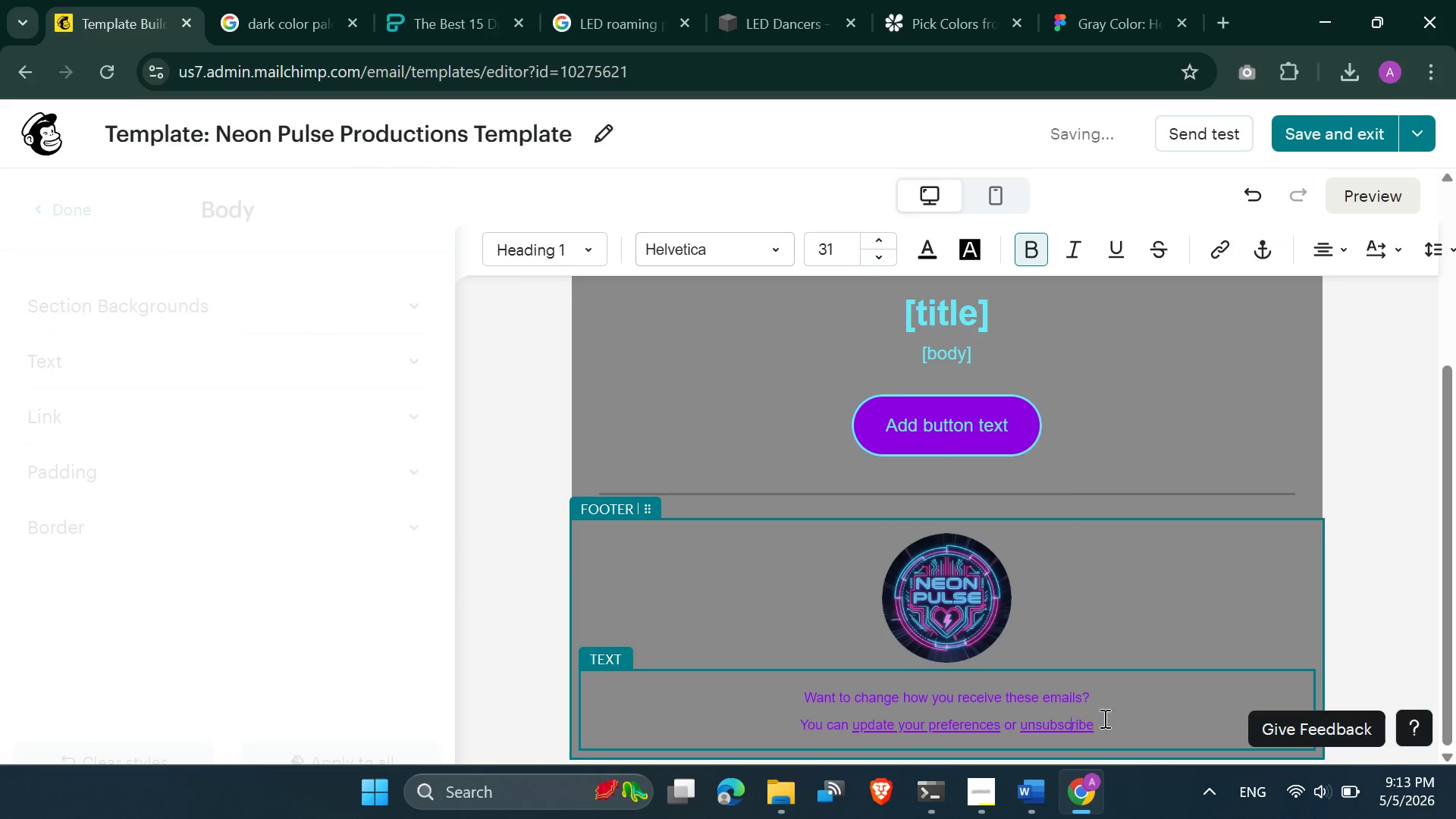 
left_click_drag(start_coordinate=[1103, 722], to_coordinate=[770, 707])
 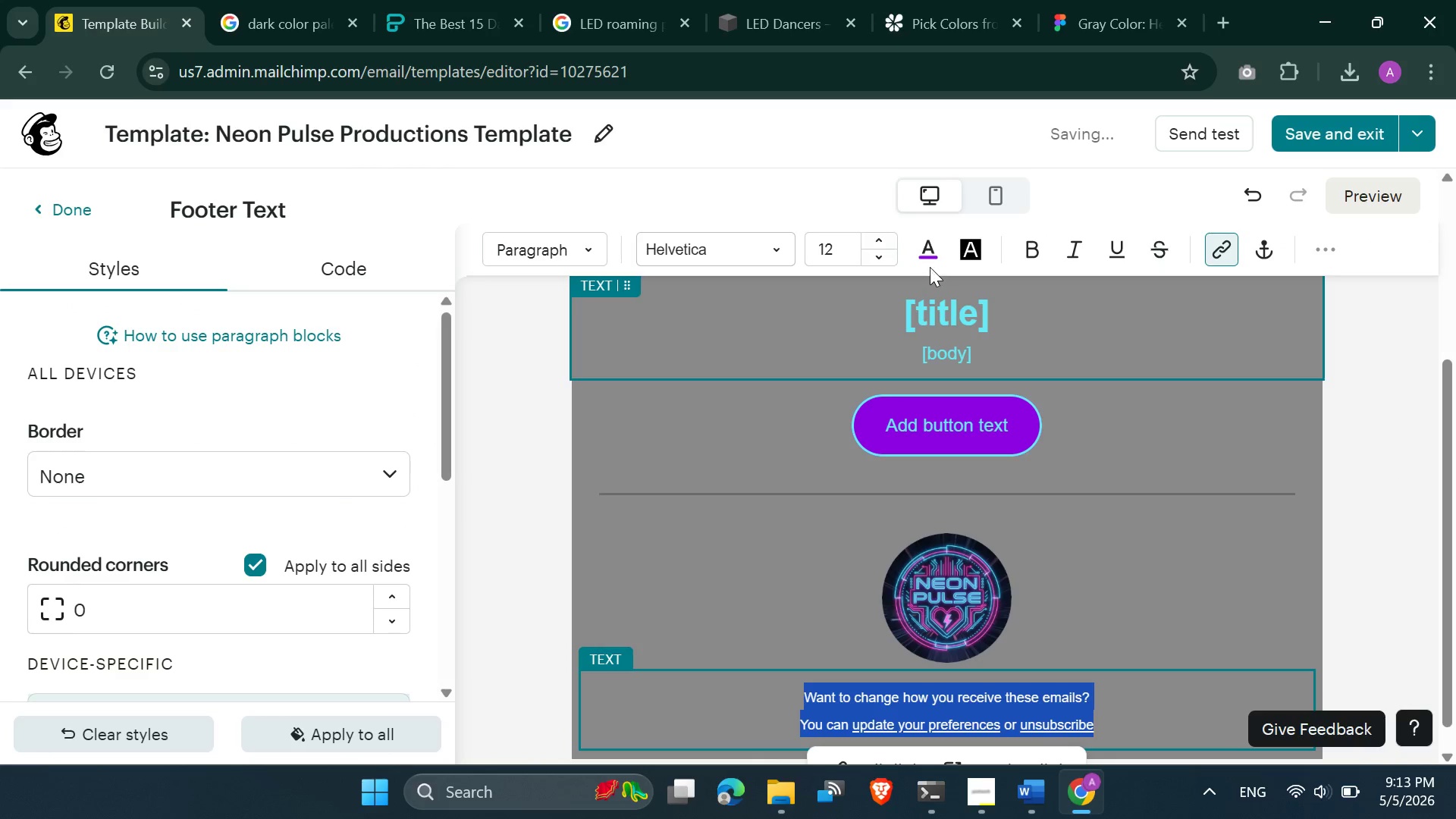 
left_click([930, 259])
 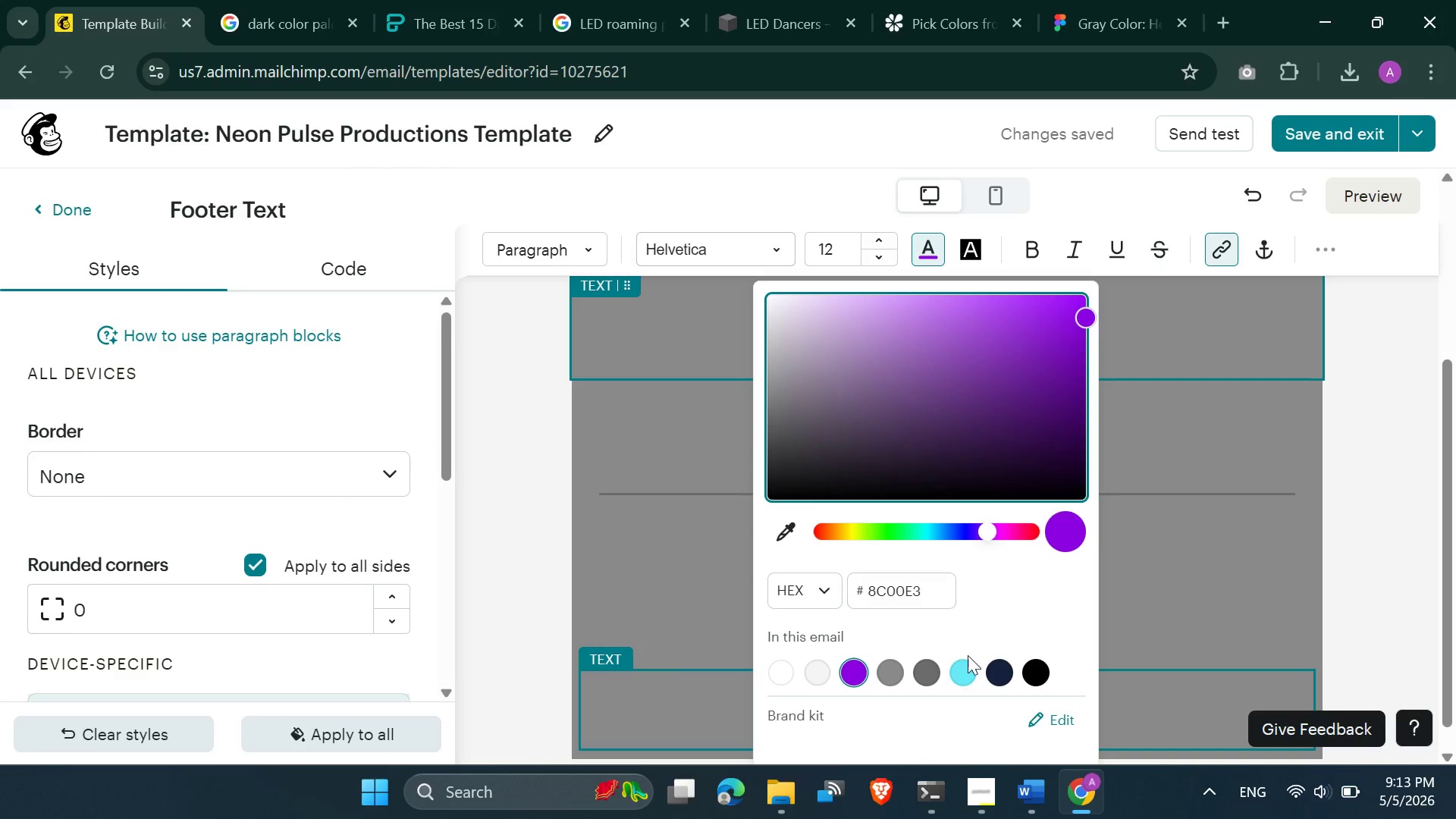 
left_click([968, 670])
 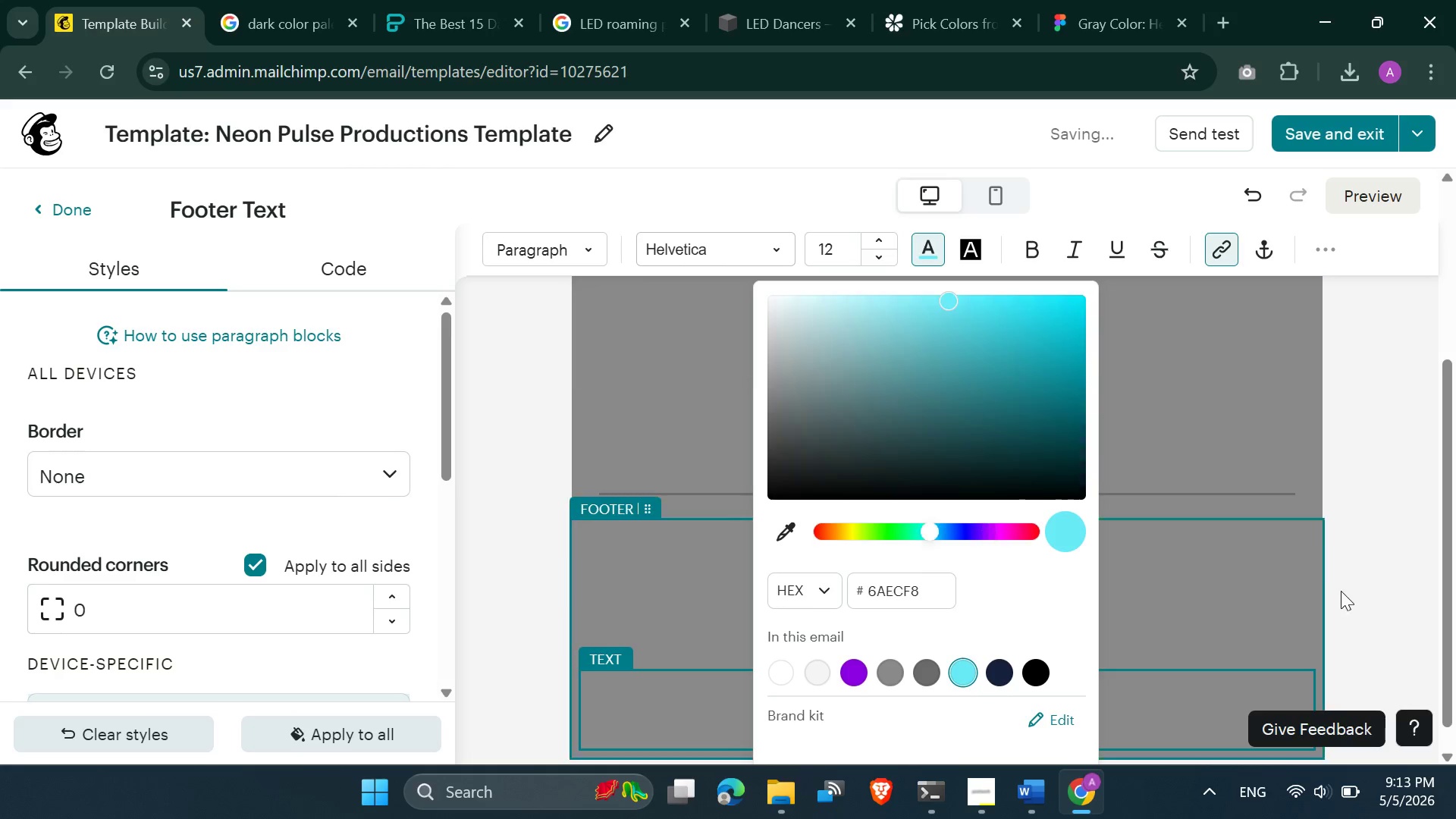 
left_click([1345, 582])
 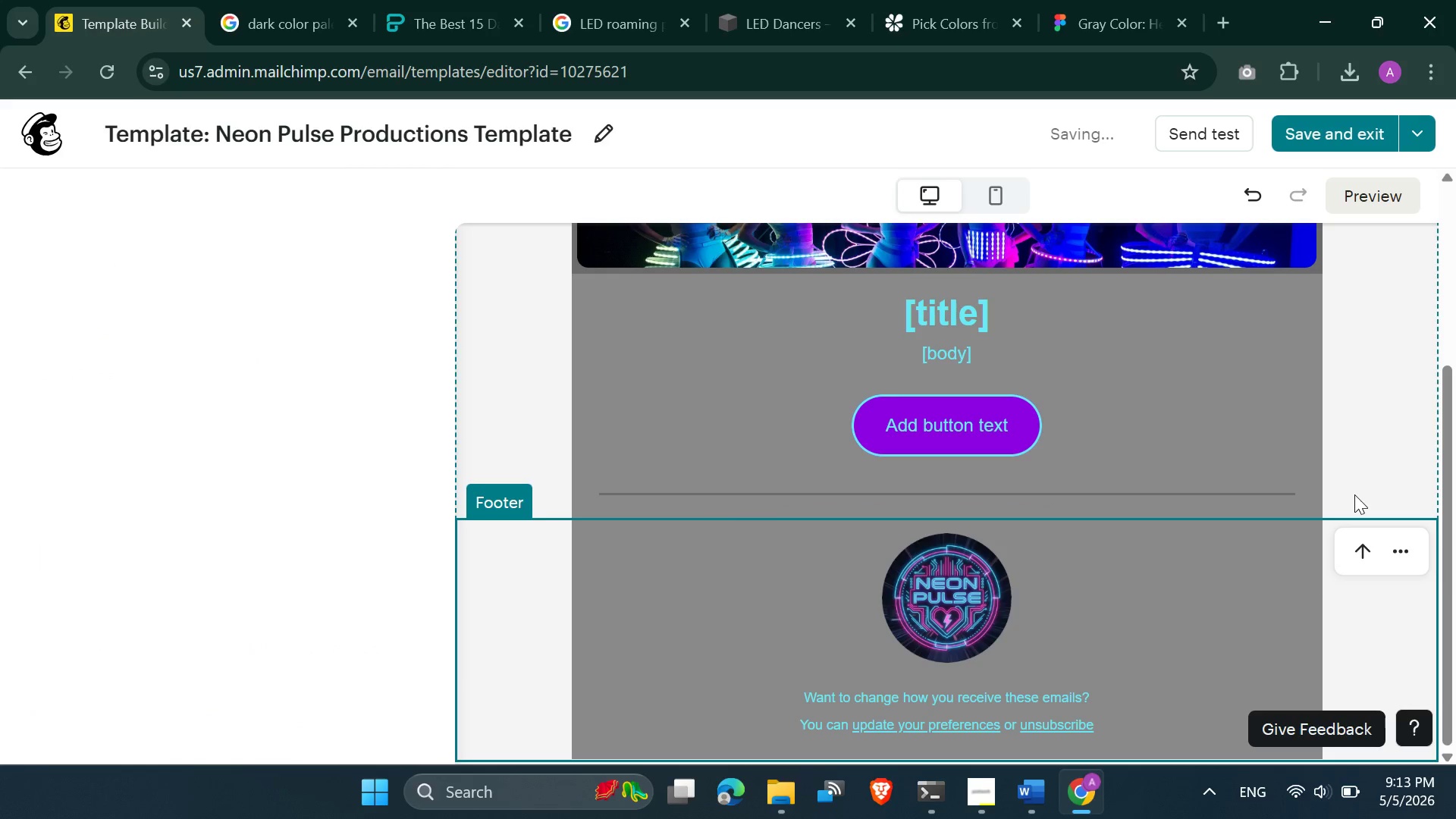 
scroll: coordinate [1354, 494], scroll_direction: none, amount: 0.0
 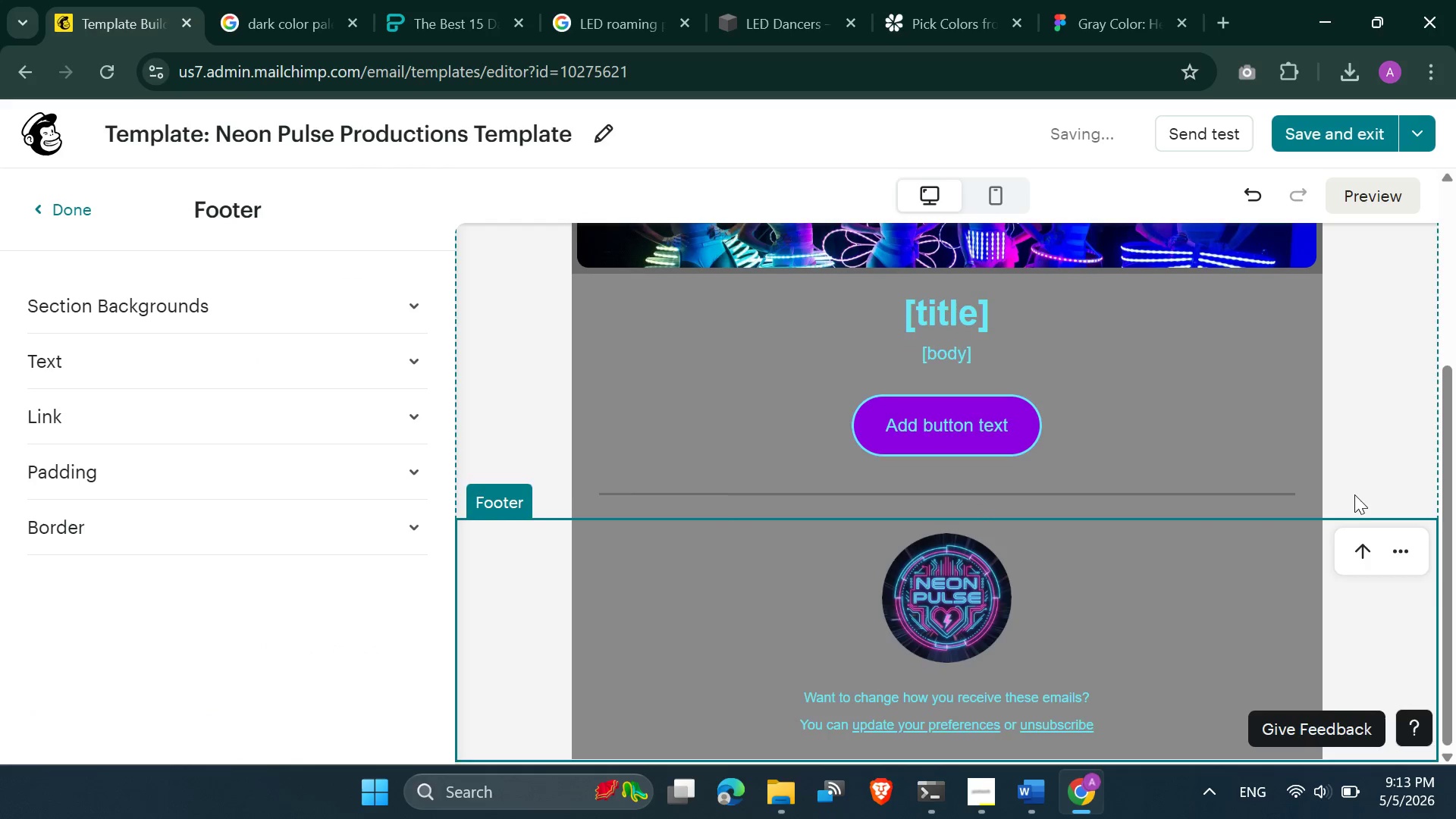 
scroll: coordinate [1354, 494], scroll_direction: up, amount: 1.0
 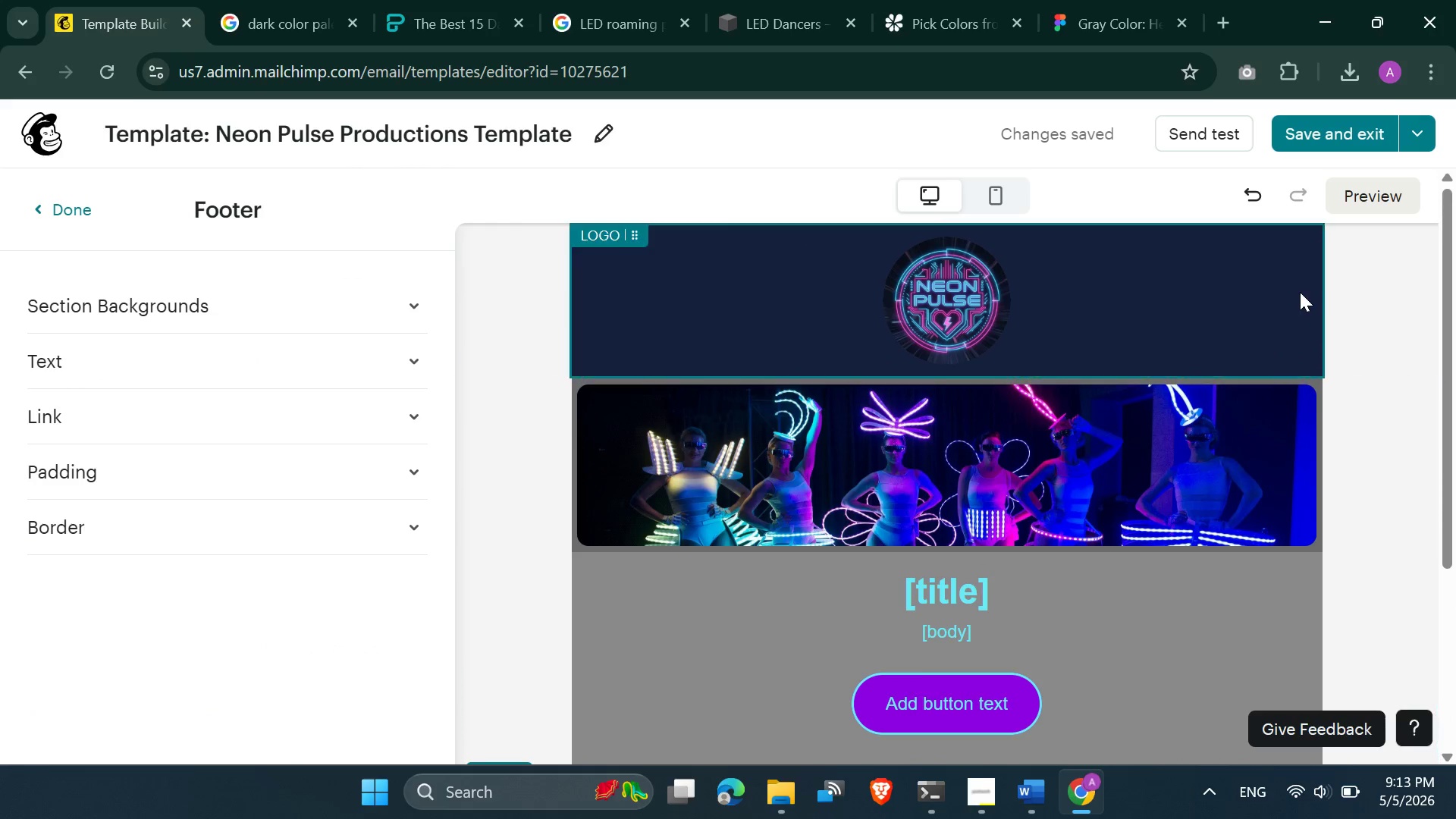 
left_click([1371, 193])
 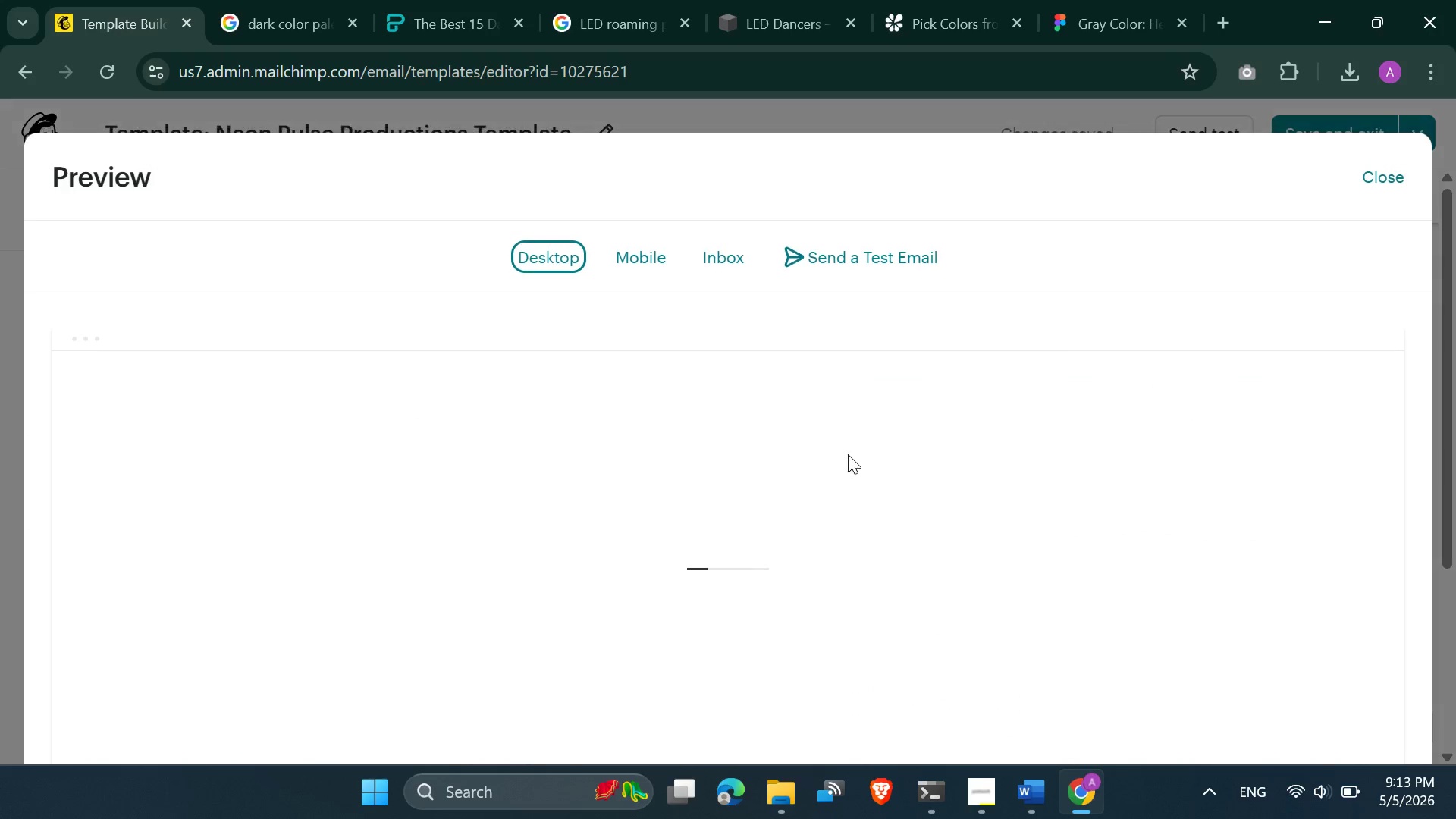 
scroll: coordinate [770, 439], scroll_direction: none, amount: 0.0
 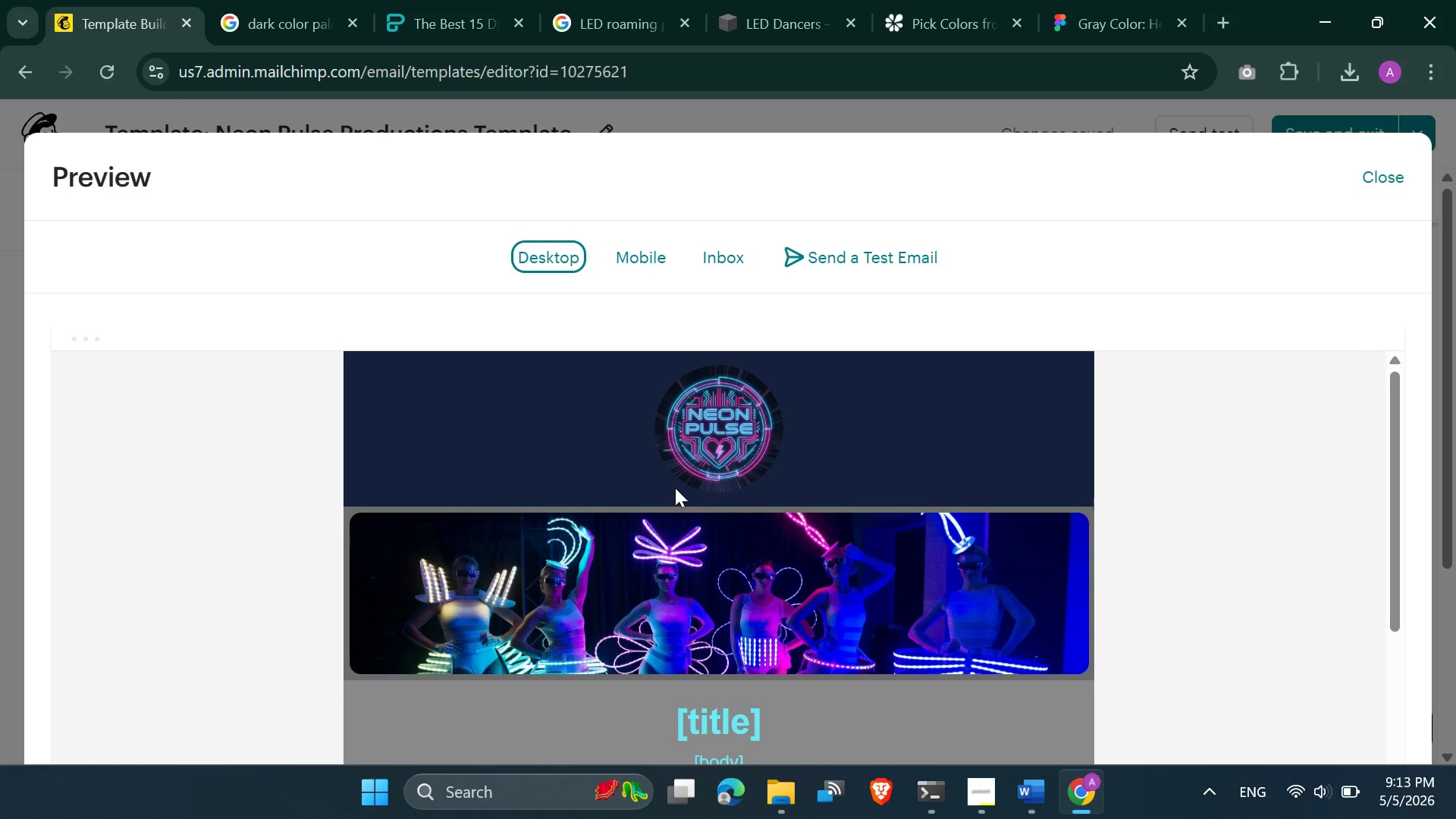 
scroll: coordinate [639, 573], scroll_direction: down, amount: 6.0
 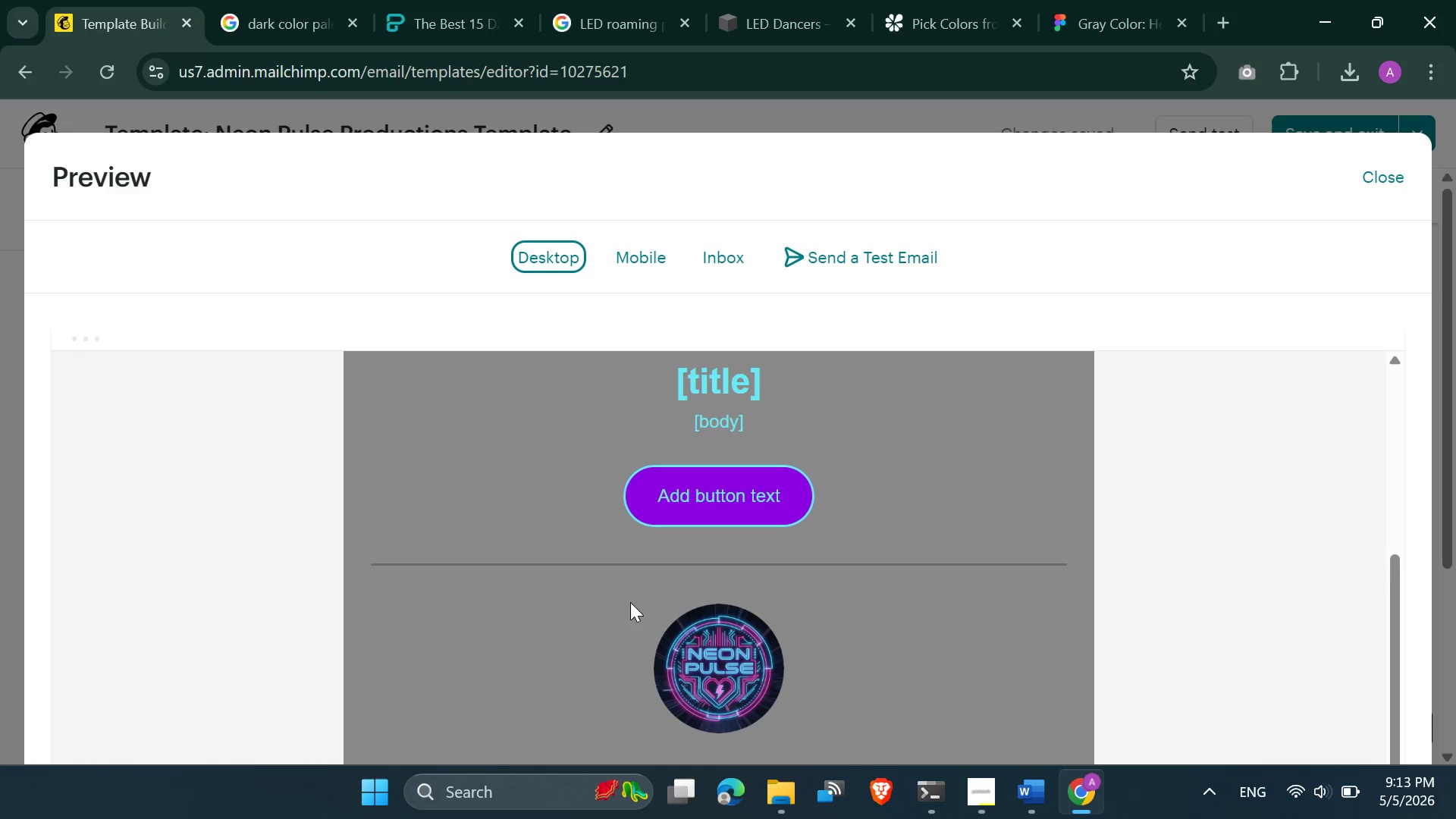 
scroll: coordinate [630, 602], scroll_direction: none, amount: 0.0
 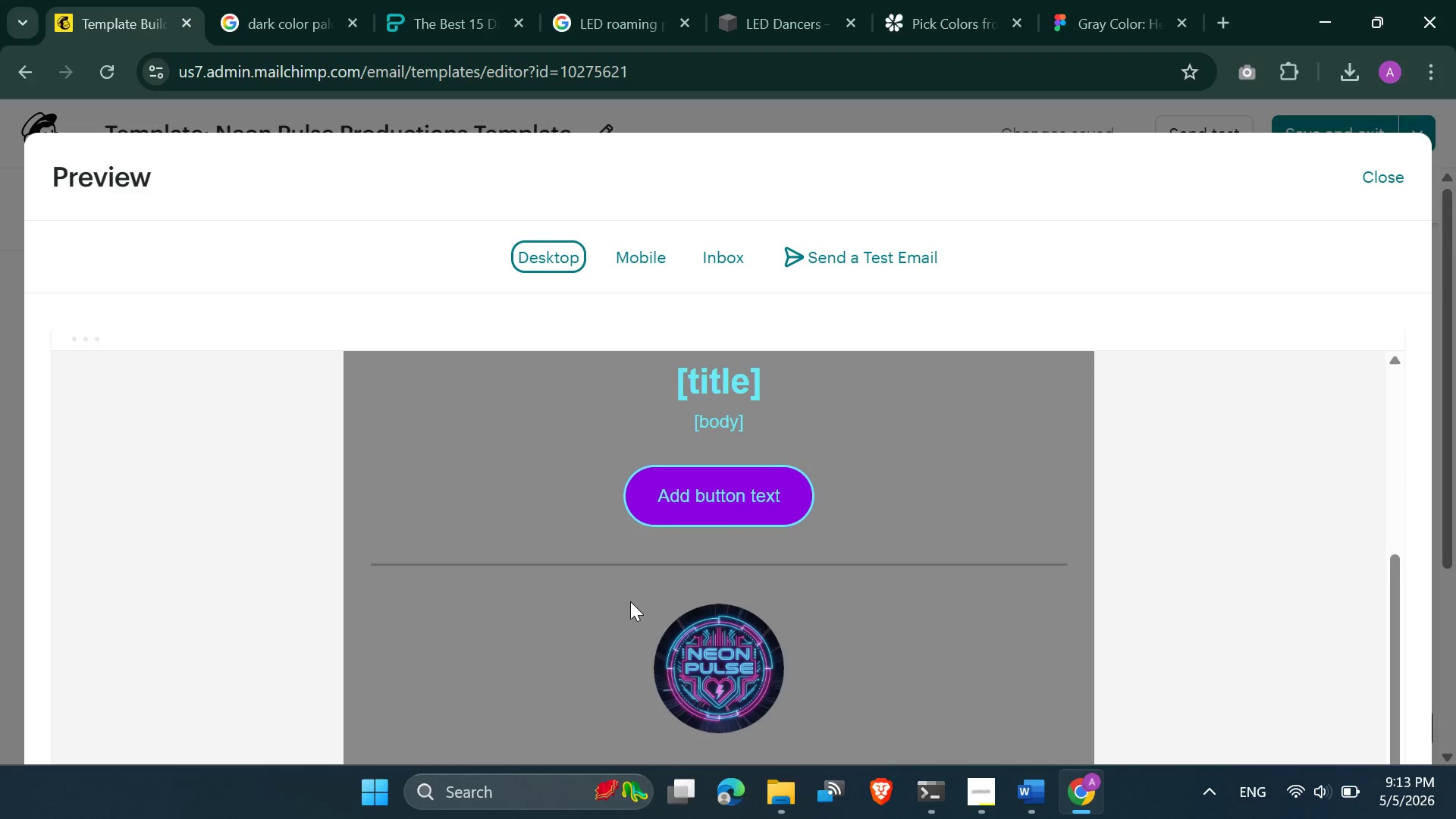 
scroll: coordinate [701, 670], scroll_direction: down, amount: 6.0
 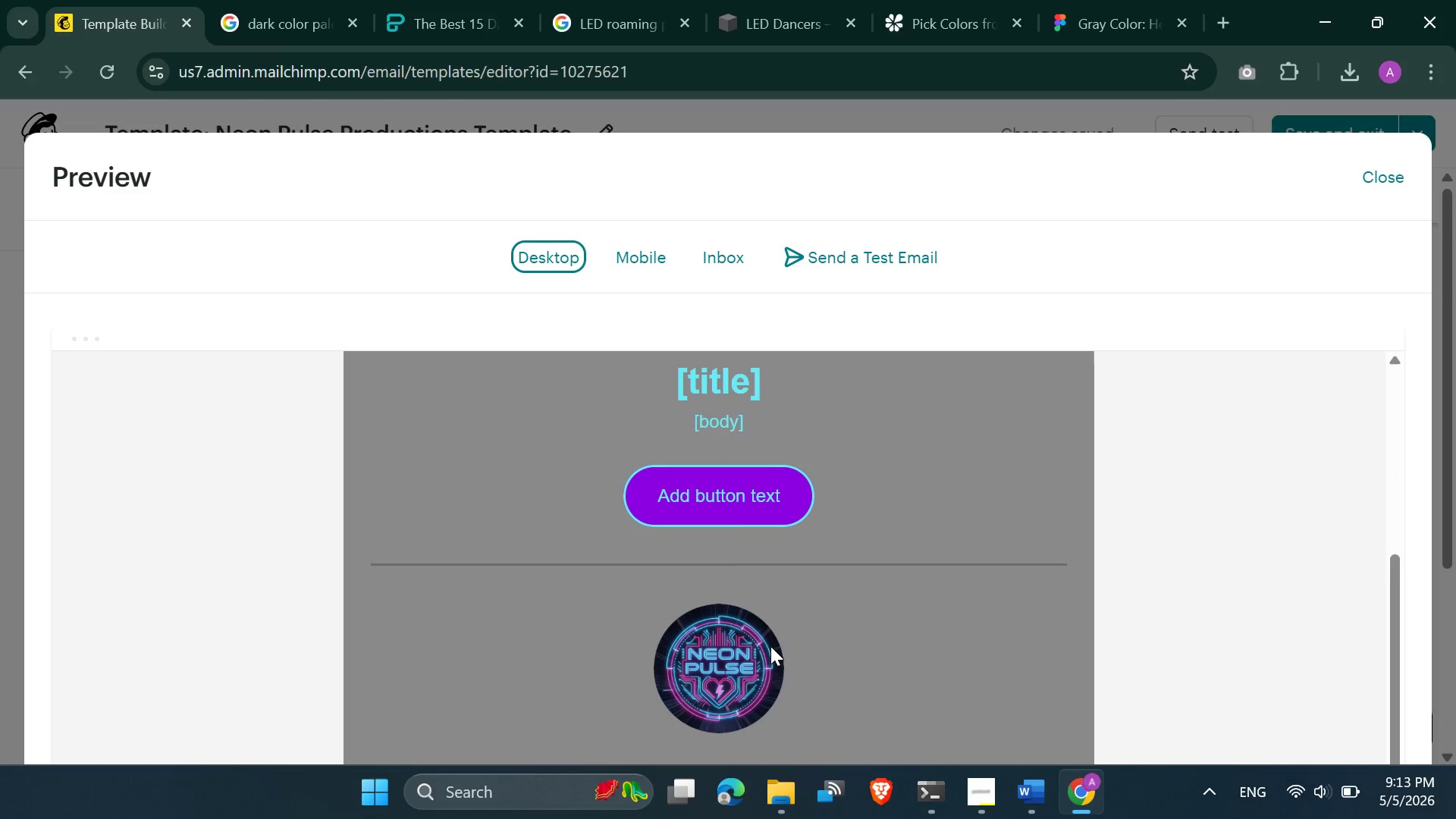 
scroll: coordinate [776, 625], scroll_direction: none, amount: 0.0
 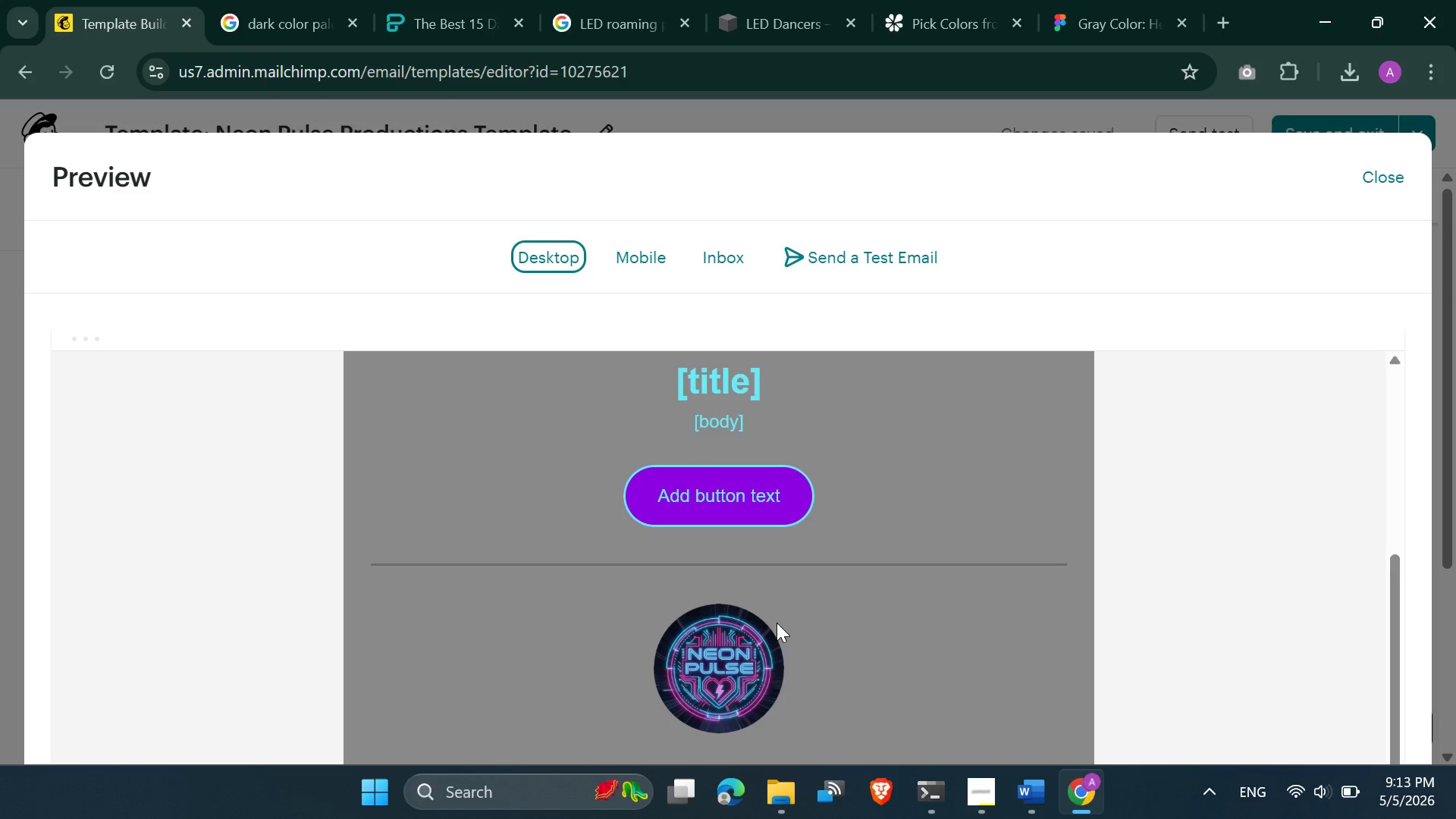 
scroll: coordinate [780, 614], scroll_direction: up, amount: 4.0
 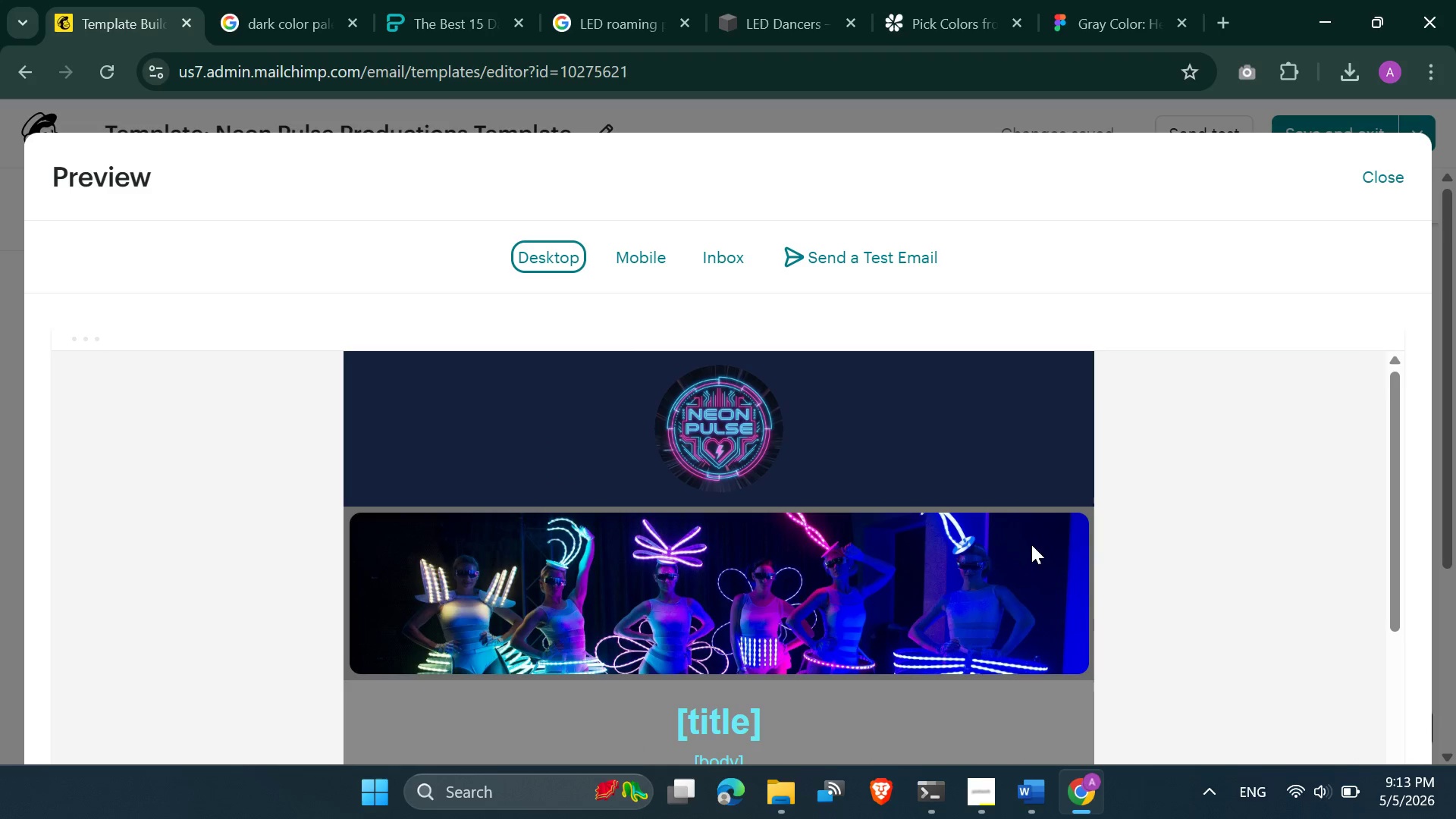 
scroll: coordinate [1044, 566], scroll_direction: down, amount: 1.0
 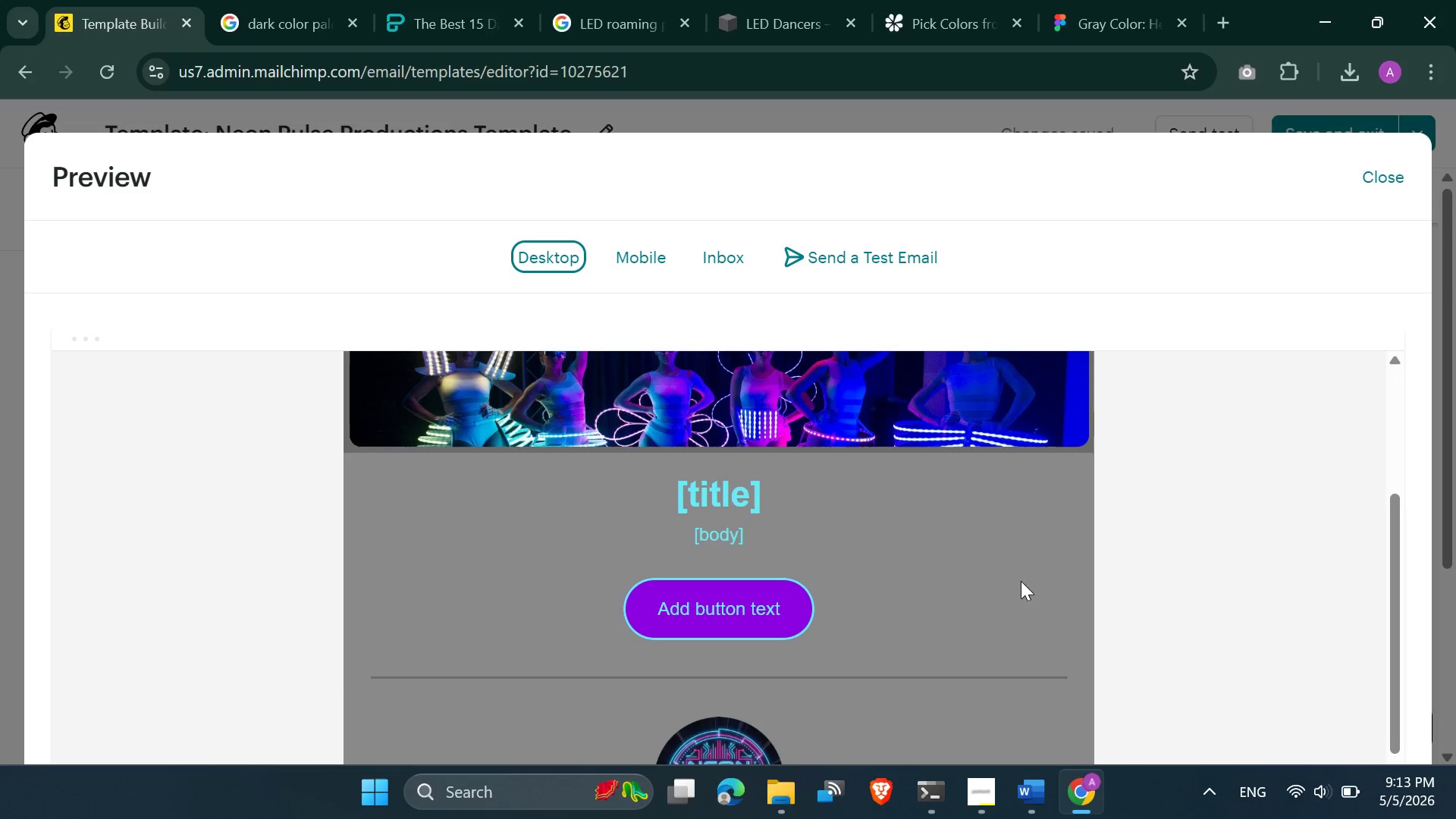 
scroll: coordinate [1015, 585], scroll_direction: up, amount: 1.0
 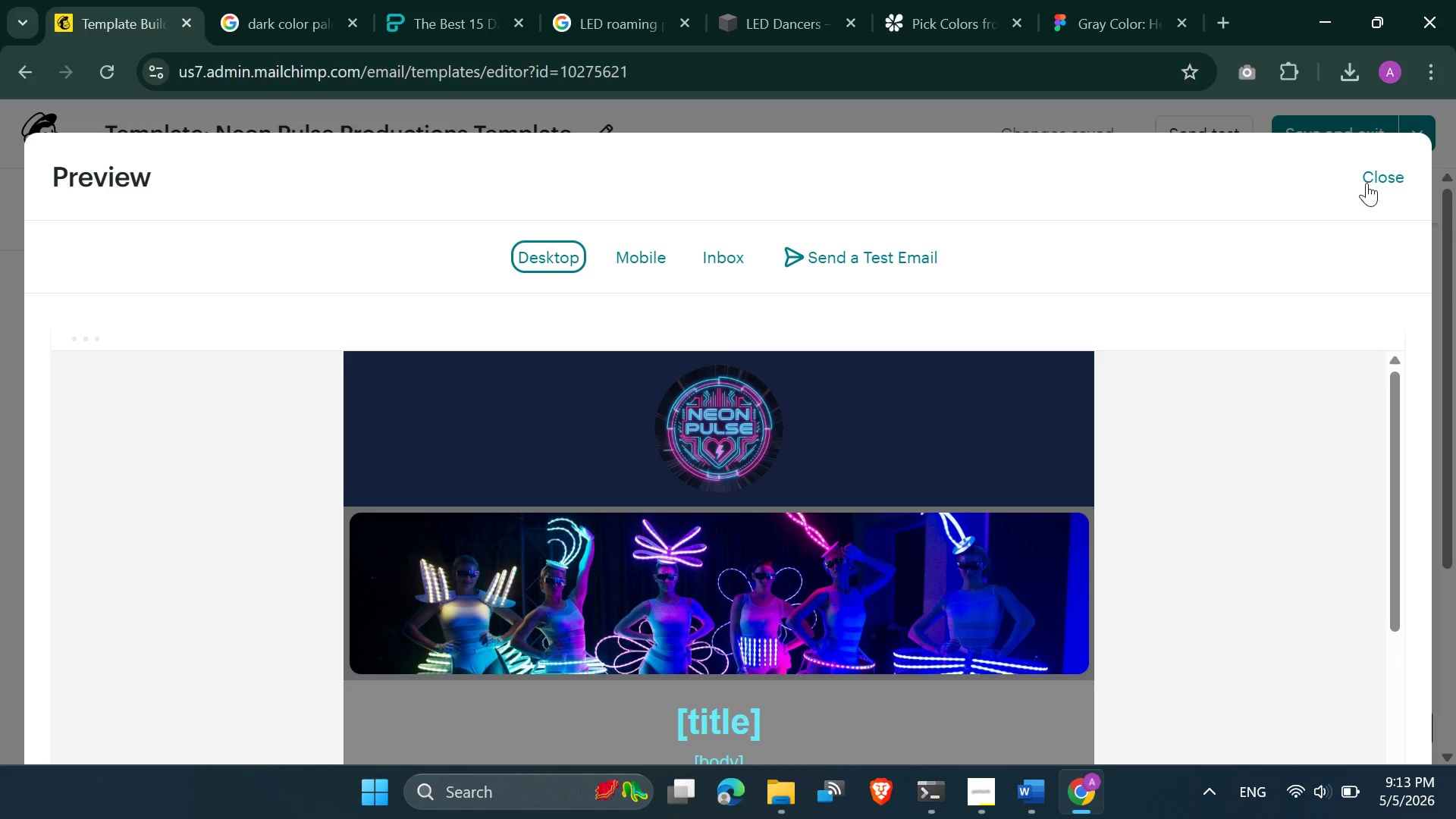 
left_click([1375, 176])
 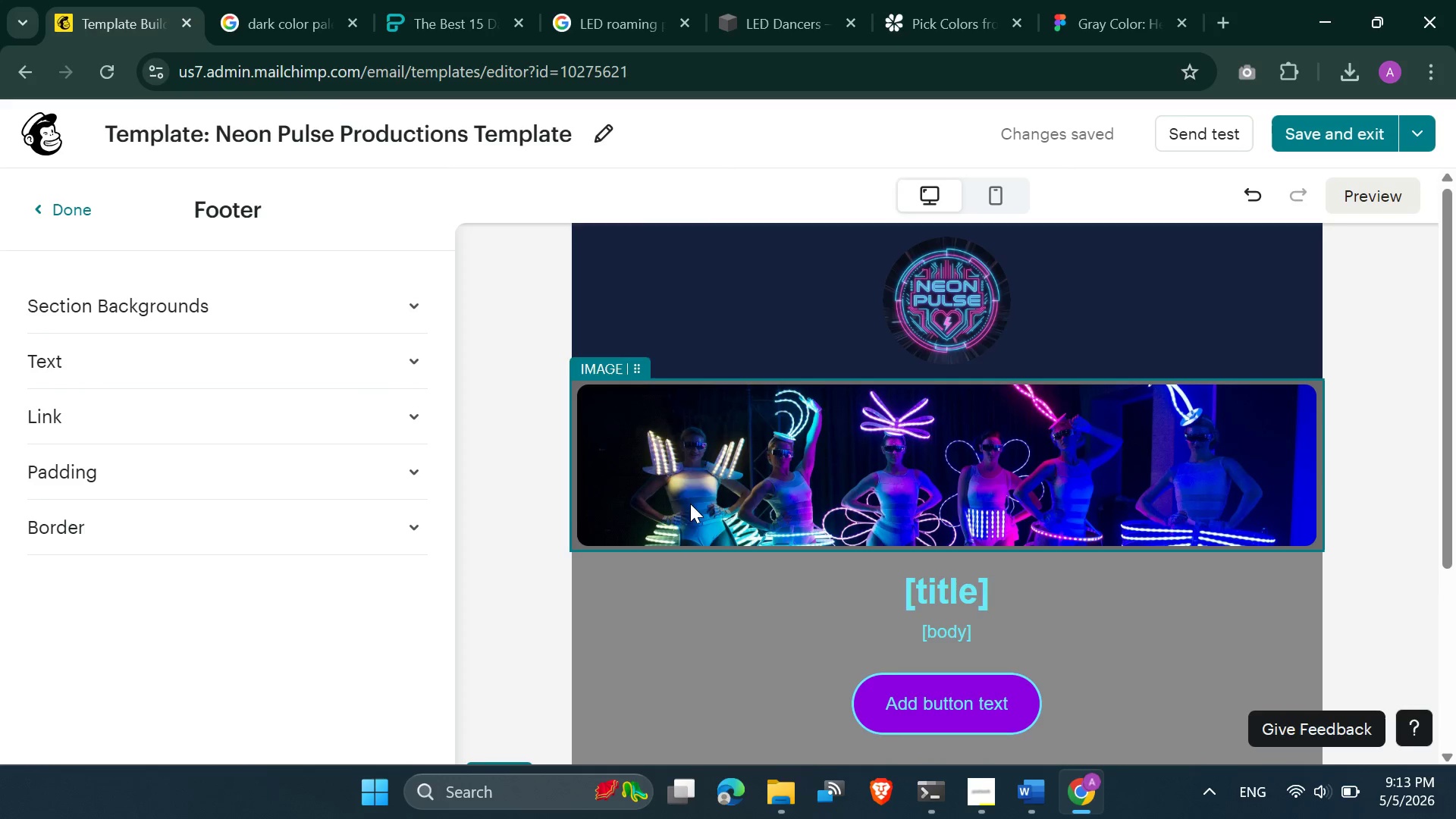 
scroll: coordinate [921, 613], scroll_direction: down, amount: 7.0
 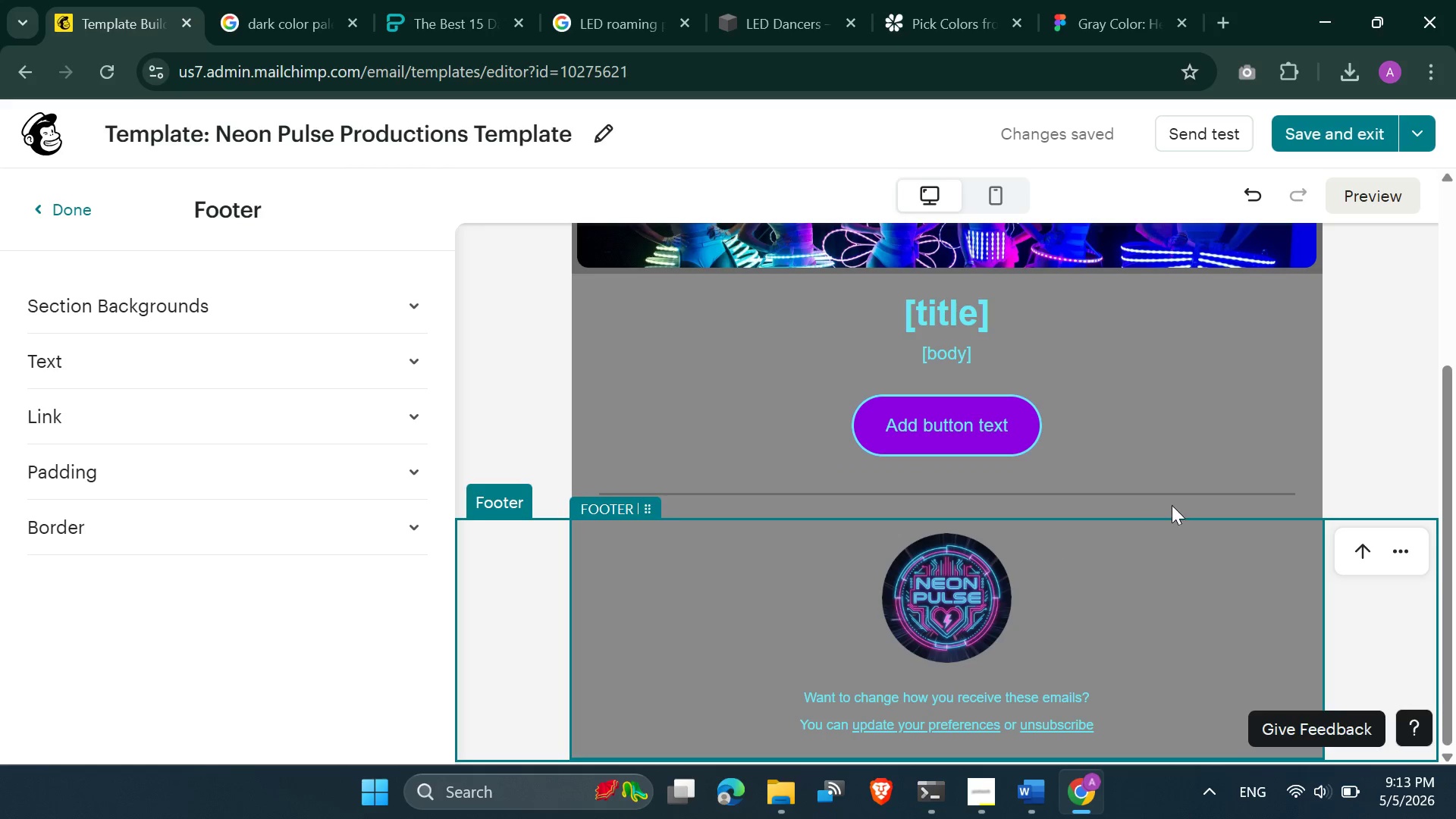 
scroll: coordinate [1081, 431], scroll_direction: up, amount: 7.0
 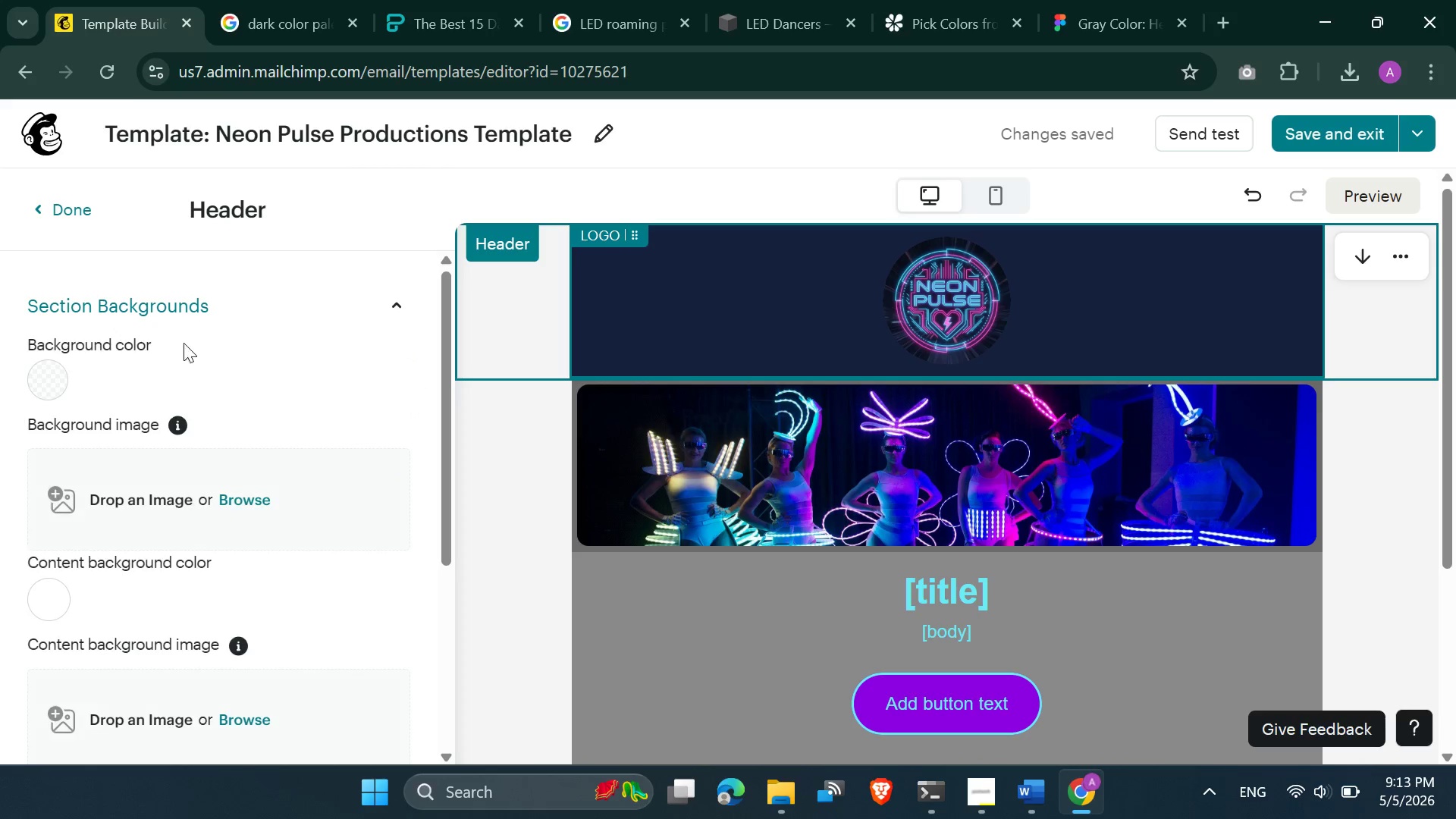 
wait(5.85)
 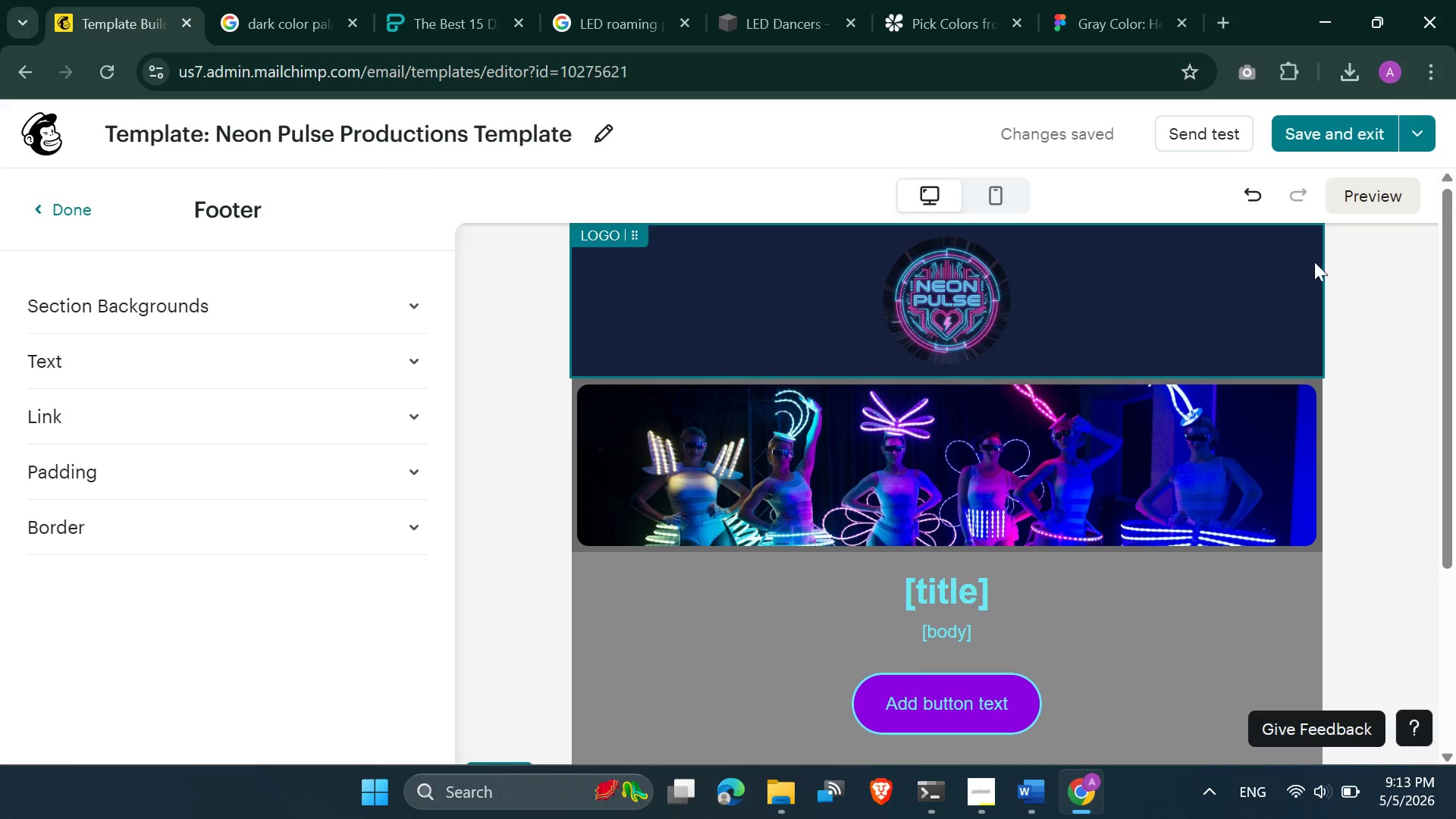 
left_click([52, 384])
 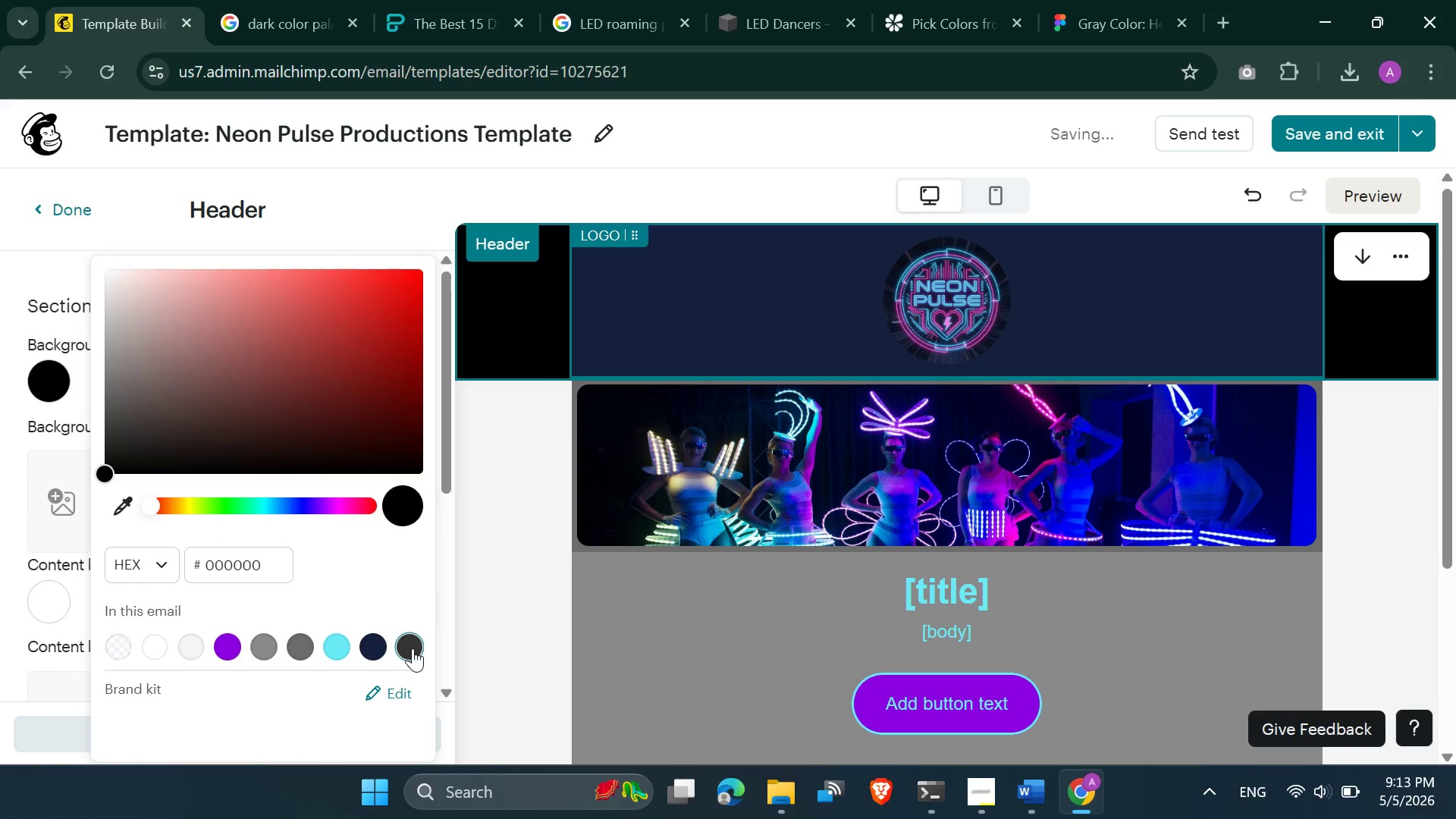 
wait(8.69)
 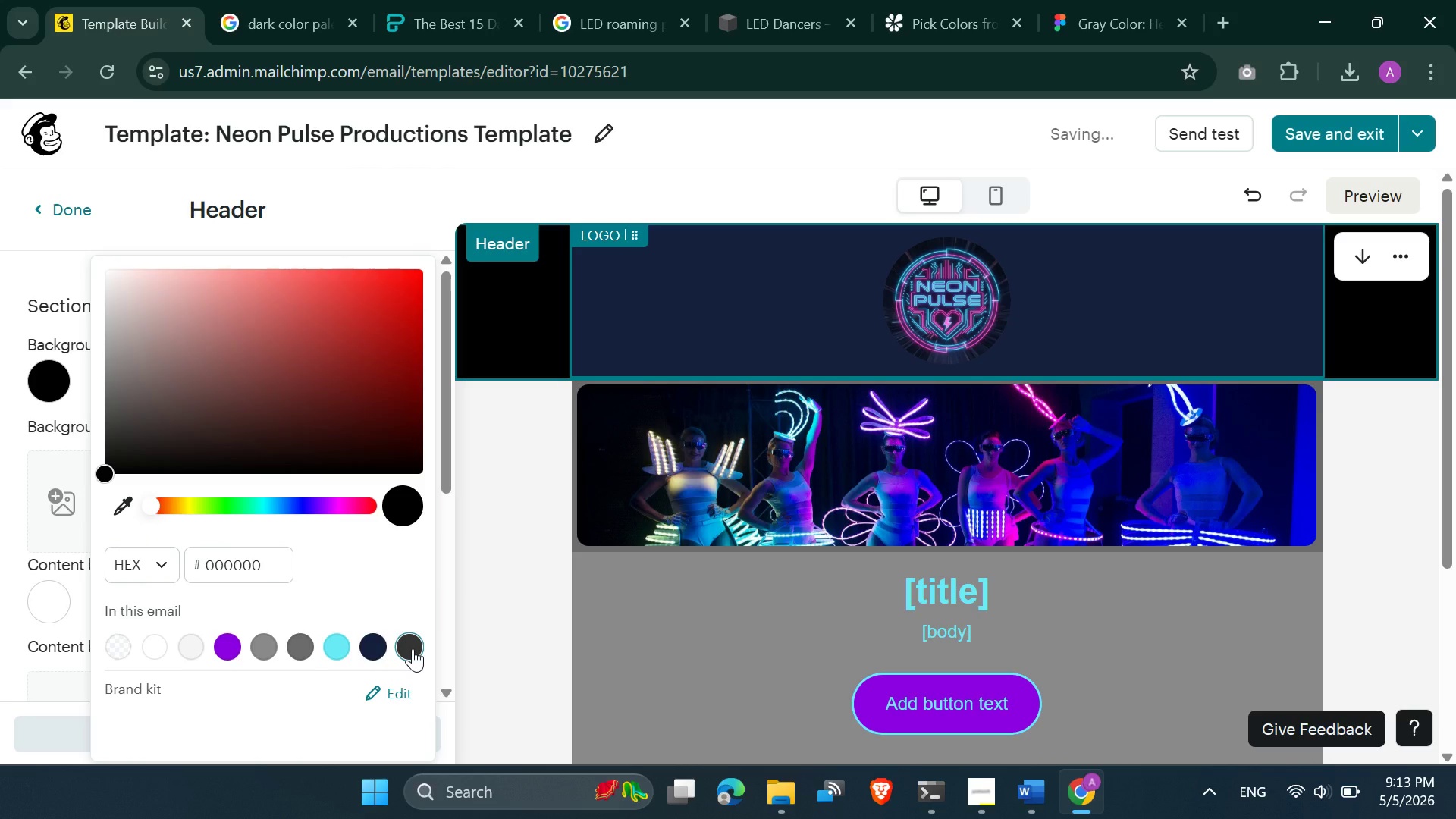 
left_click([32, 273])
 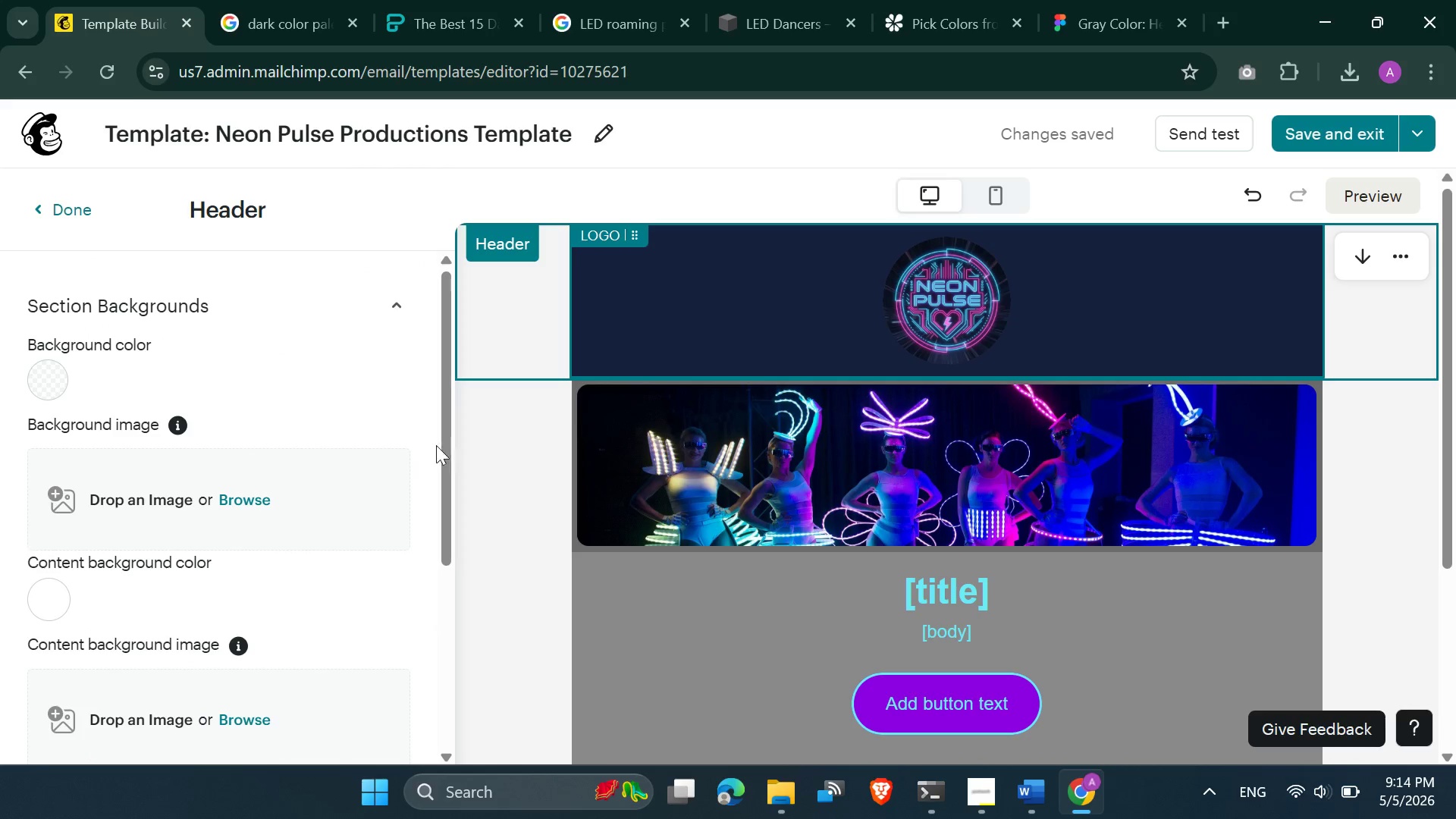 
left_click([505, 444])
 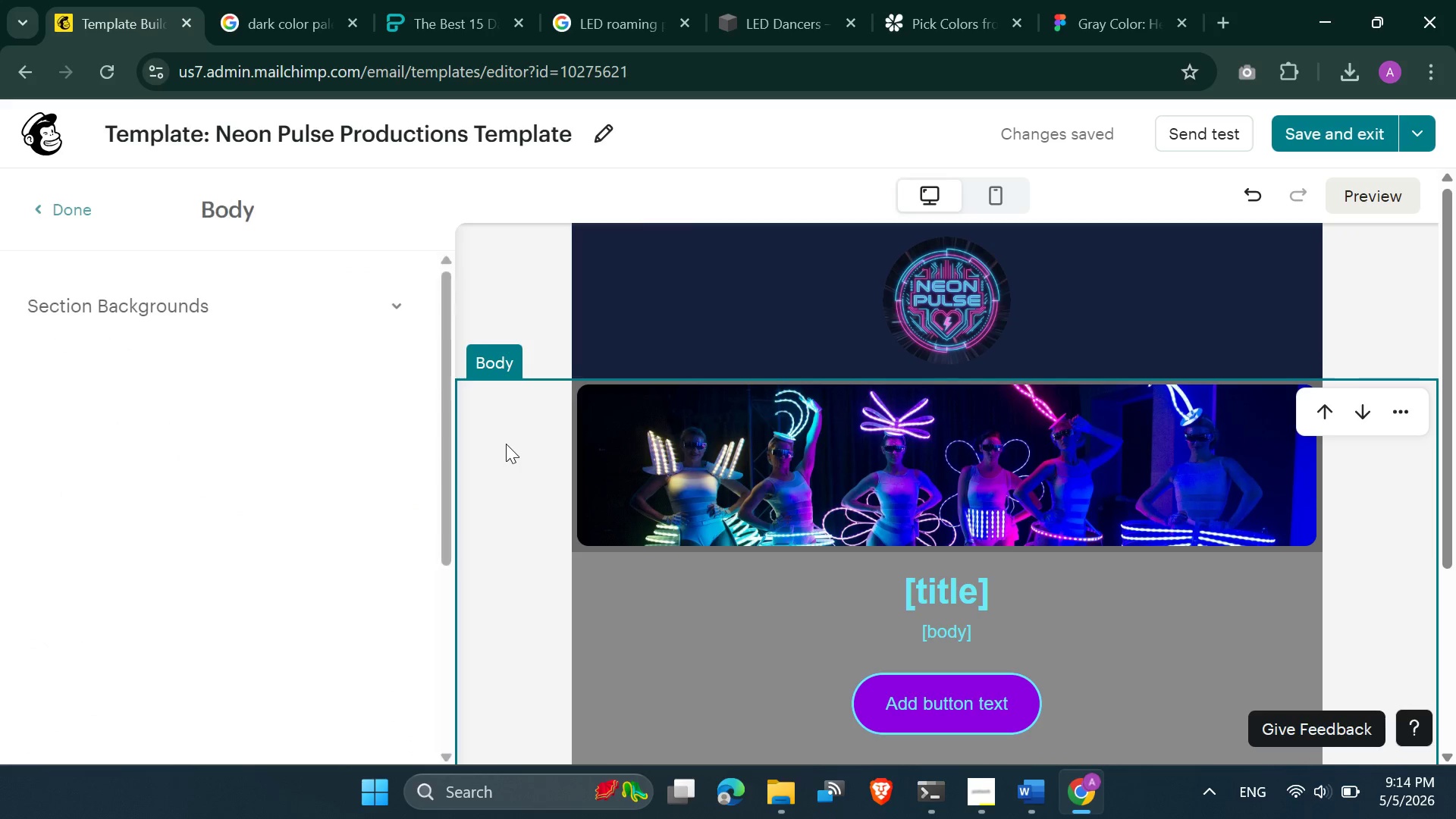 
scroll: coordinate [1365, 254], scroll_direction: down, amount: 3.0
 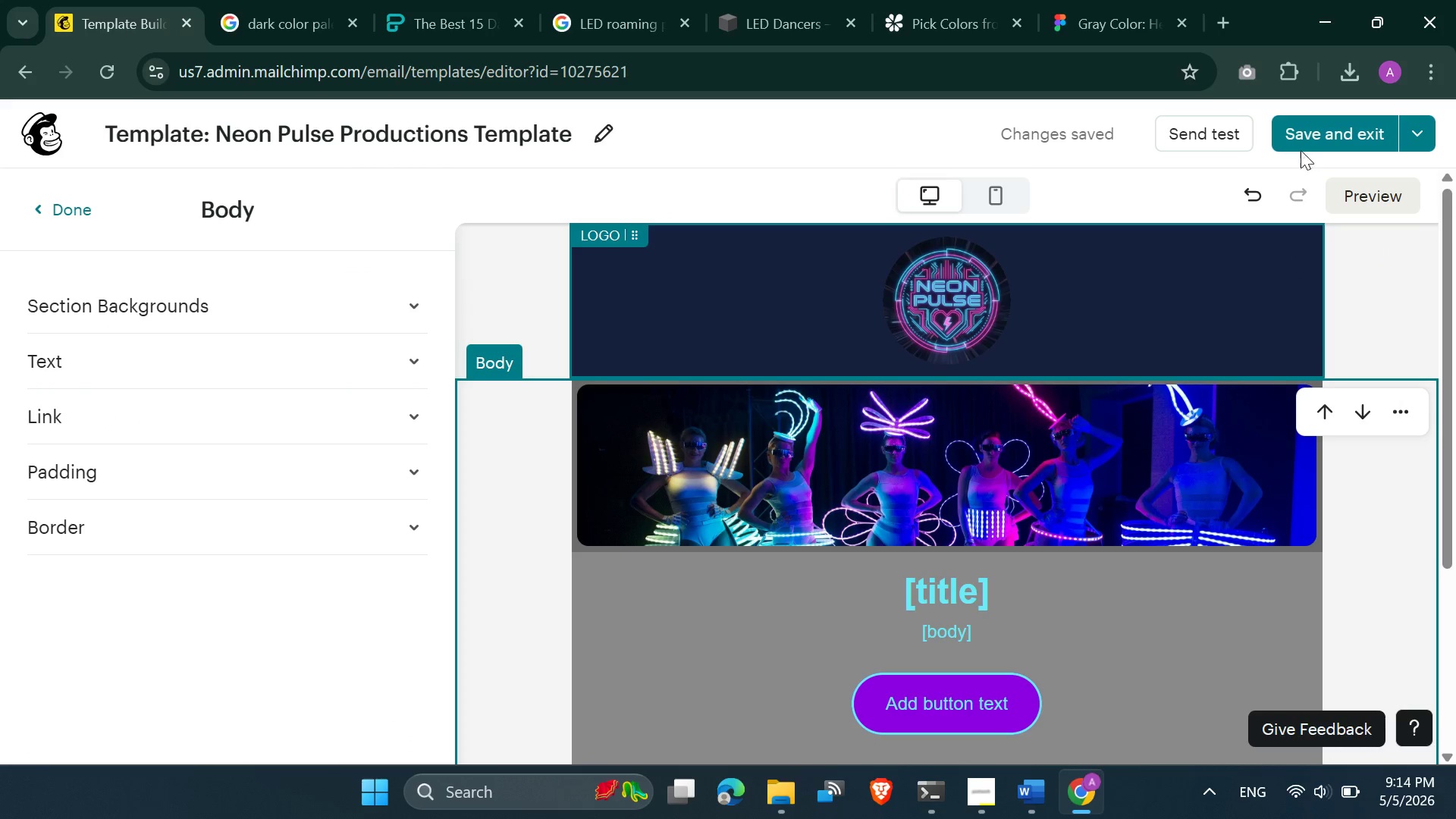 
left_click([1314, 131])
 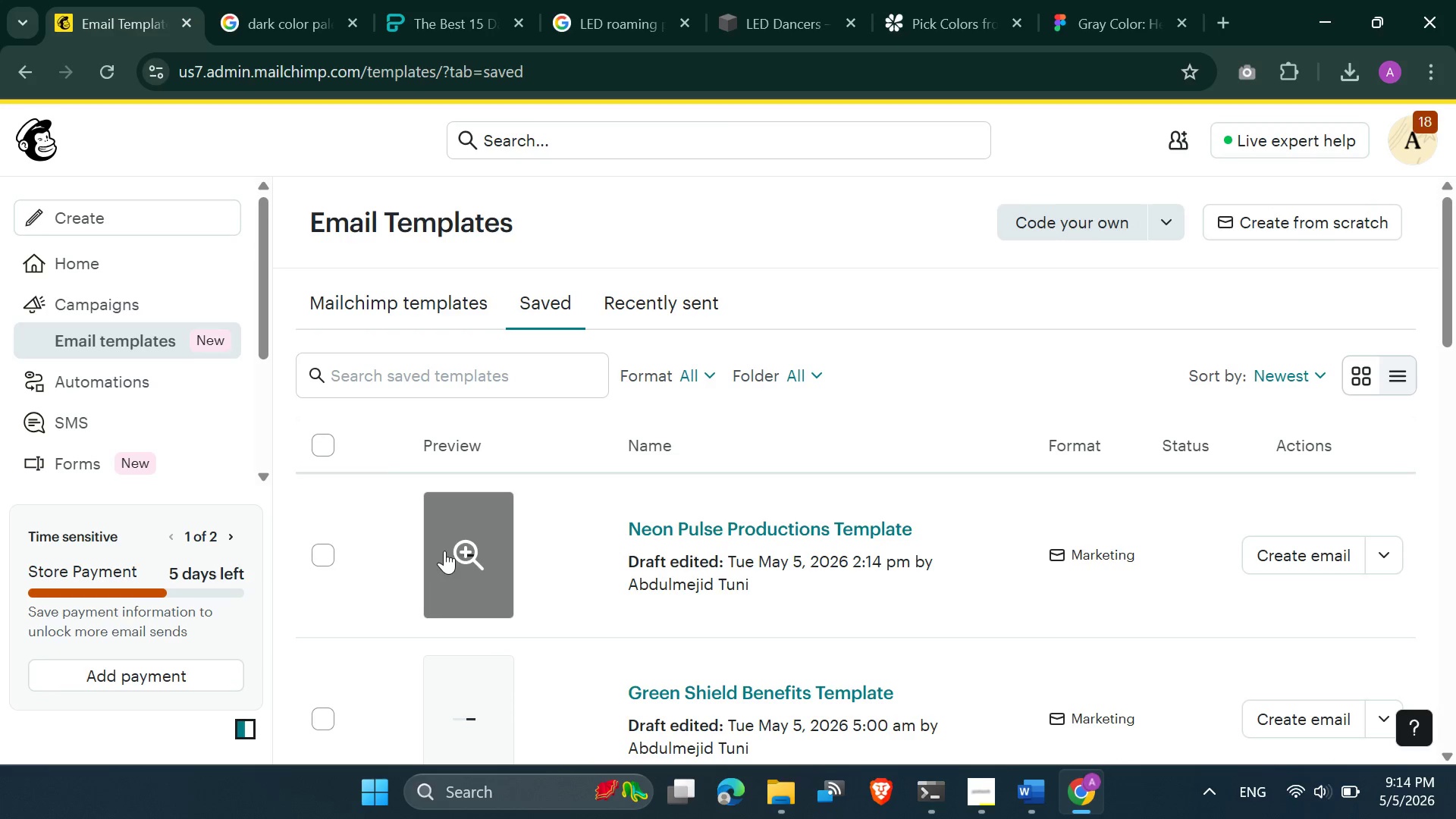 
scroll: coordinate [443, 582], scroll_direction: none, amount: 0.0
 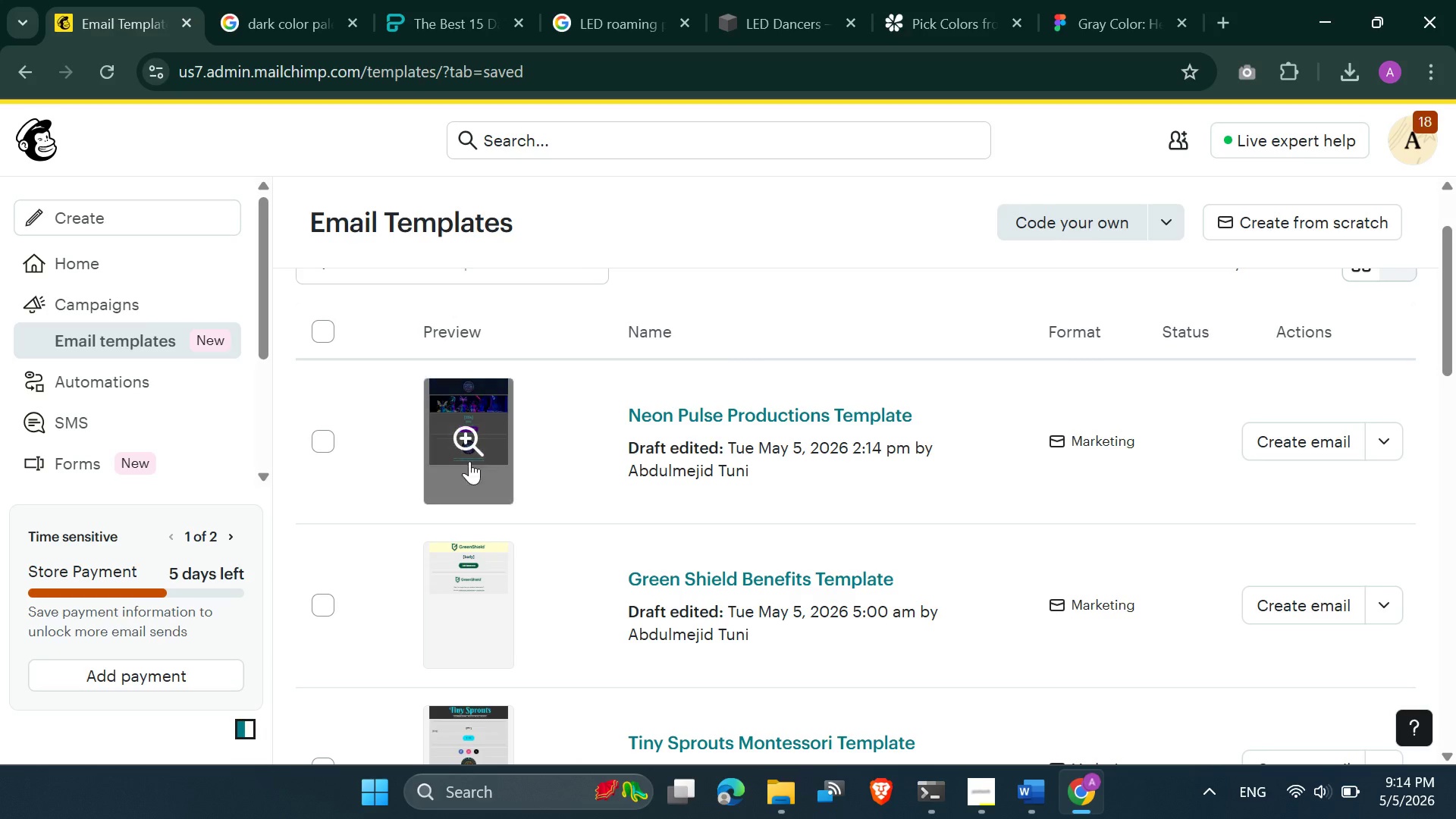 
scroll: coordinate [477, 485], scroll_direction: down, amount: 1.0
 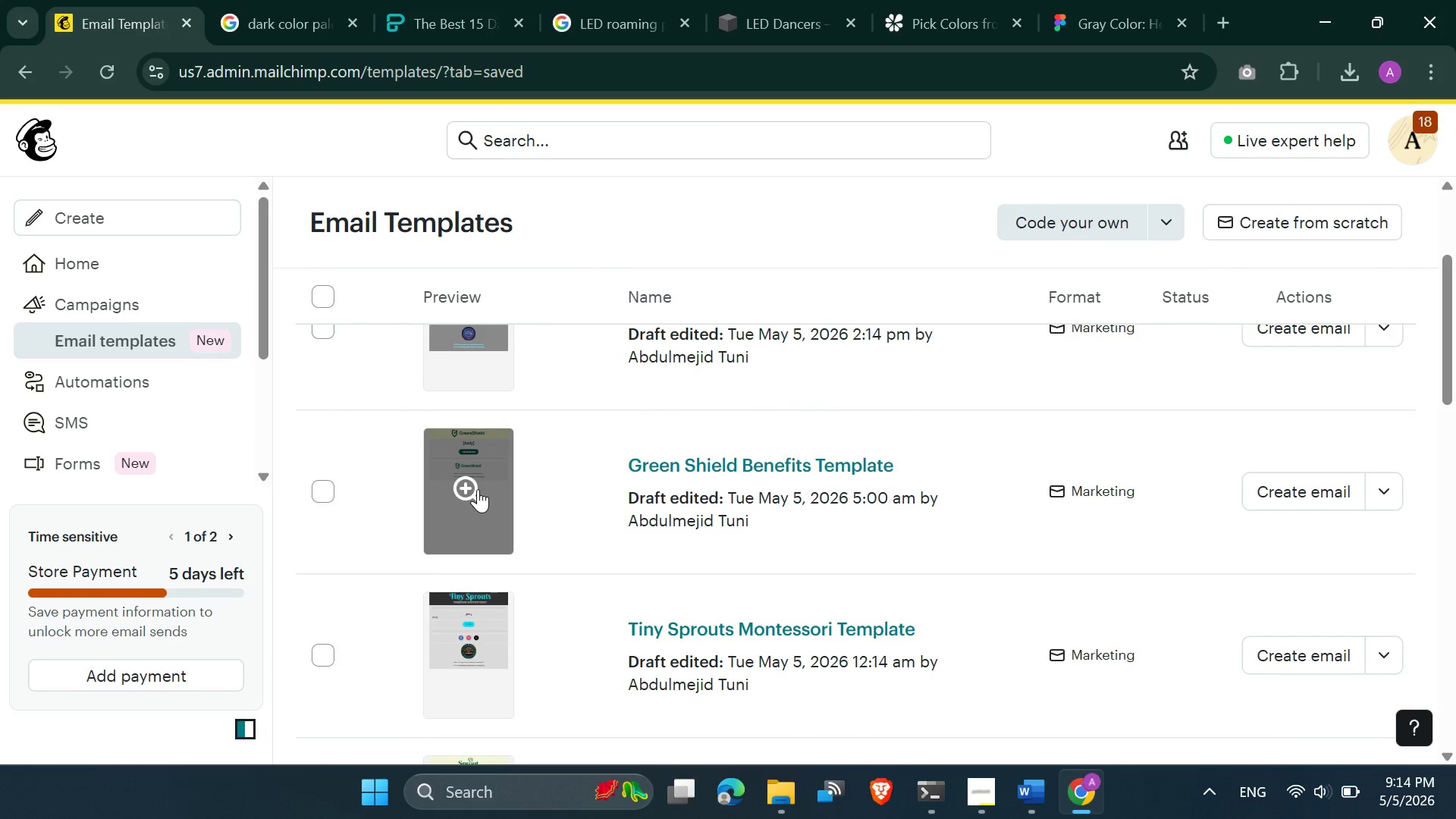 
scroll: coordinate [1131, 320], scroll_direction: up, amount: 3.0
 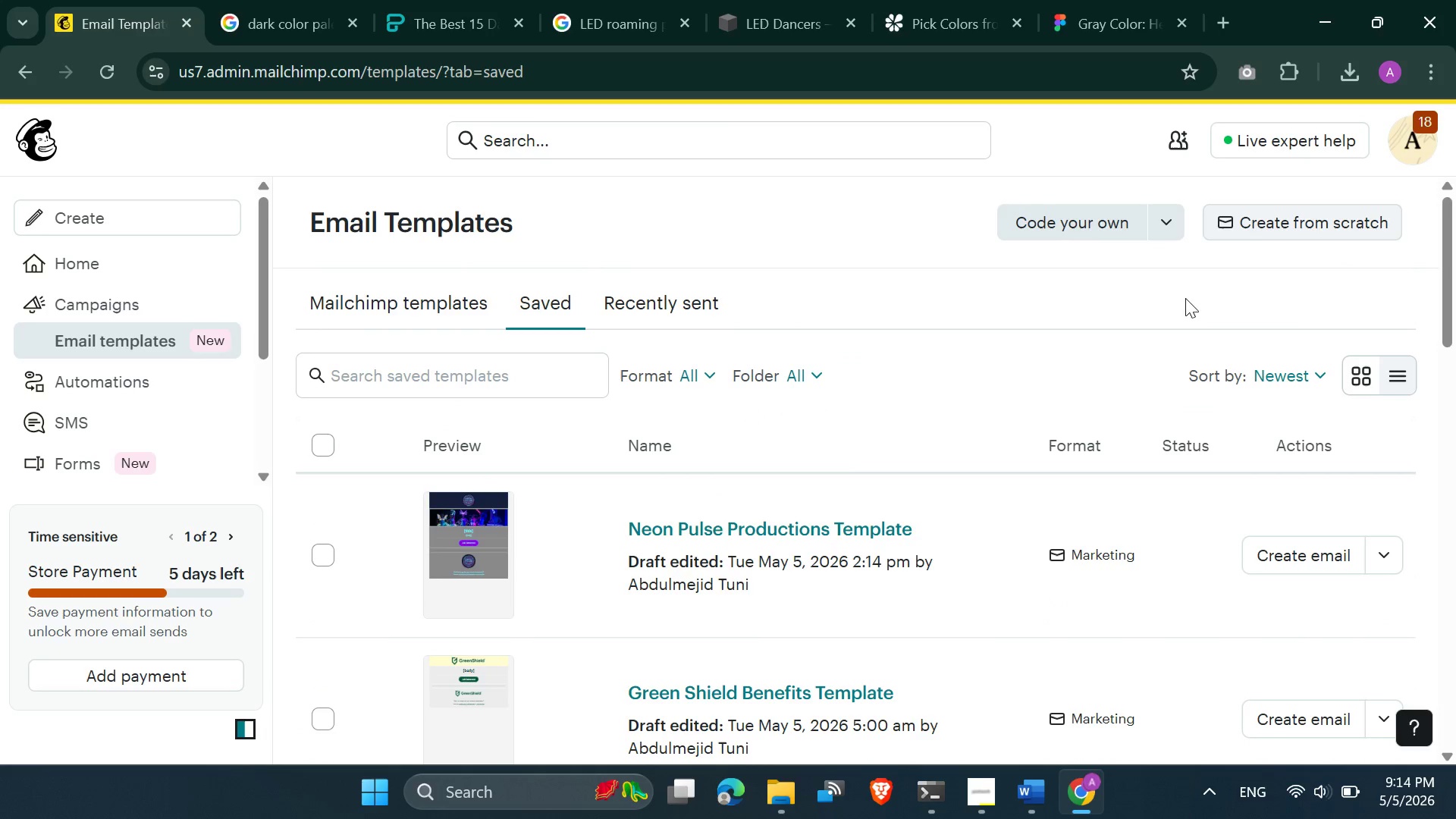 
wait(9.18)
 